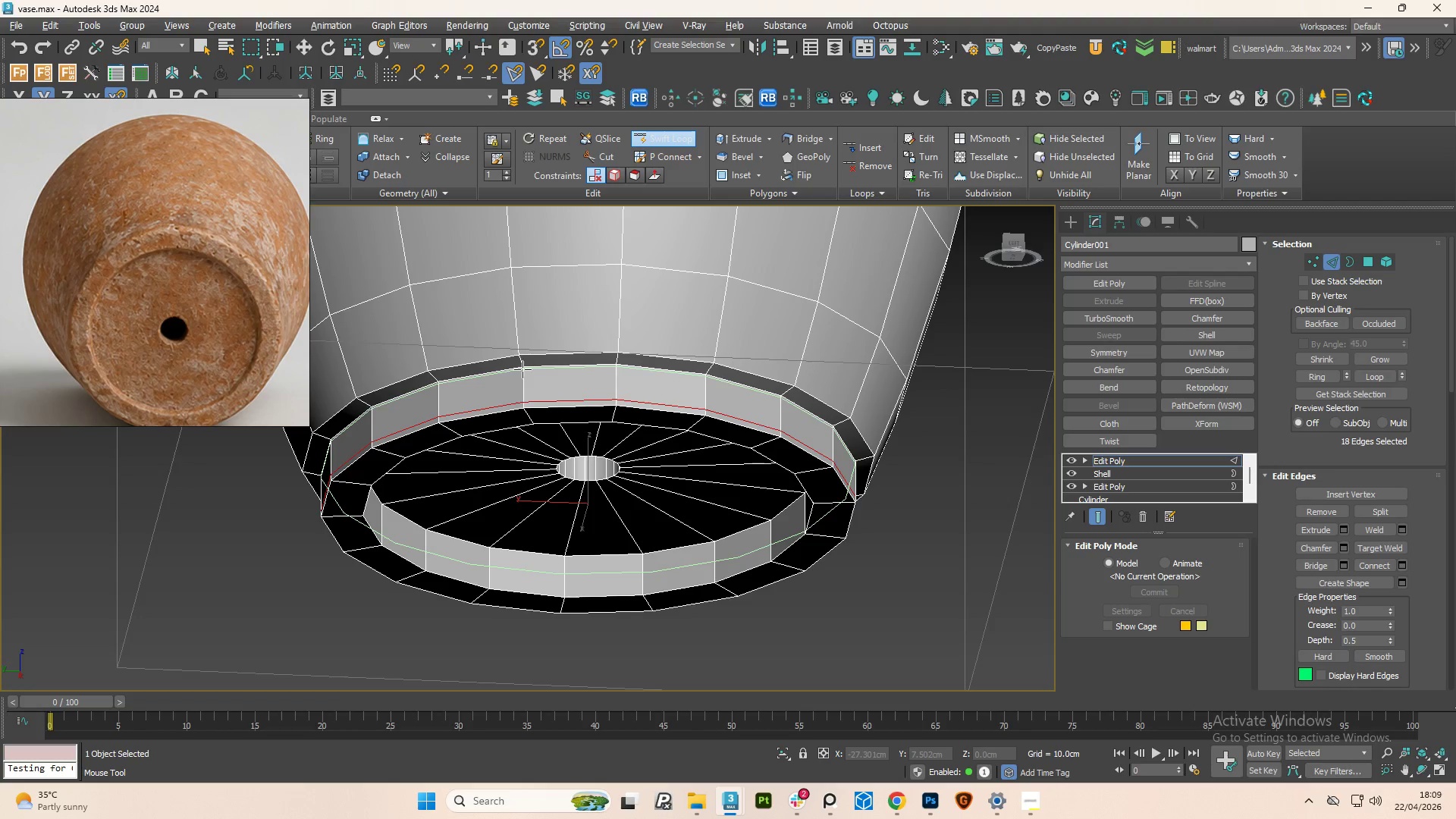 
left_click([525, 372])
 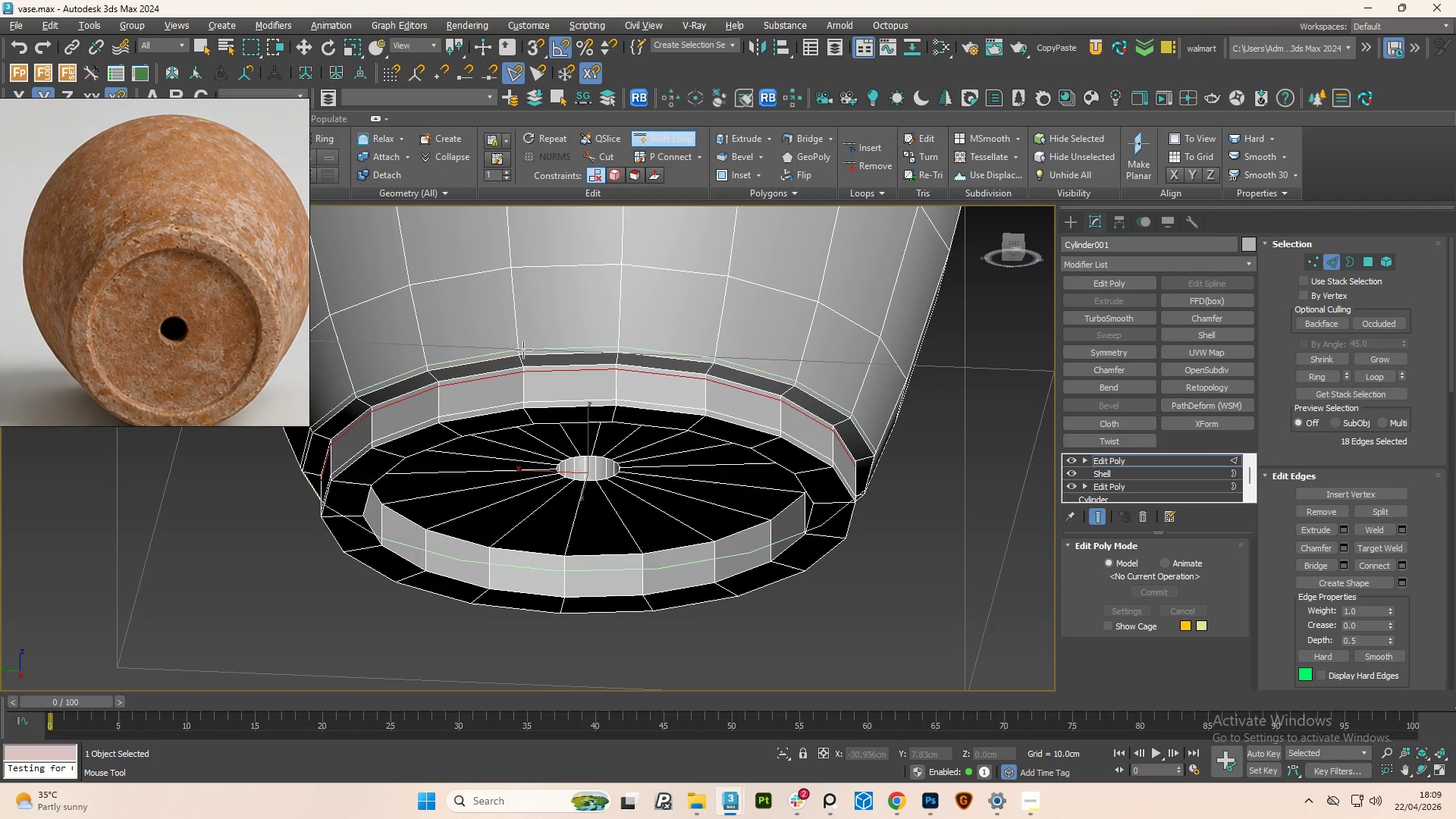 
left_click([523, 350])
 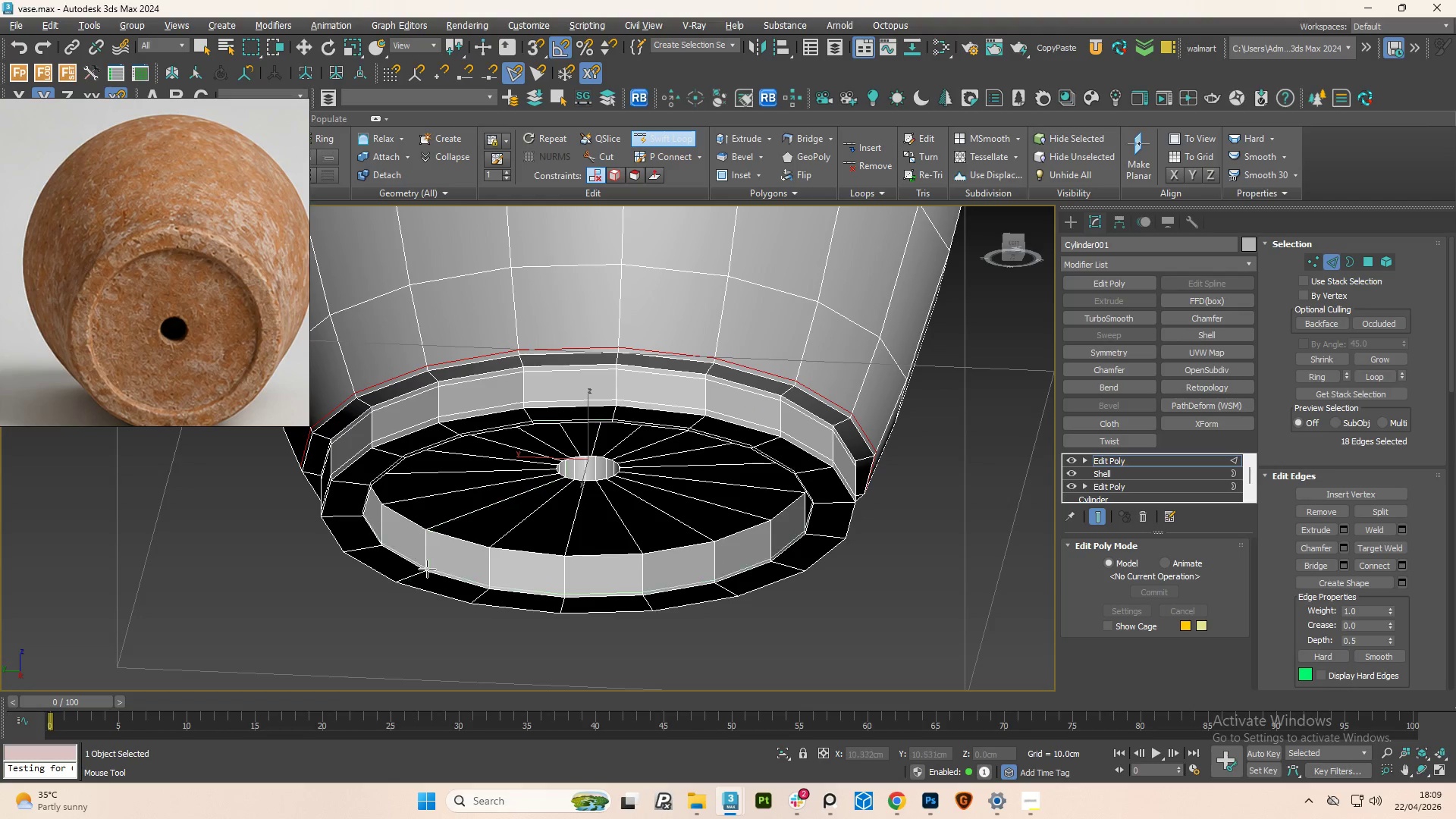 
left_click([426, 565])
 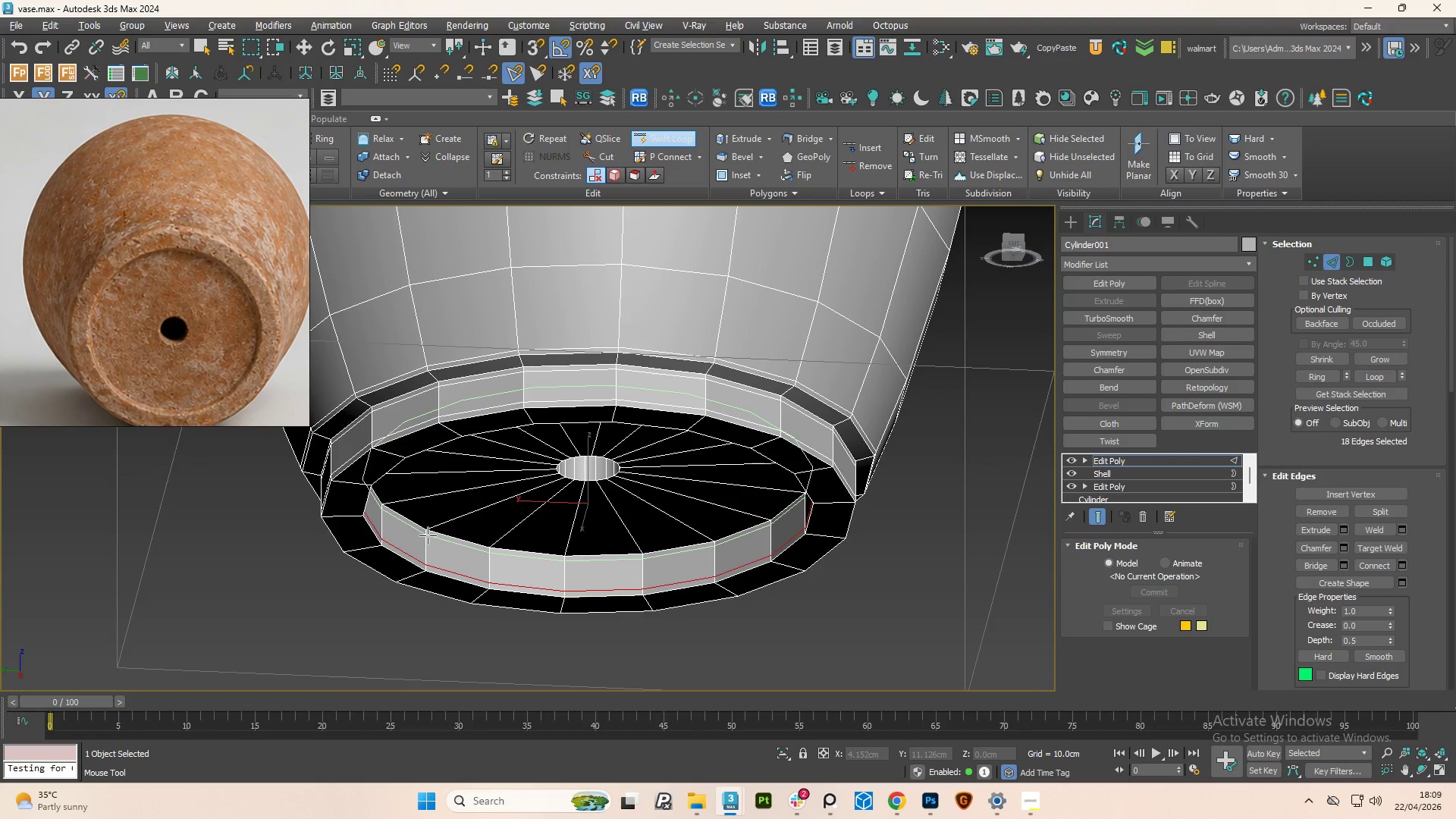 
left_click([428, 535])
 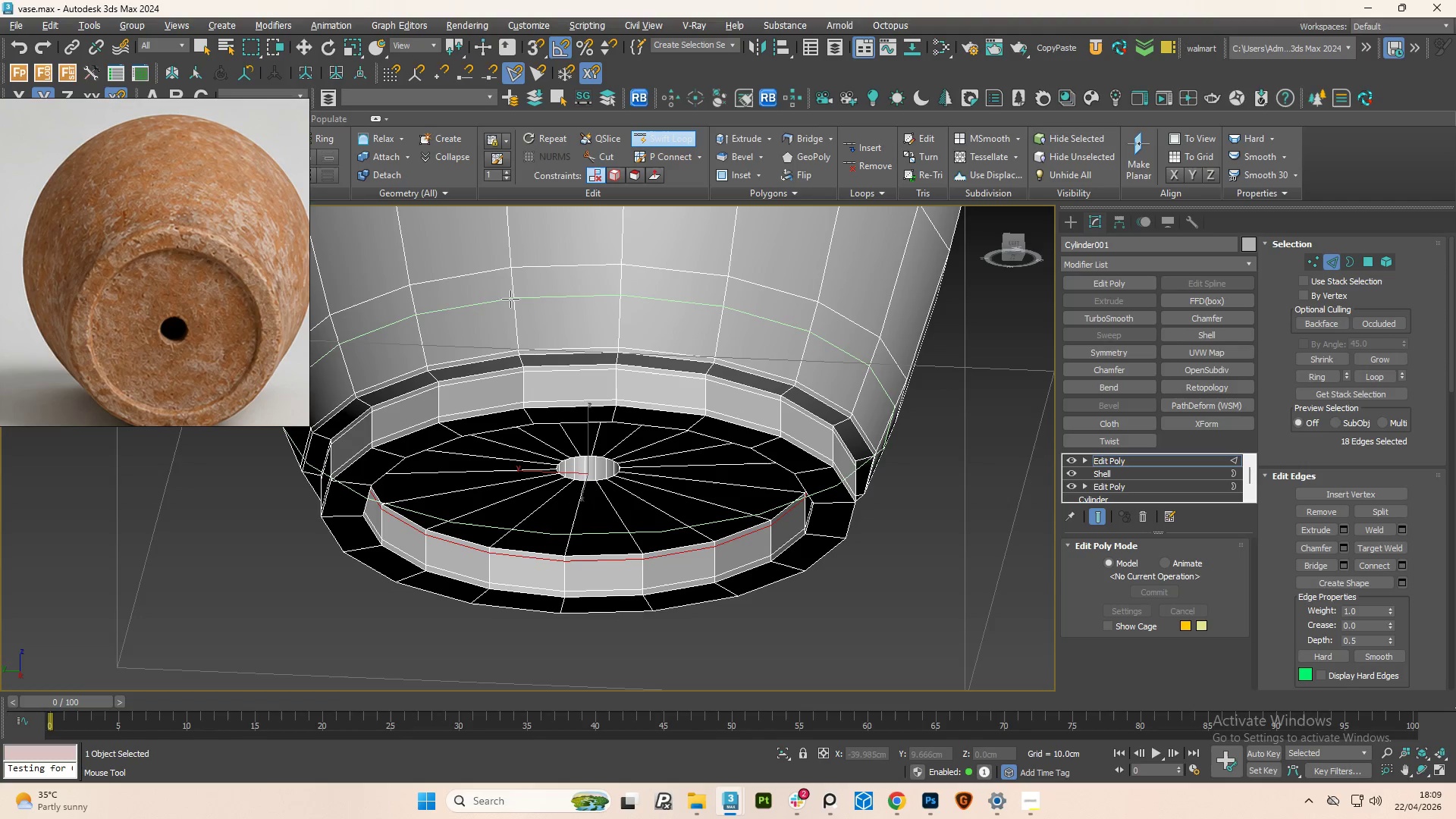 
right_click([516, 315])
 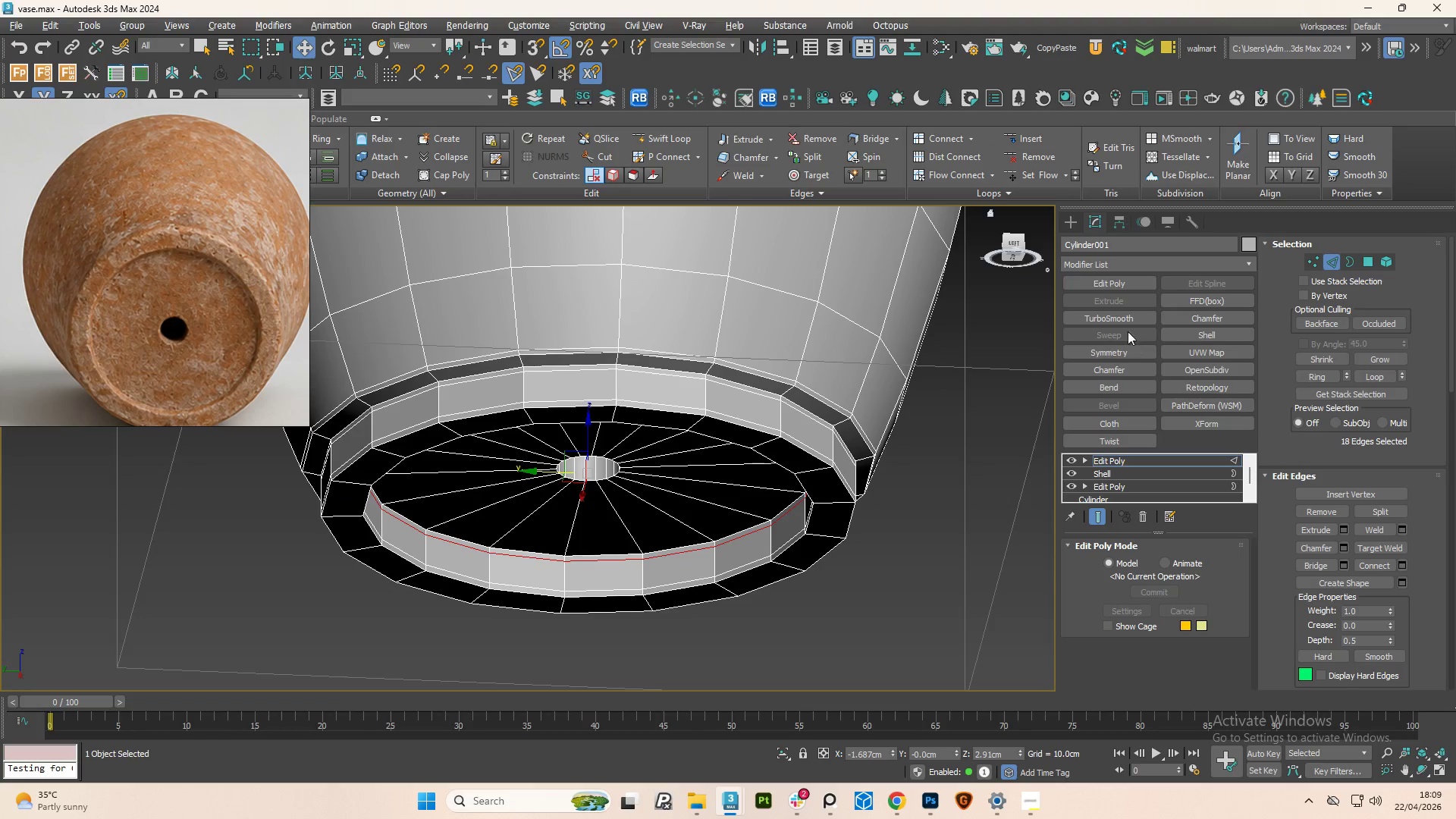 
left_click([1119, 318])
 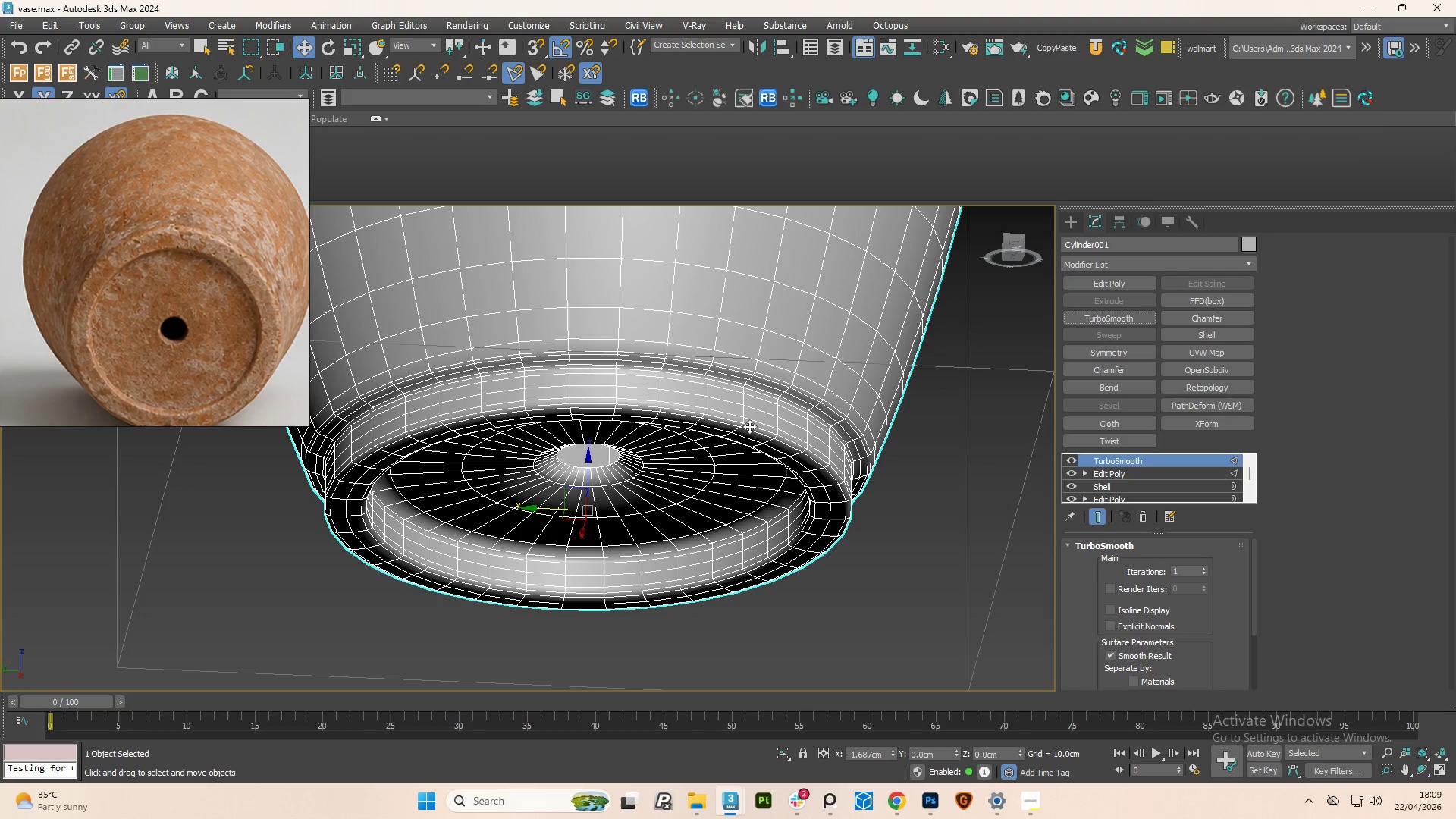 
hold_key(key=AltLeft, duration=2.22)
 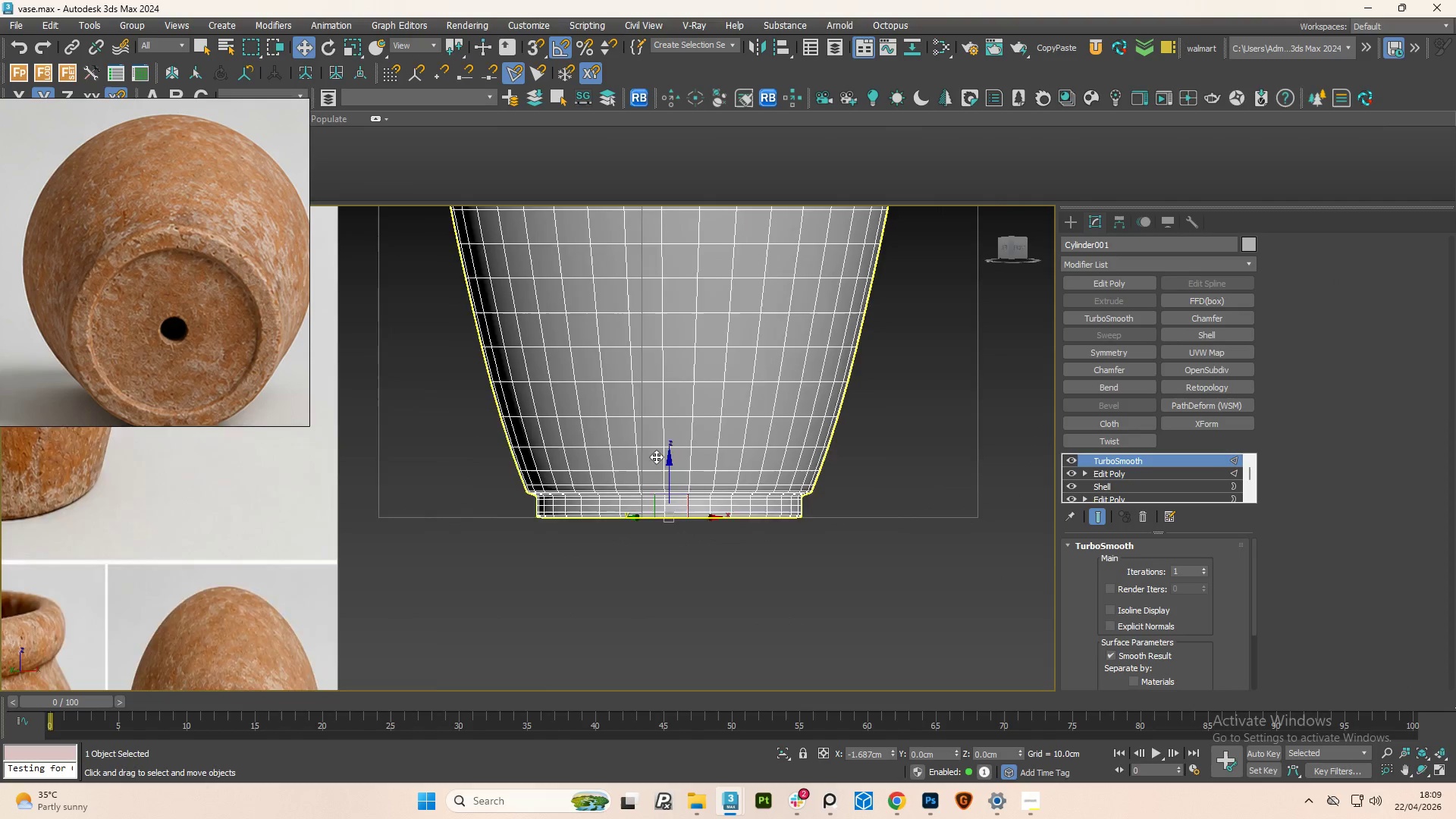 
scroll: coordinate [755, 661], scroll_direction: down, amount: 4.0
 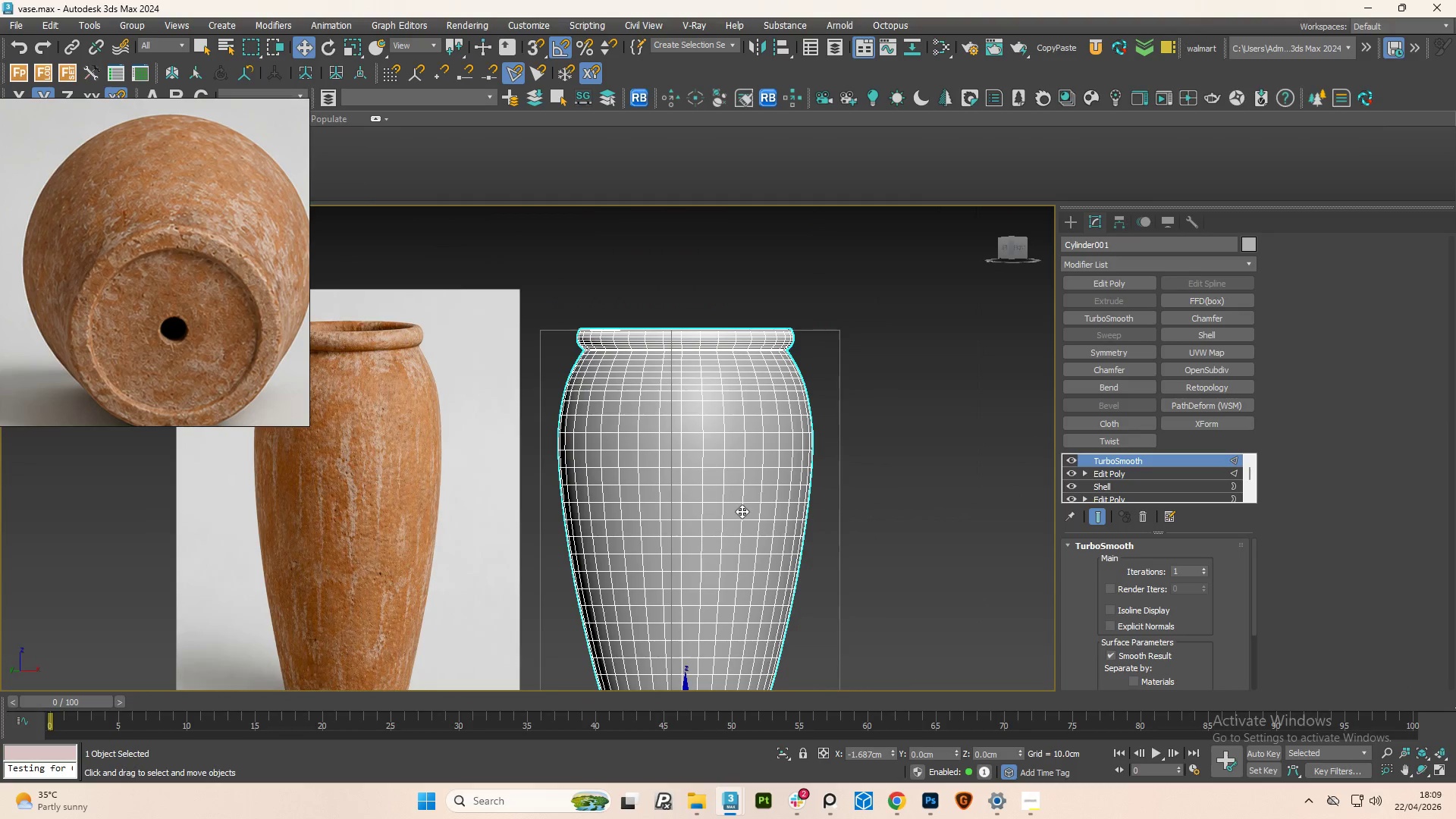 
key(Control+Z)
 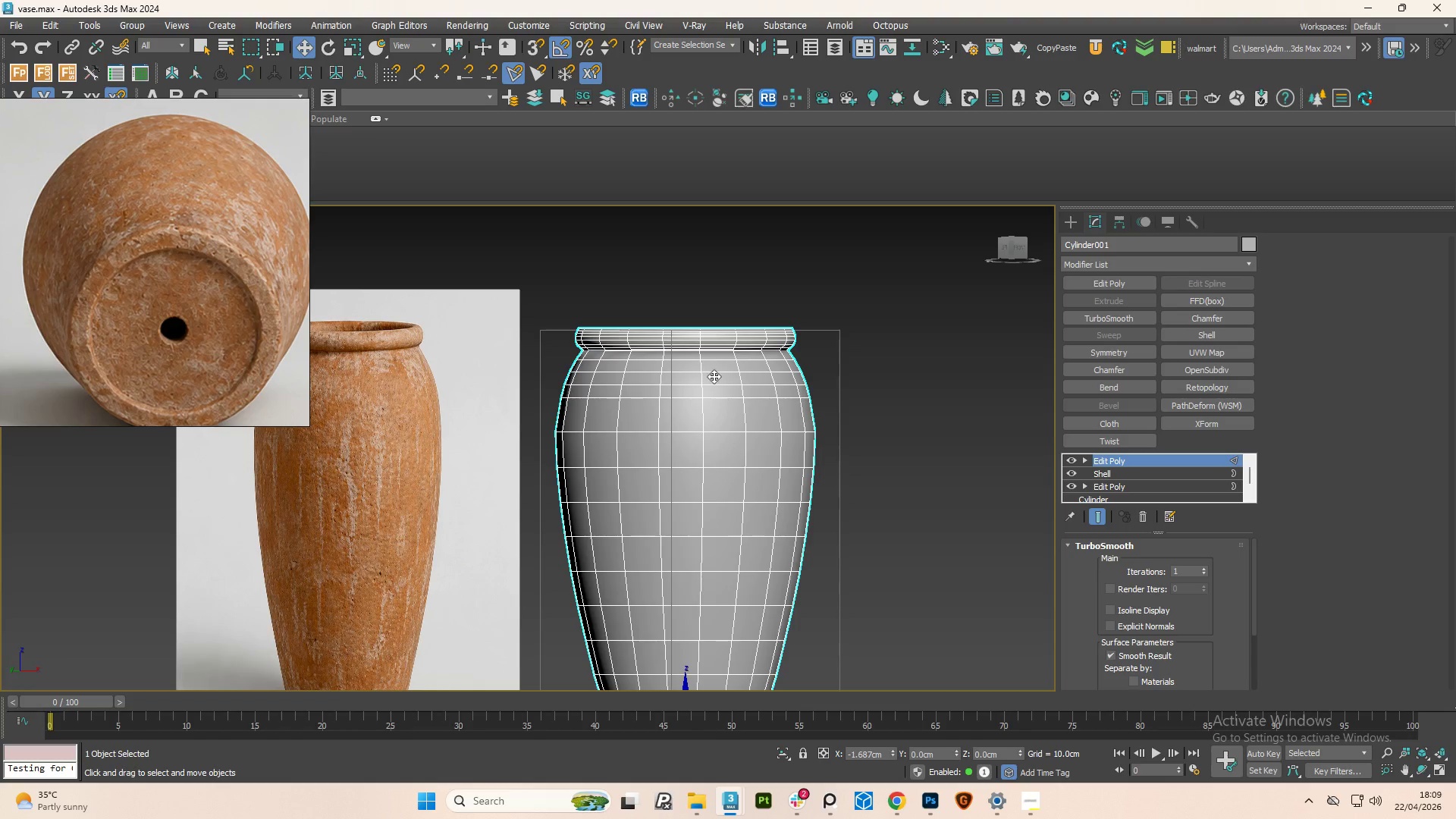 
hold_key(key=AltLeft, duration=0.84)
 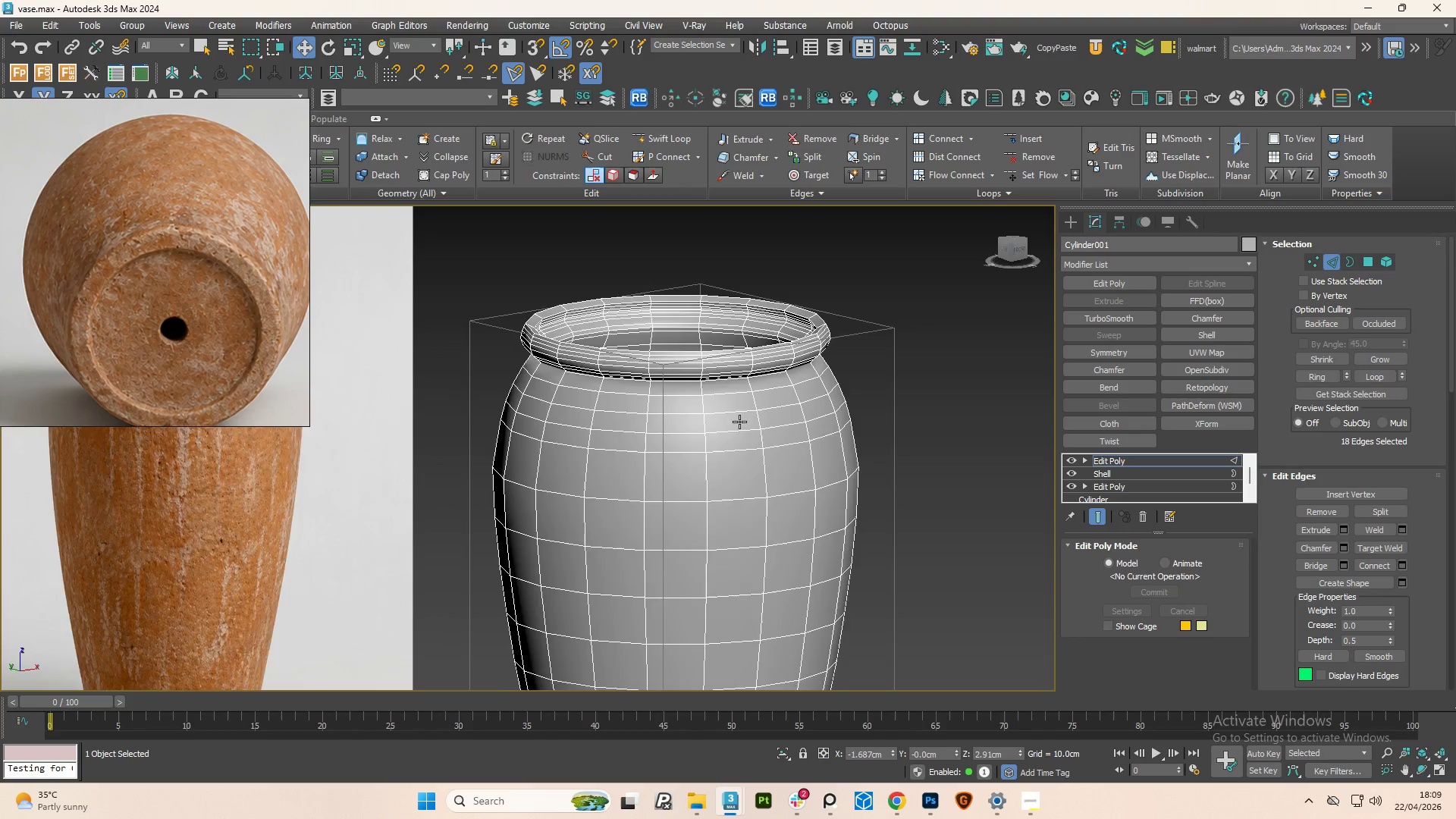 
scroll: coordinate [707, 353], scroll_direction: up, amount: 2.0
 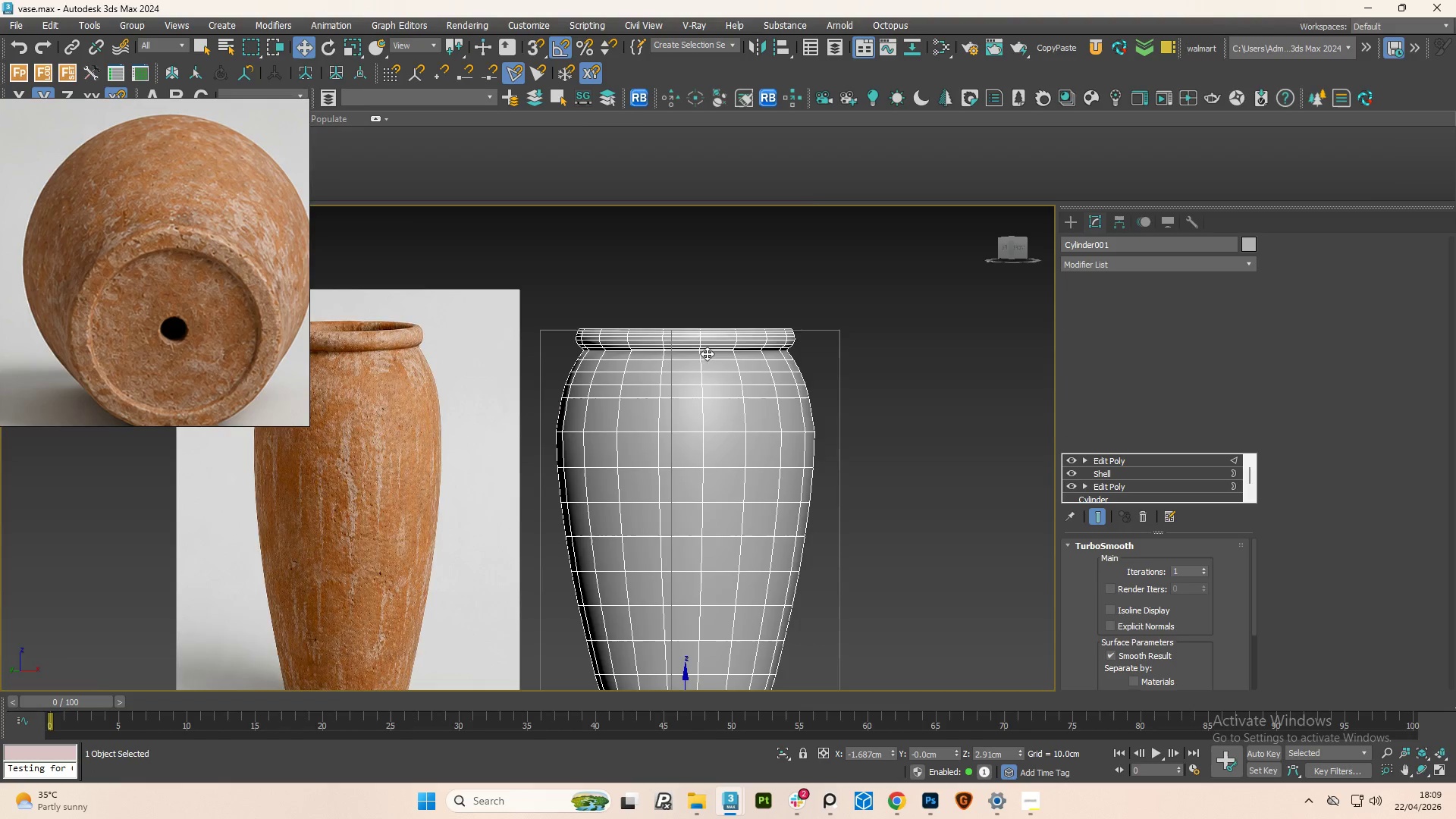 
hold_key(key=AltLeft, duration=1.03)
 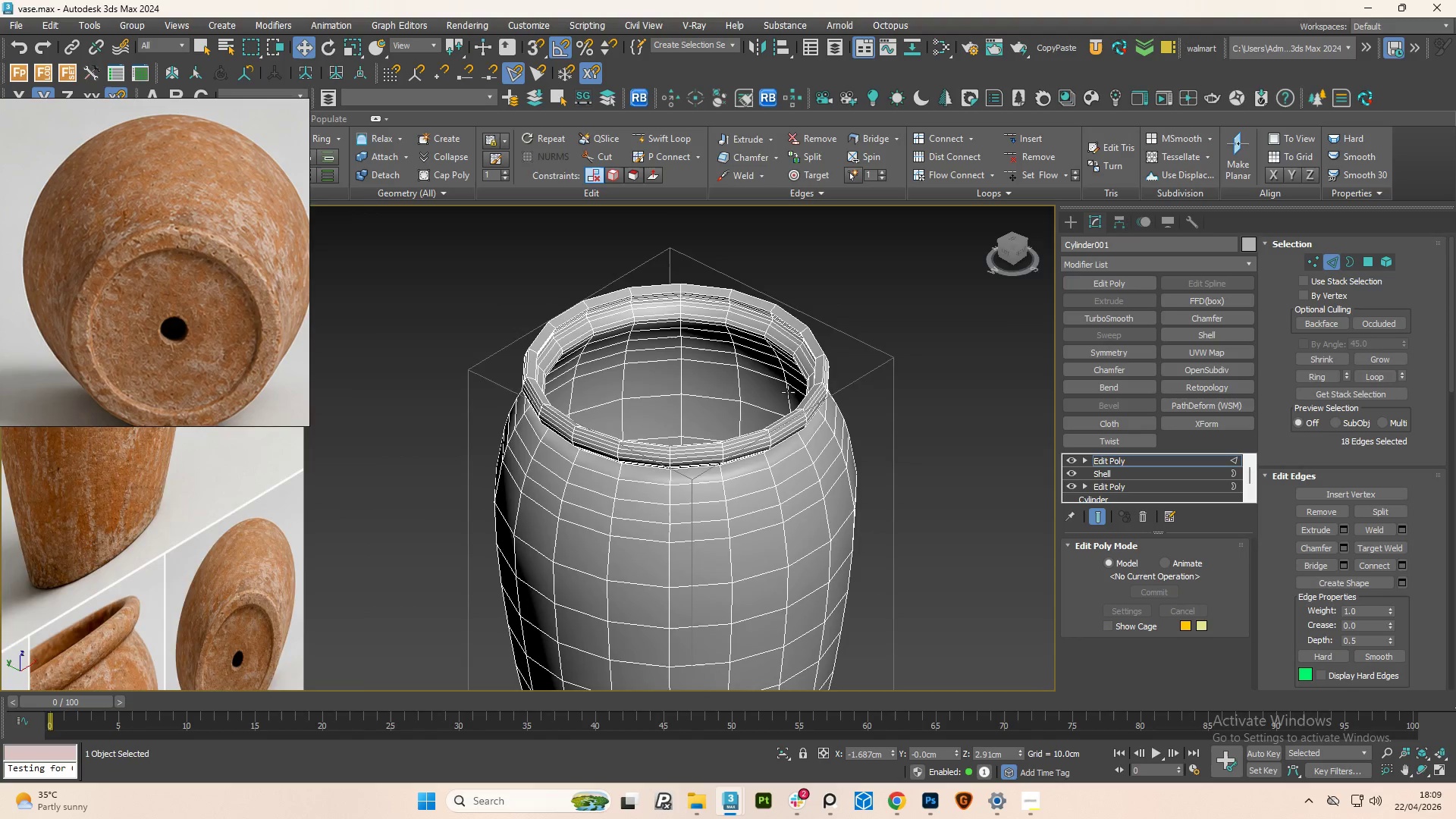 
hold_key(key=AltLeft, duration=0.56)
 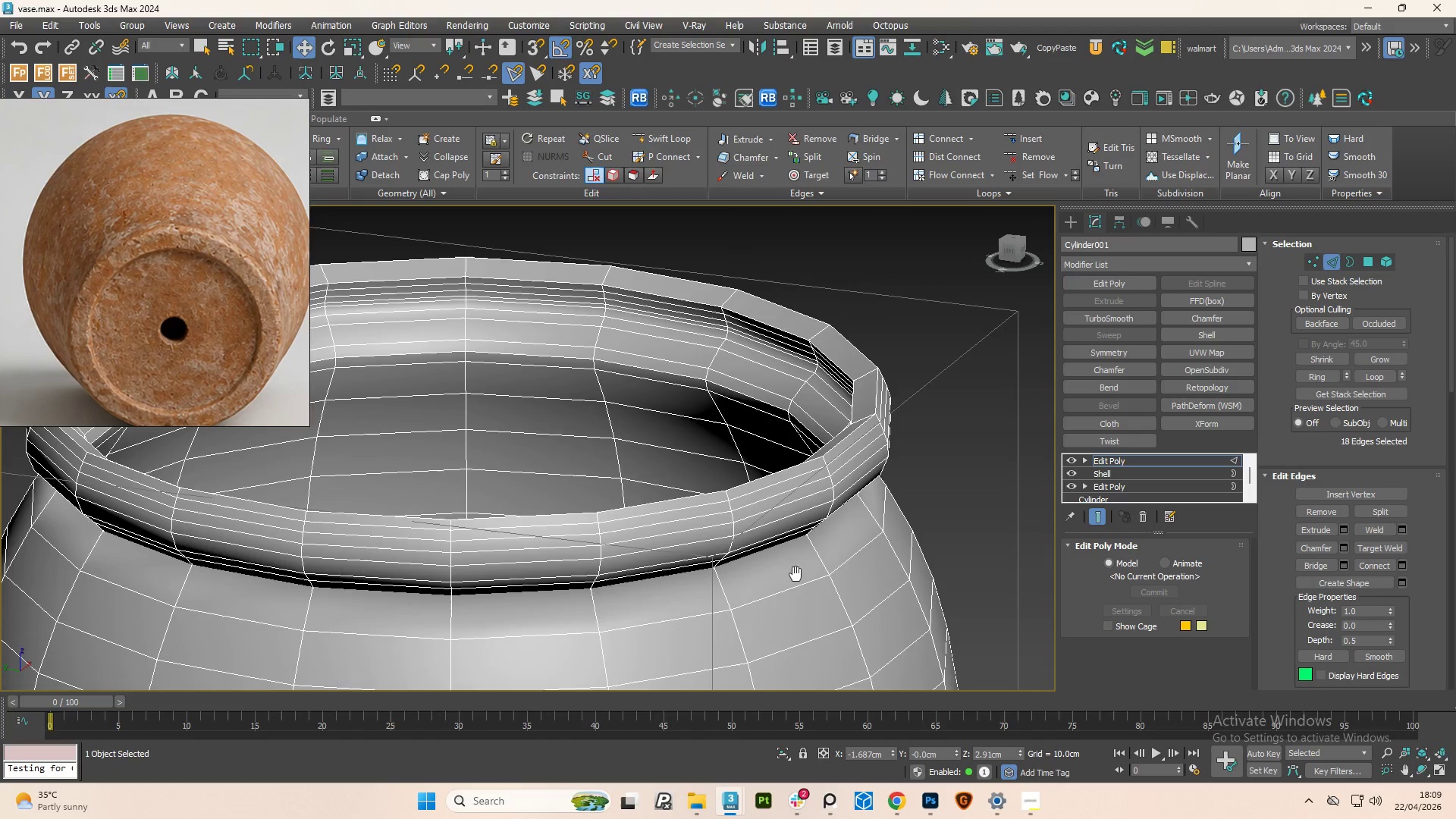 
scroll: coordinate [786, 403], scroll_direction: up, amount: 3.0
 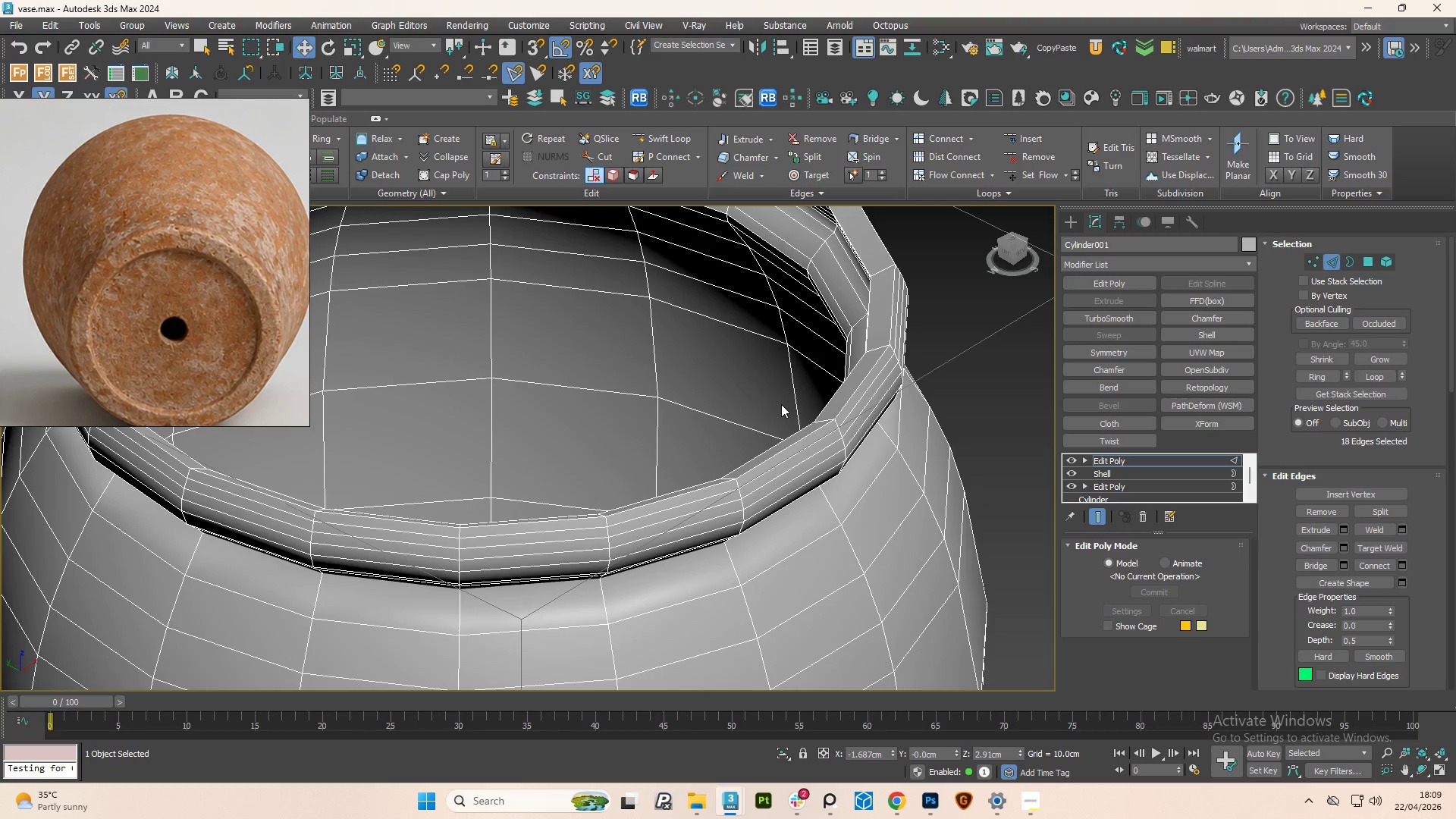 
hold_key(key=AltLeft, duration=1.53)
 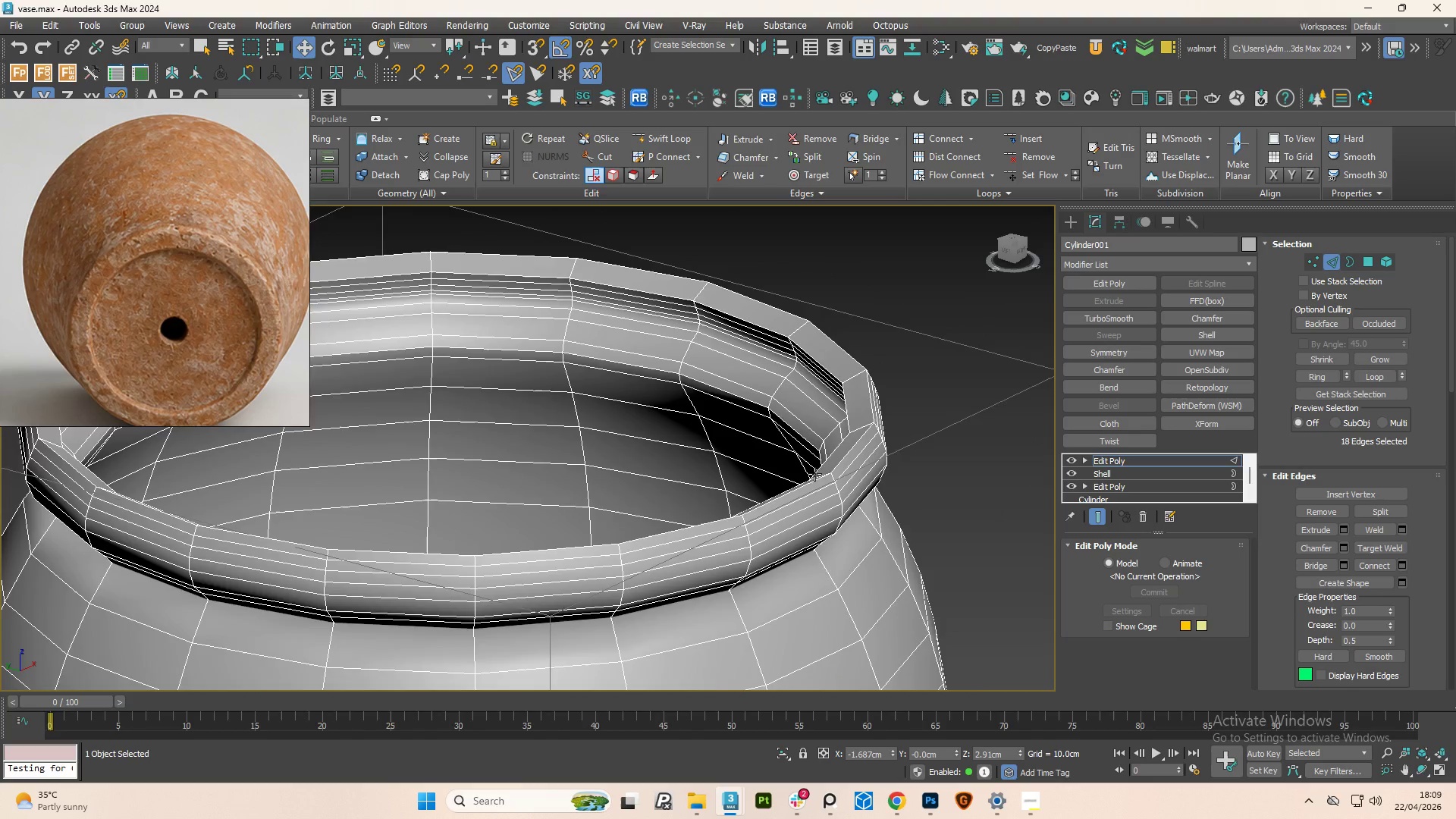 
scroll: coordinate [820, 464], scroll_direction: up, amount: 1.0
 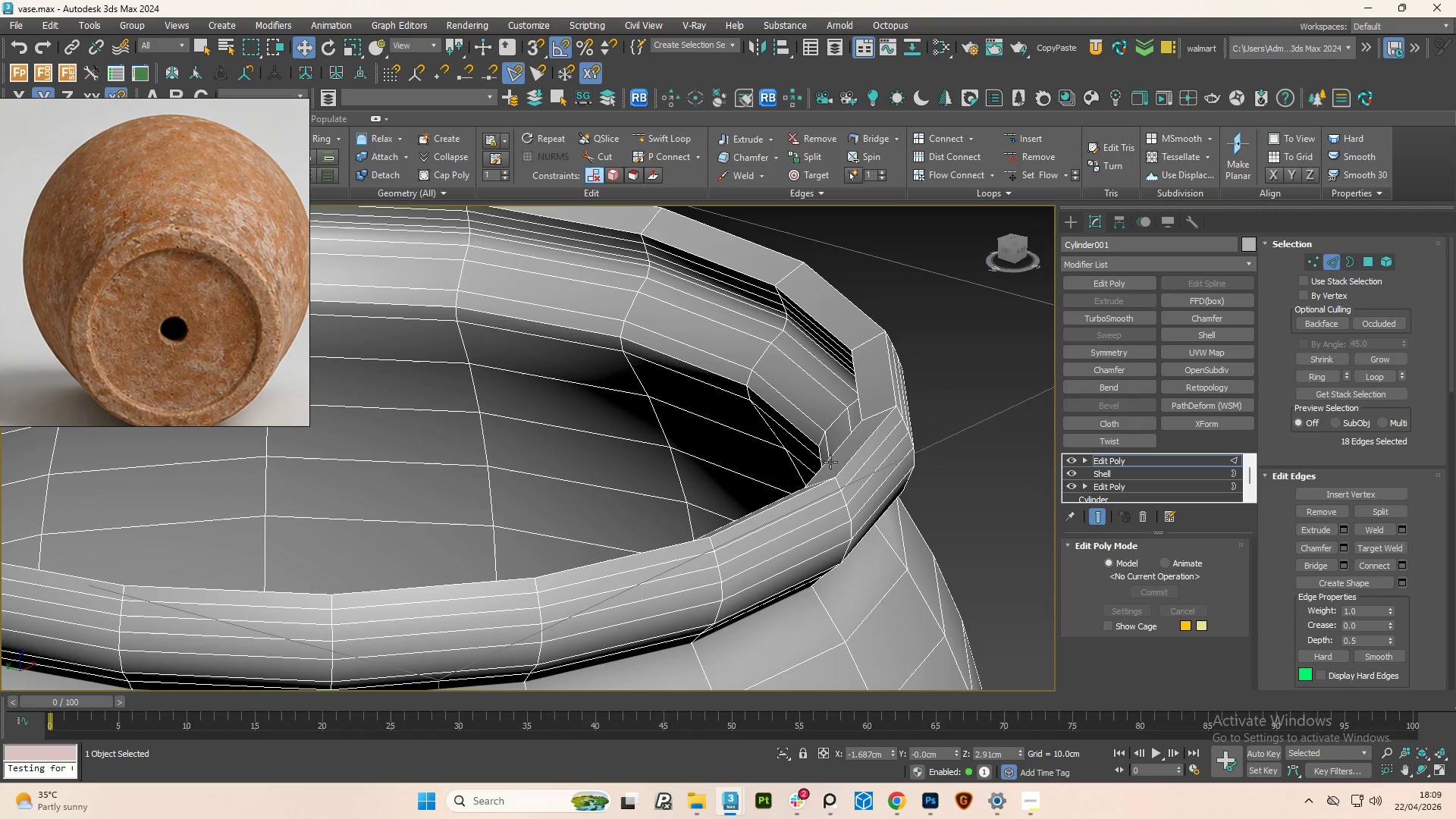 
double_click([830, 462])
 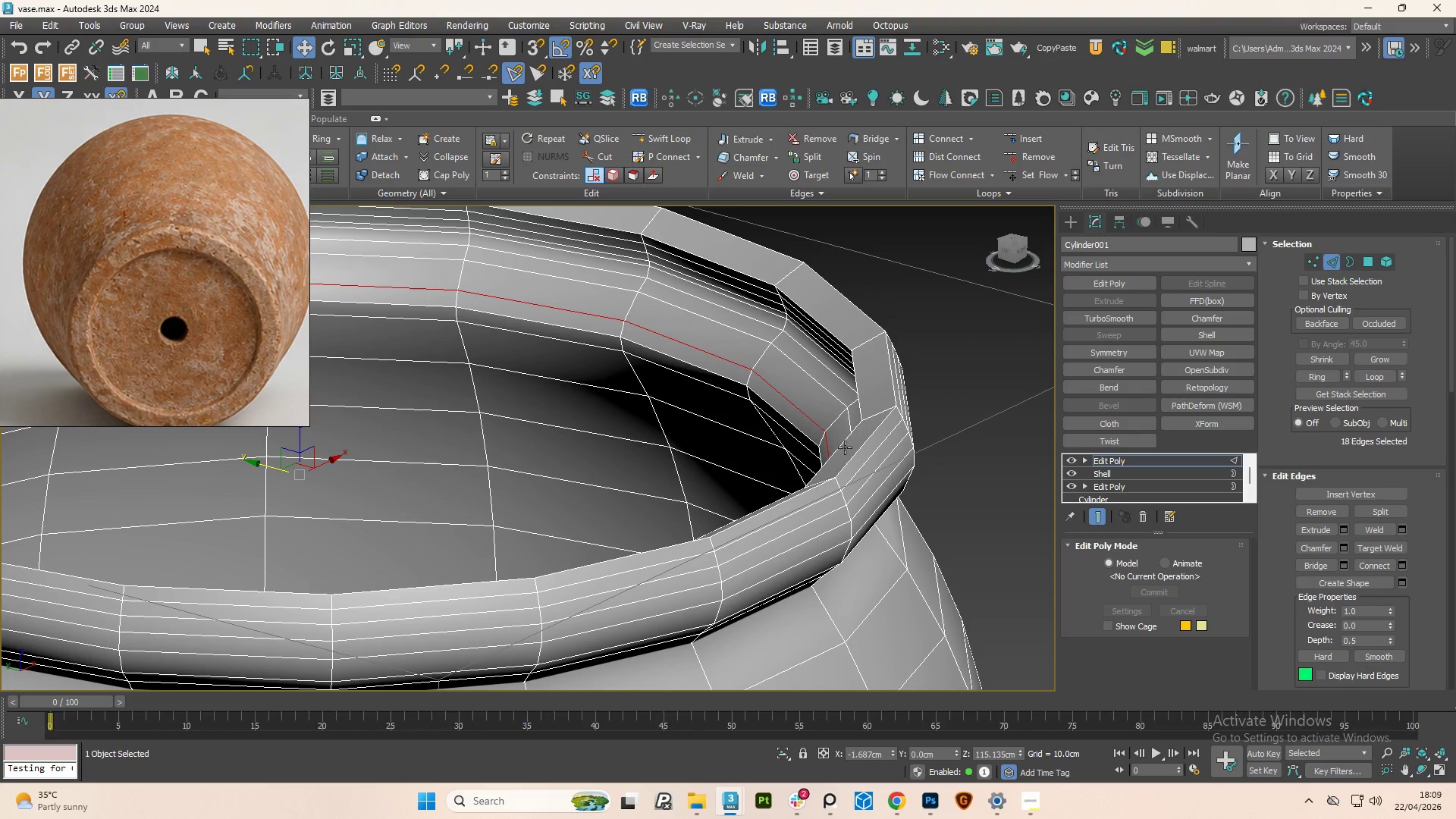 
double_click([845, 447])
 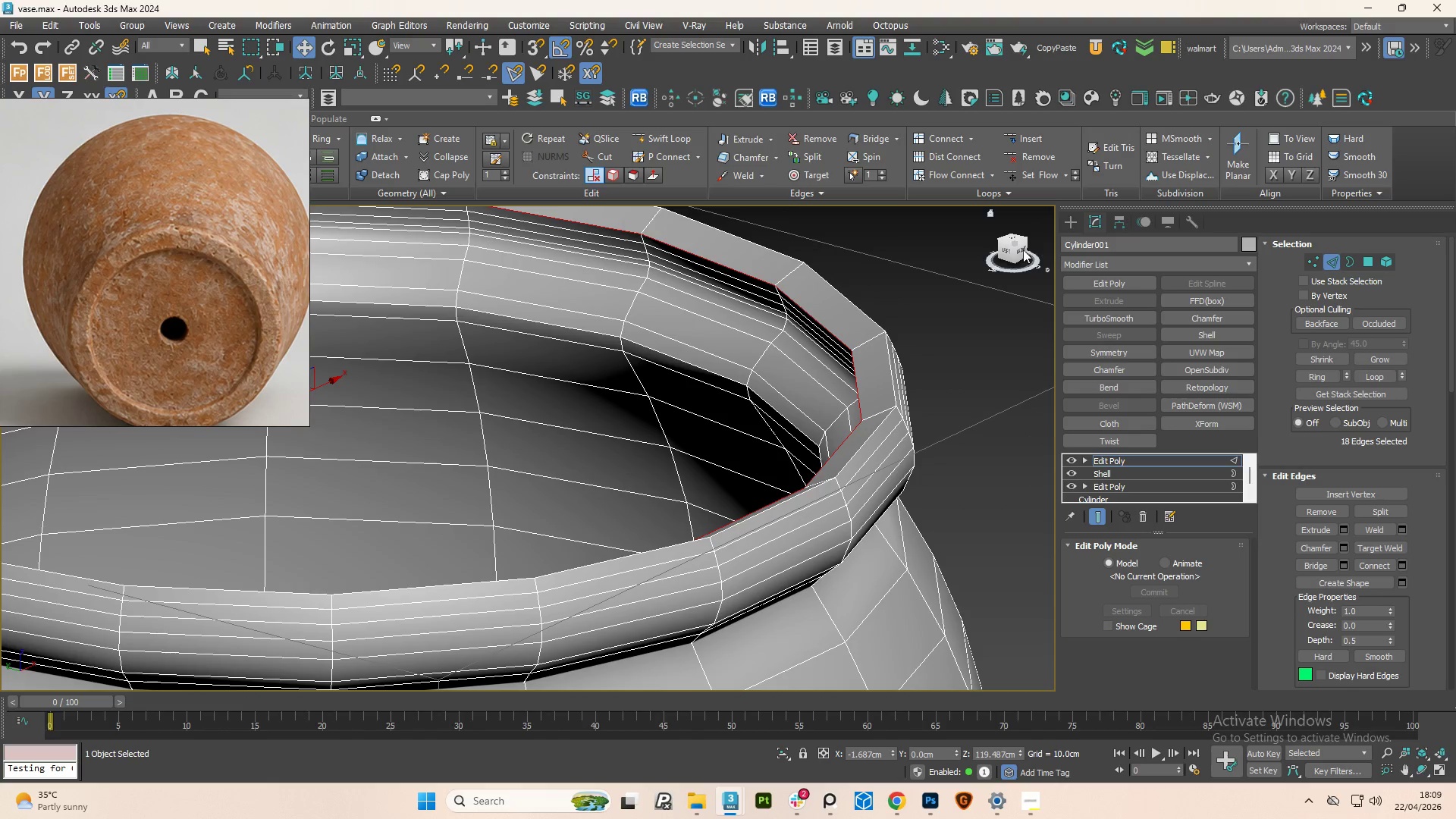 
left_click([1022, 250])
 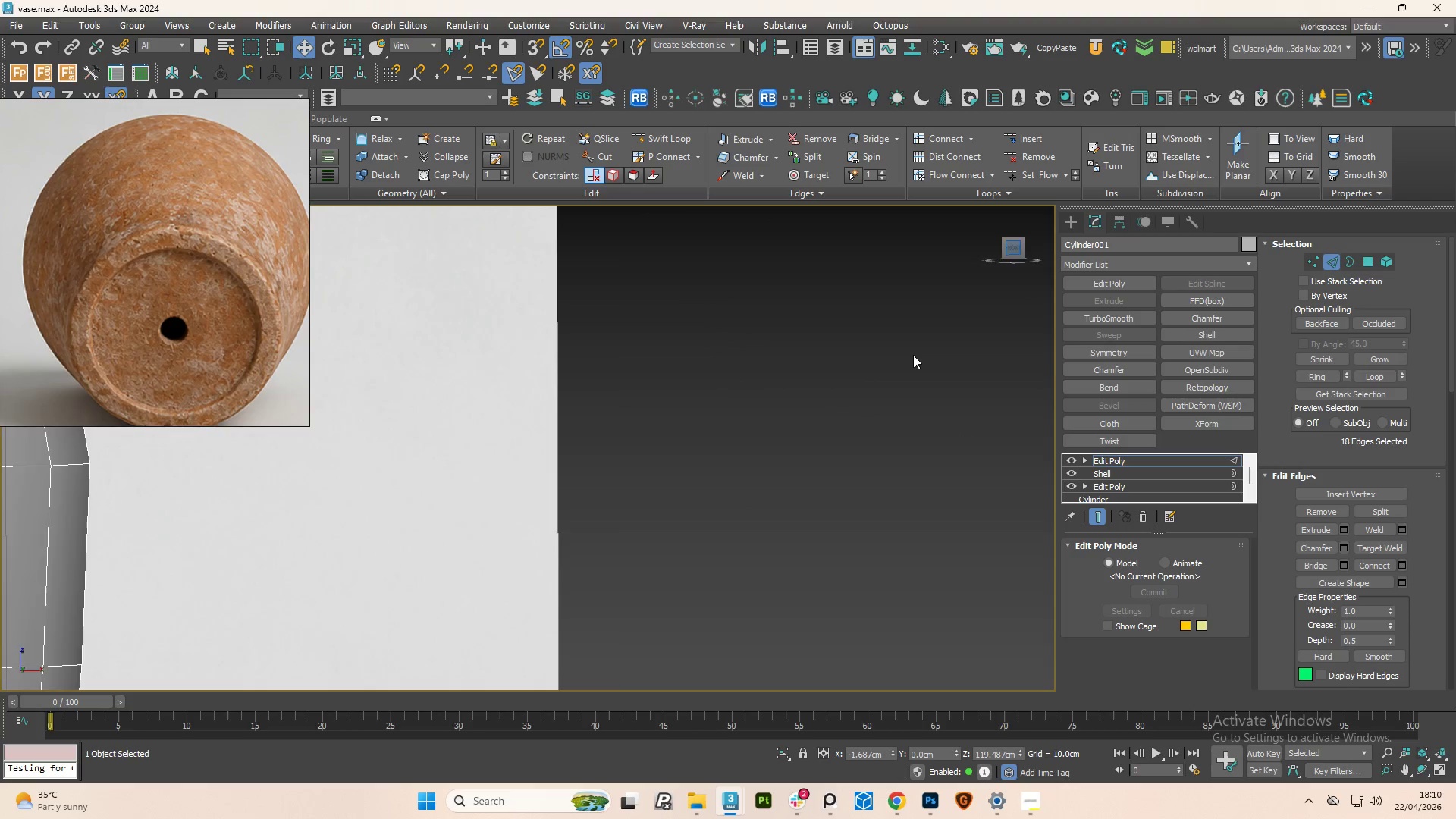 
key(F3)
 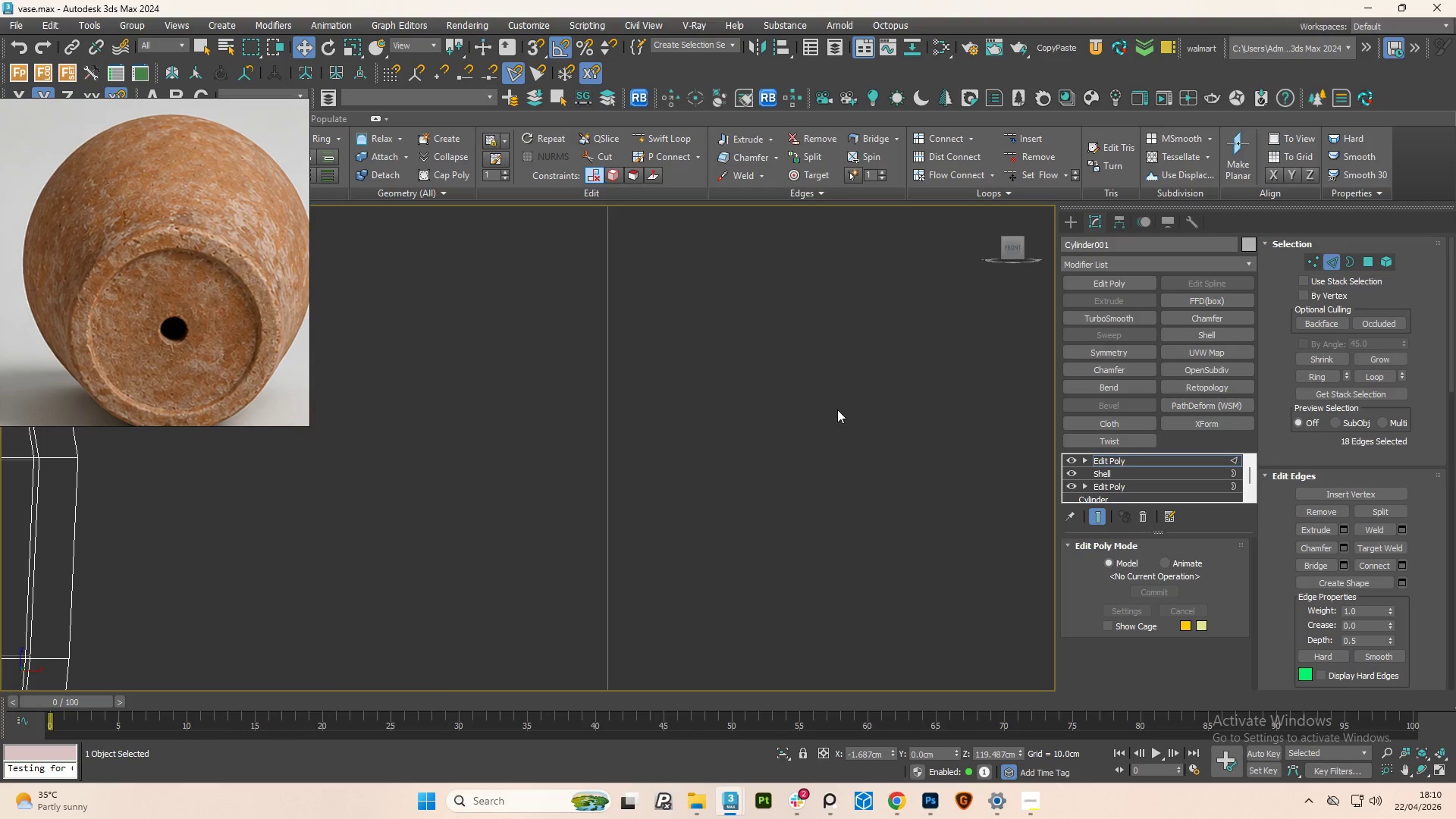 
scroll: coordinate [841, 426], scroll_direction: down, amount: 5.0
 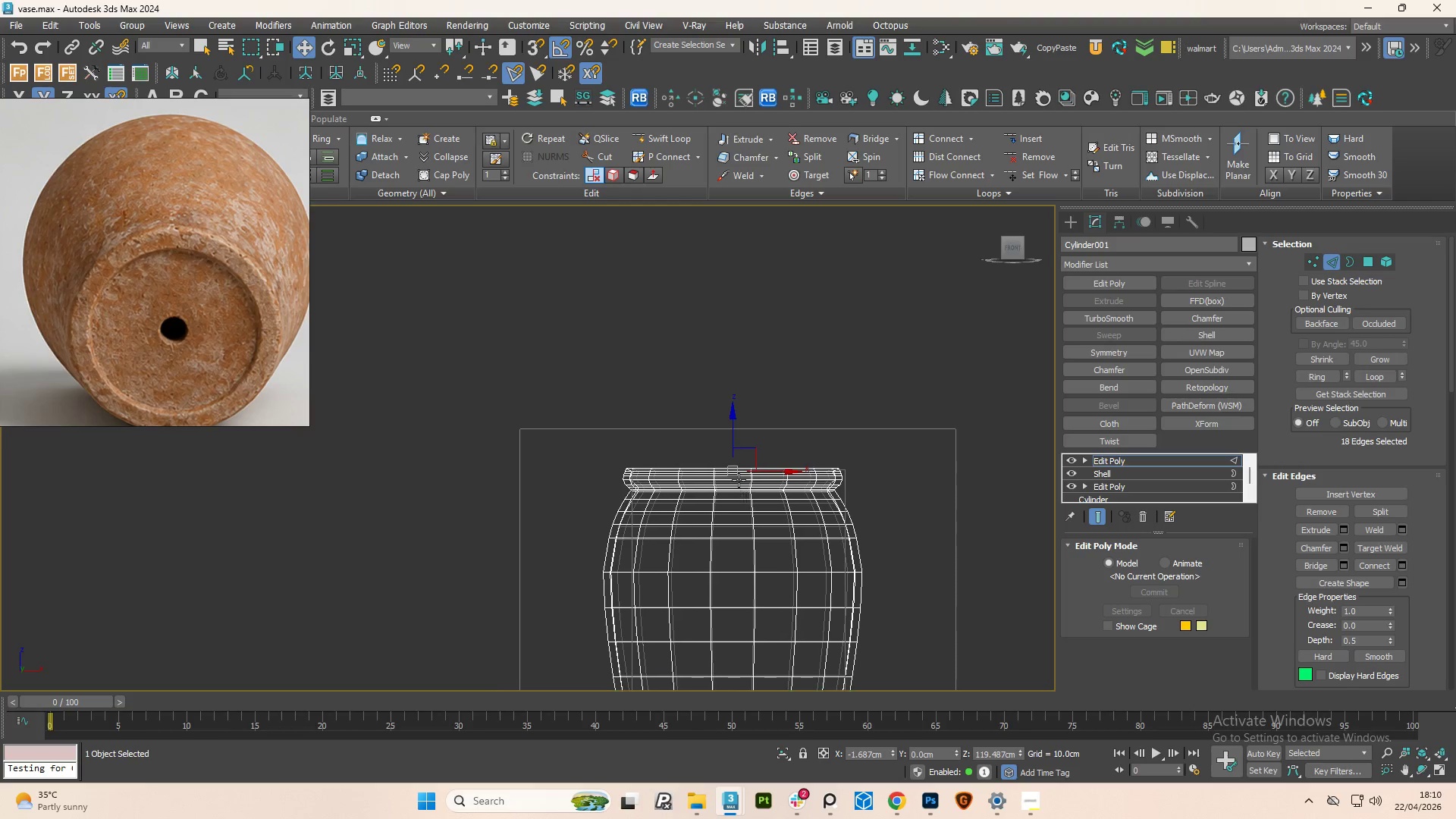 
scroll: coordinate [690, 478], scroll_direction: up, amount: 6.0
 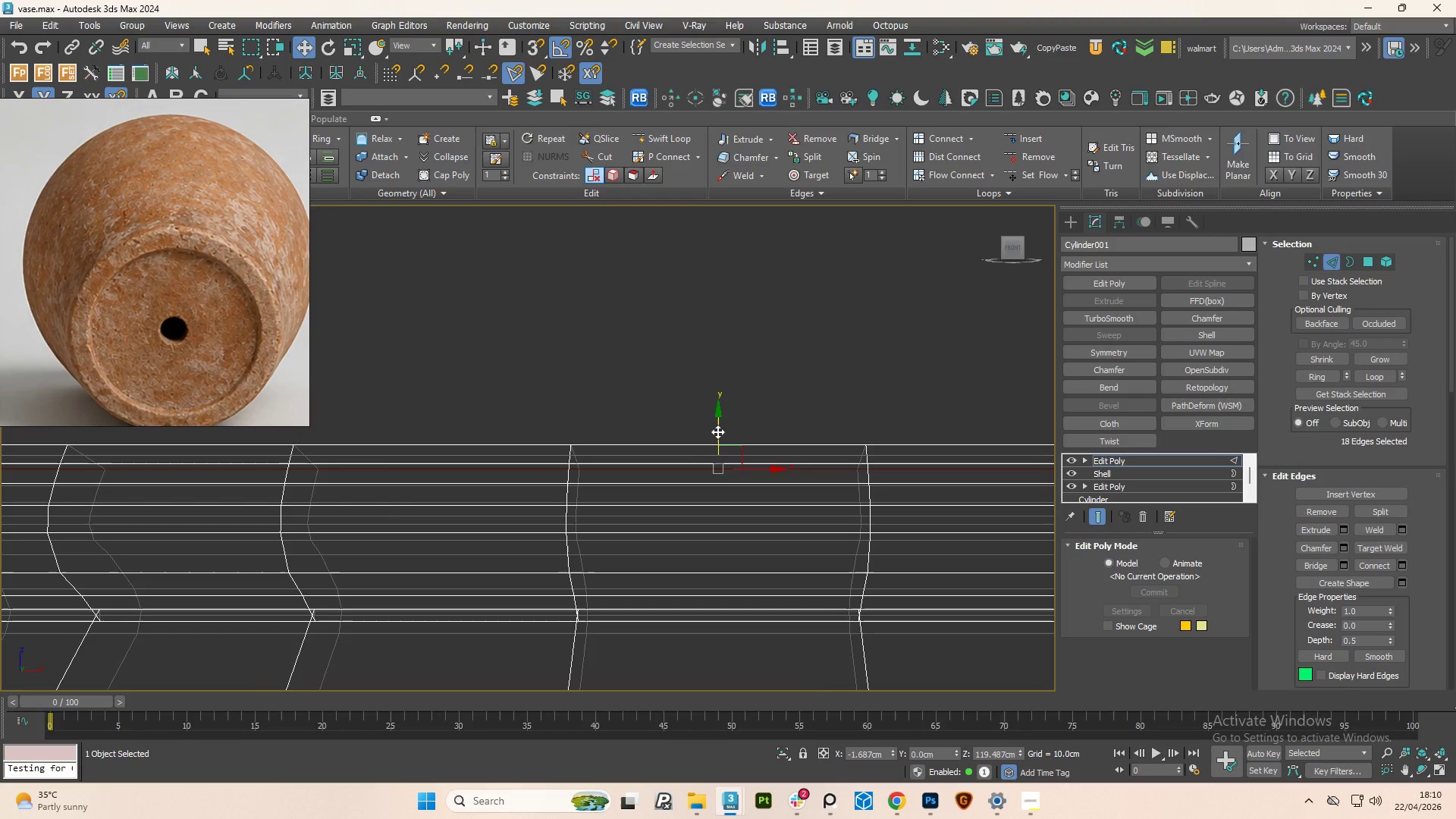 
key(S)
 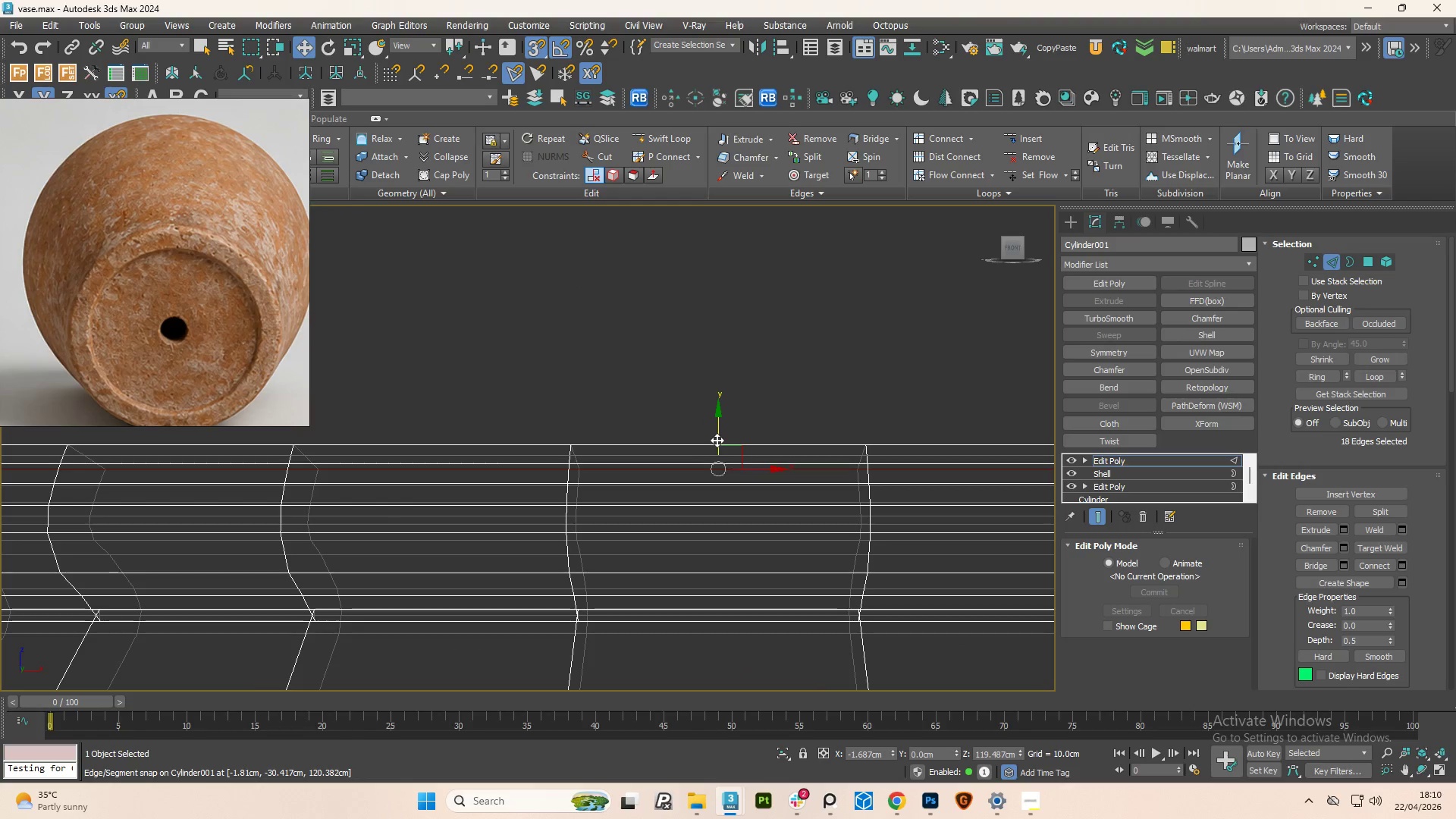 
left_click_drag(start_coordinate=[717, 440], to_coordinate=[667, 438])
 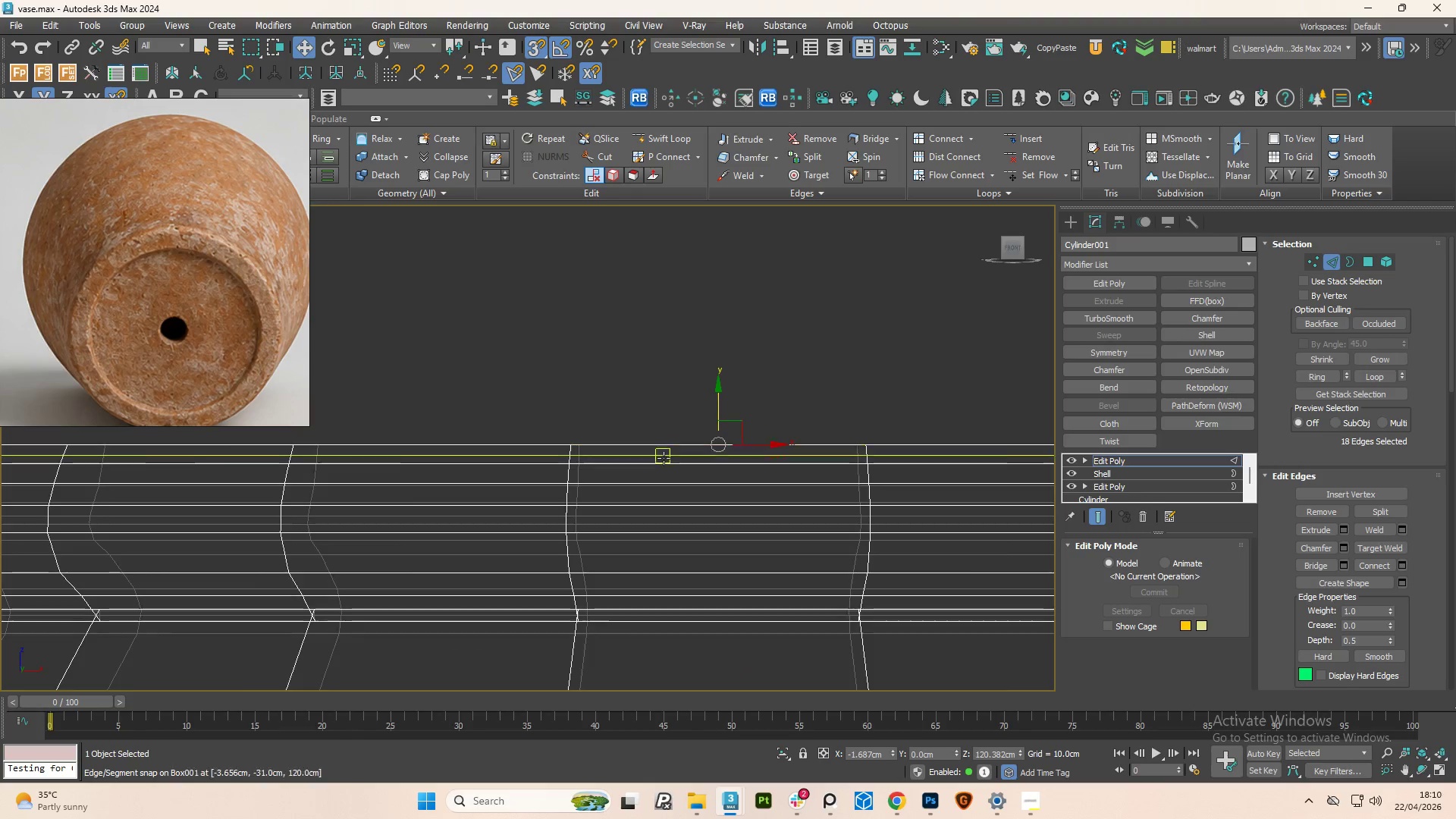 
hold_key(key=AltLeft, duration=0.78)
 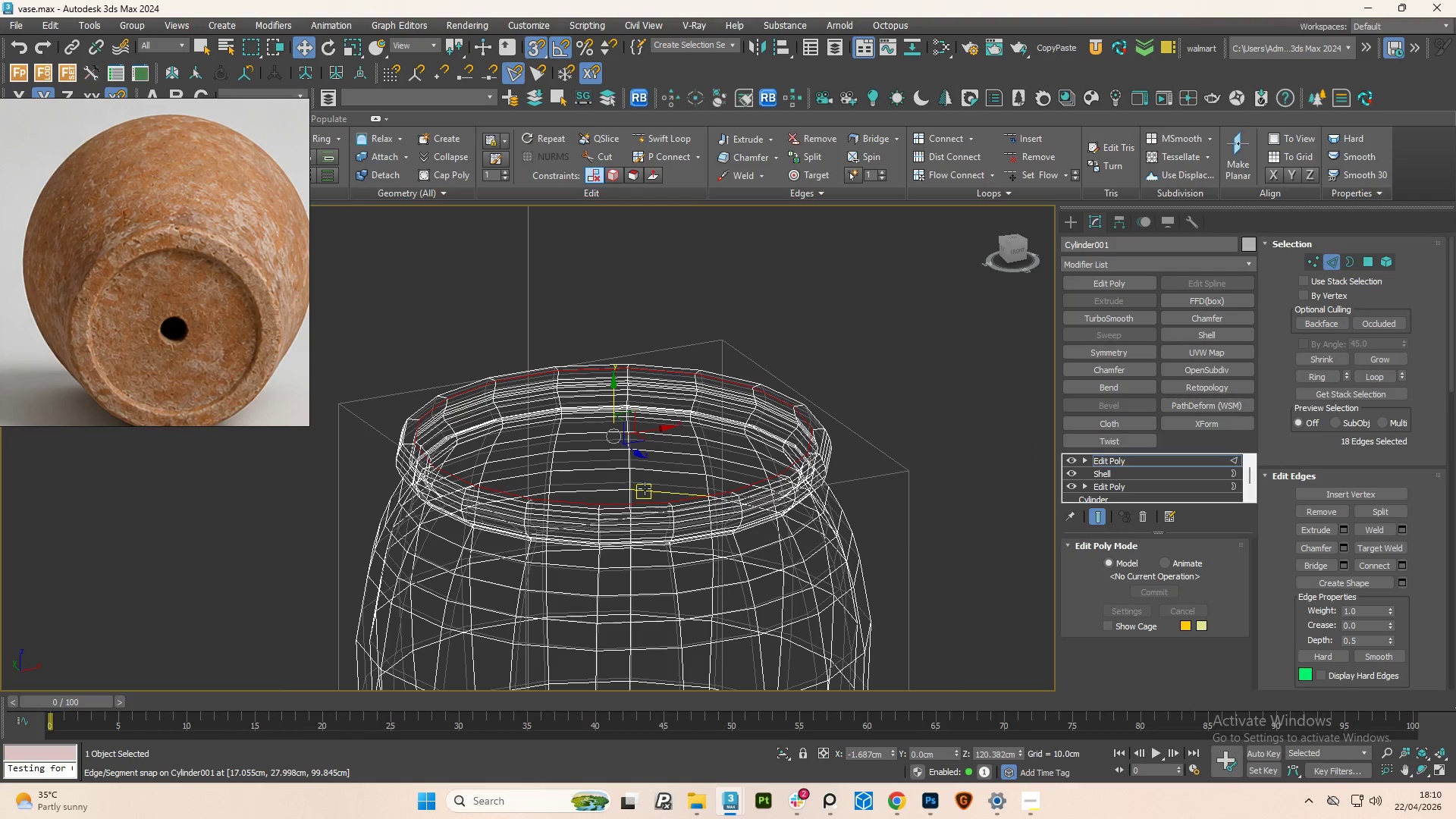 
scroll: coordinate [658, 483], scroll_direction: down, amount: 4.0
 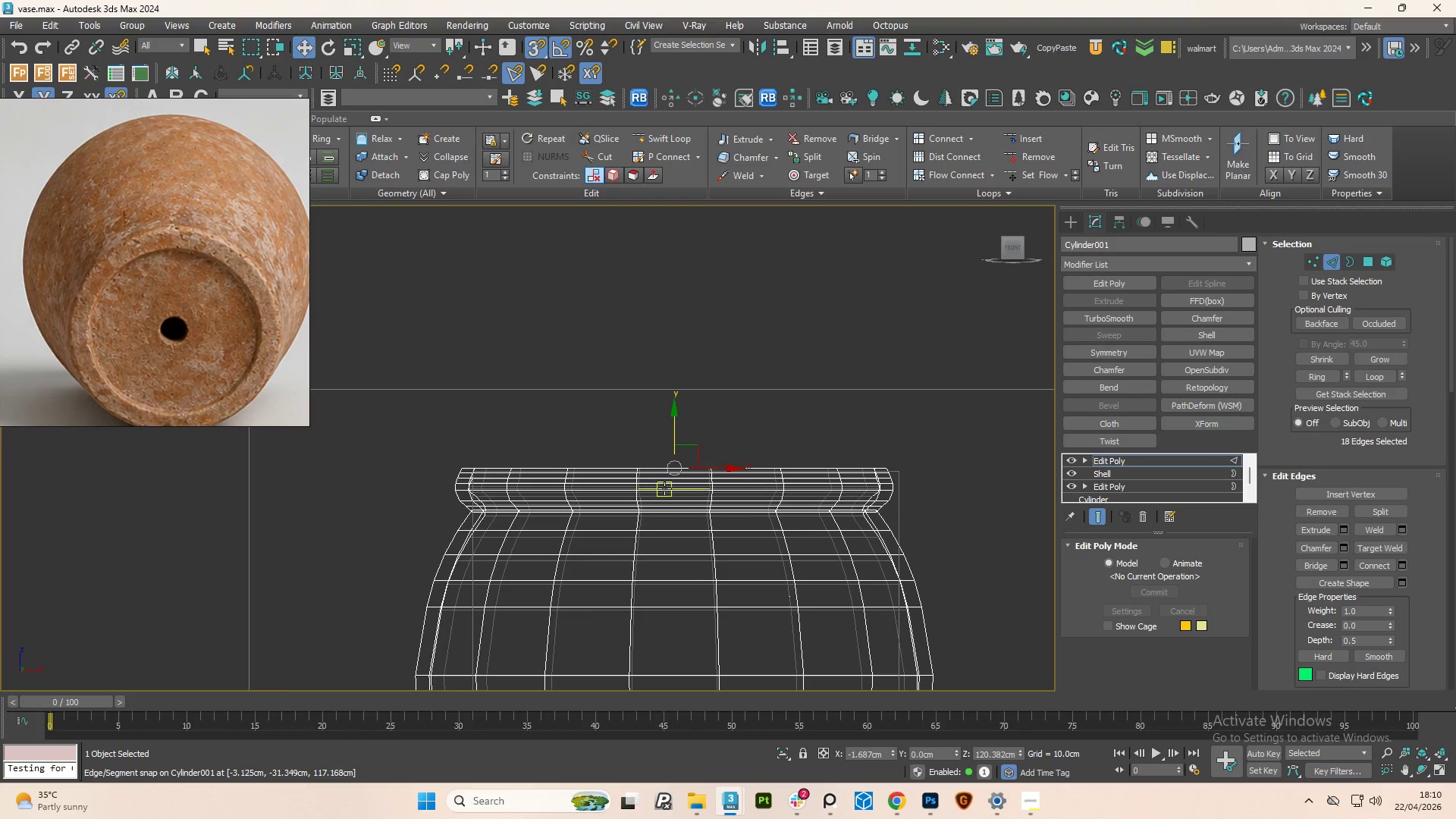 
key(F4)
 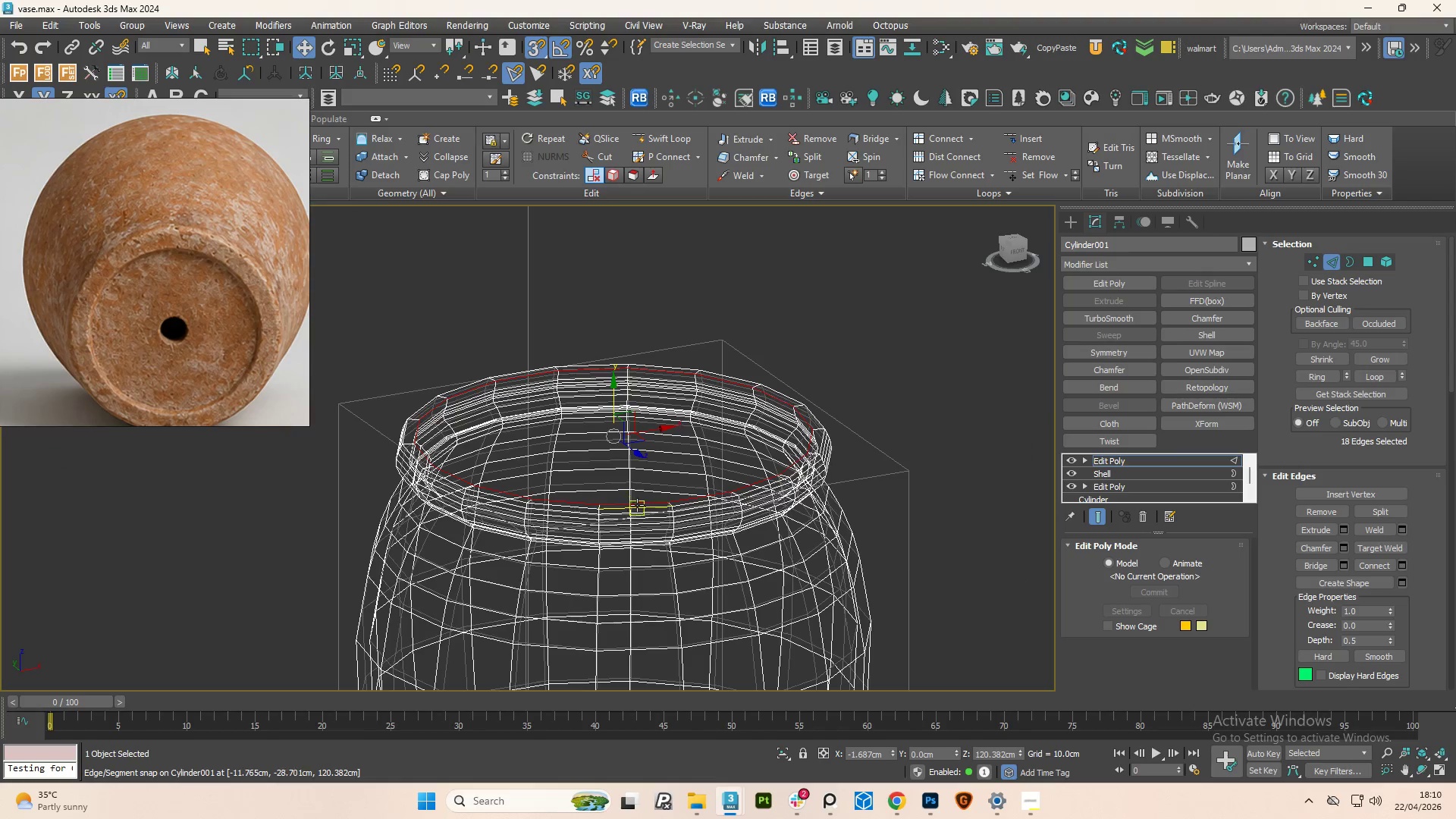 
key(F3)
 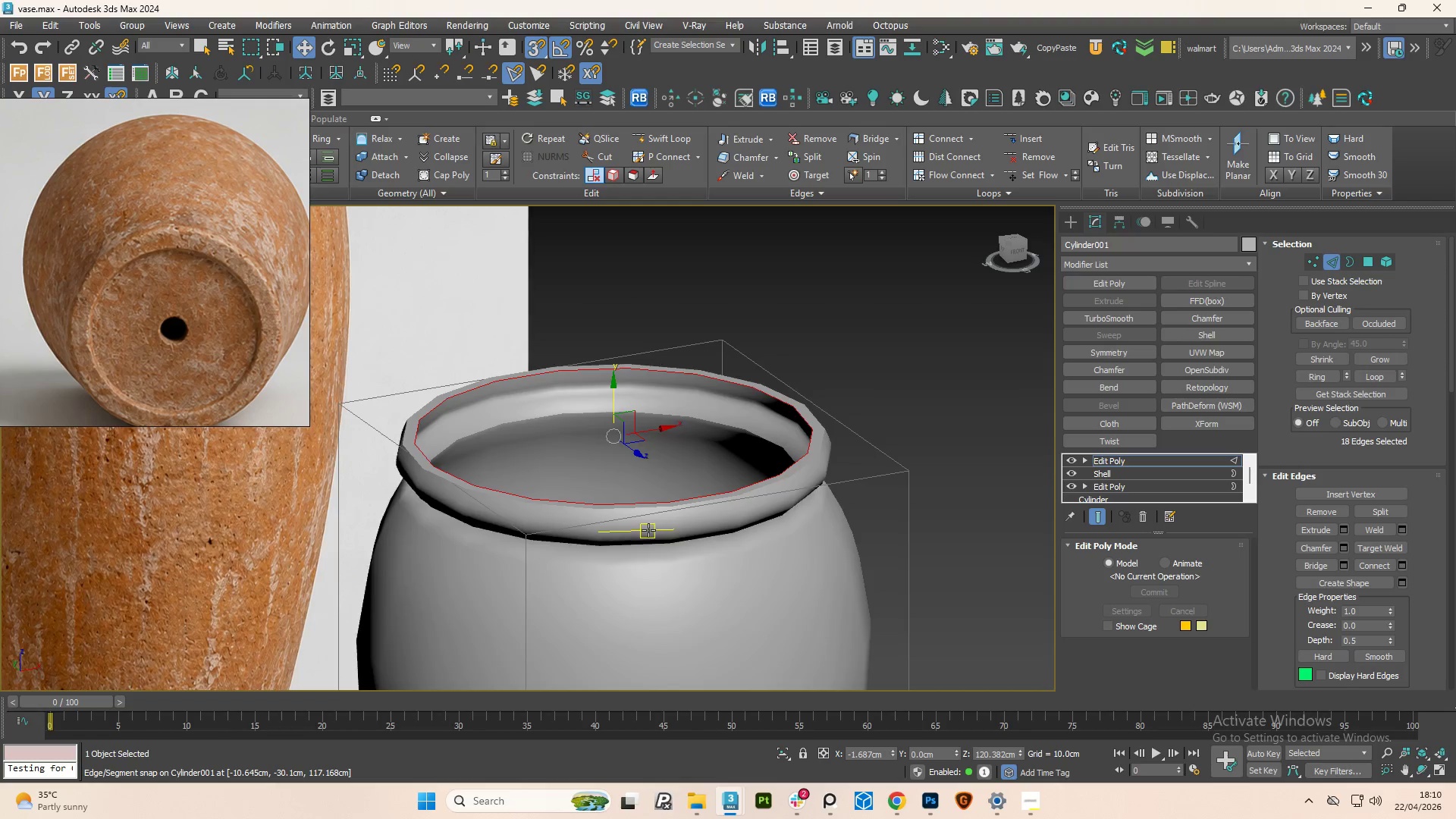 
hold_key(key=AltLeft, duration=0.52)
 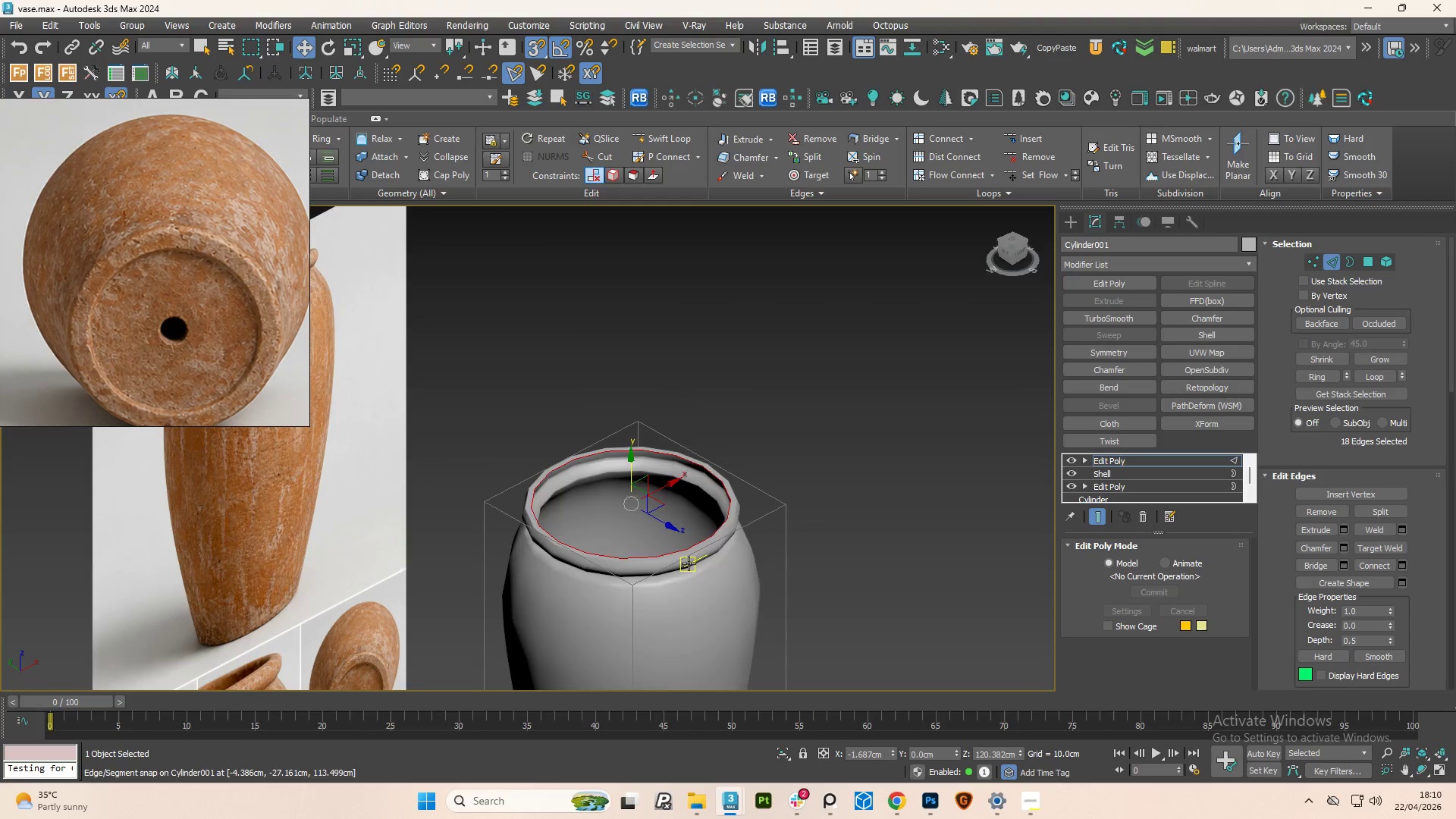 
scroll: coordinate [648, 530], scroll_direction: down, amount: 2.0
 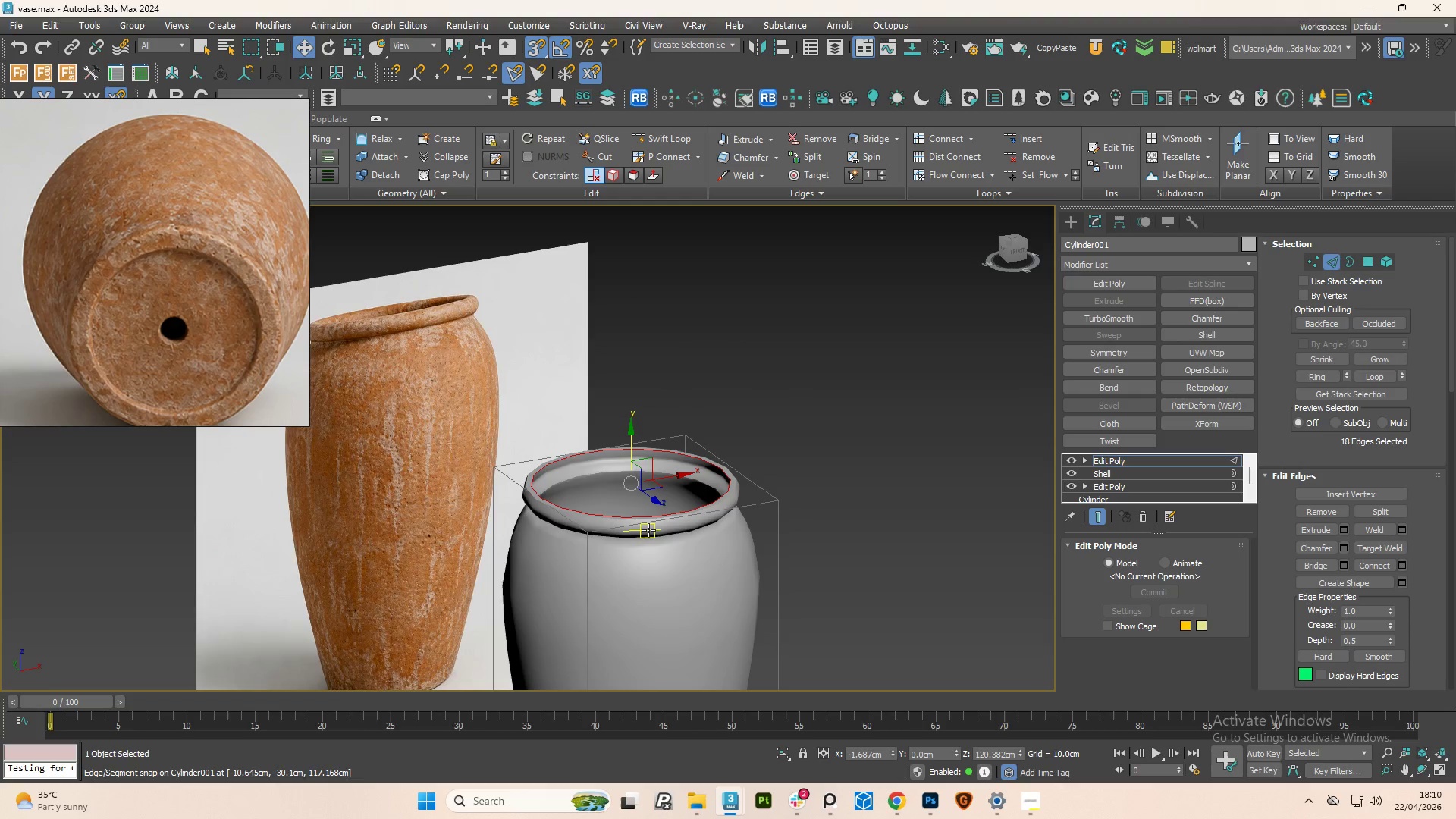 
key(F4)
 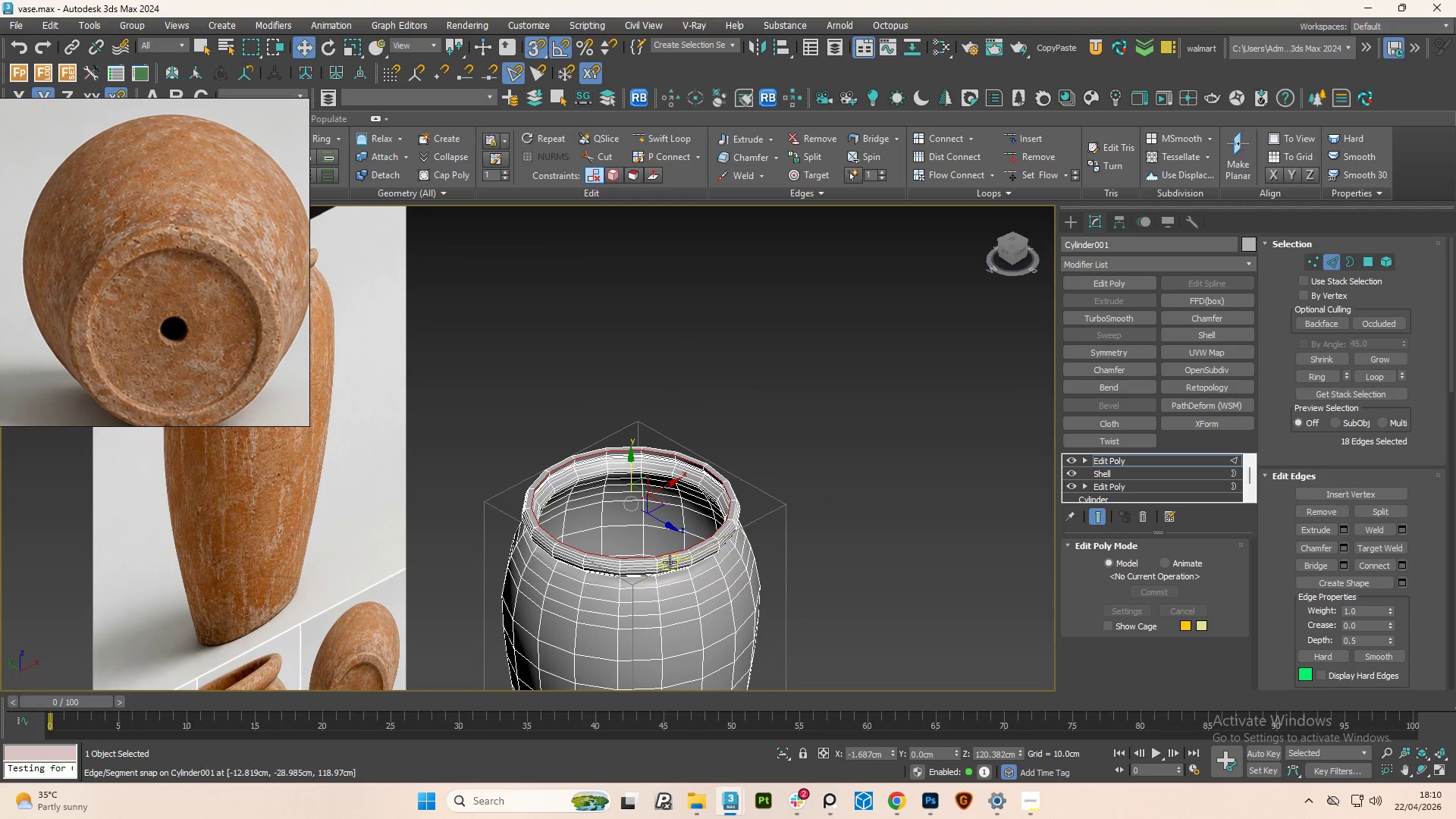 
hold_key(key=AltLeft, duration=0.91)
 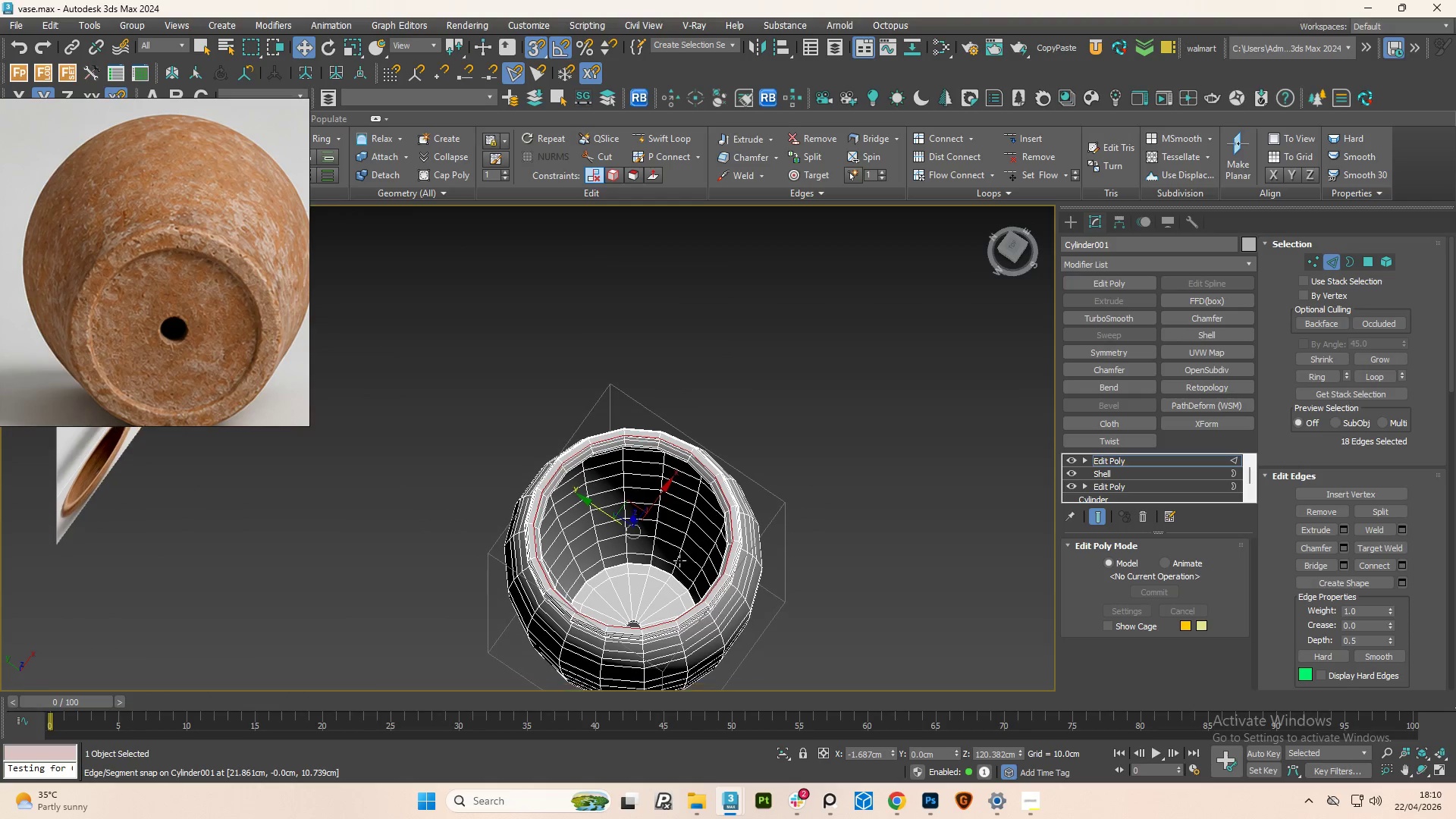 
hold_key(key=AltLeft, duration=0.66)
 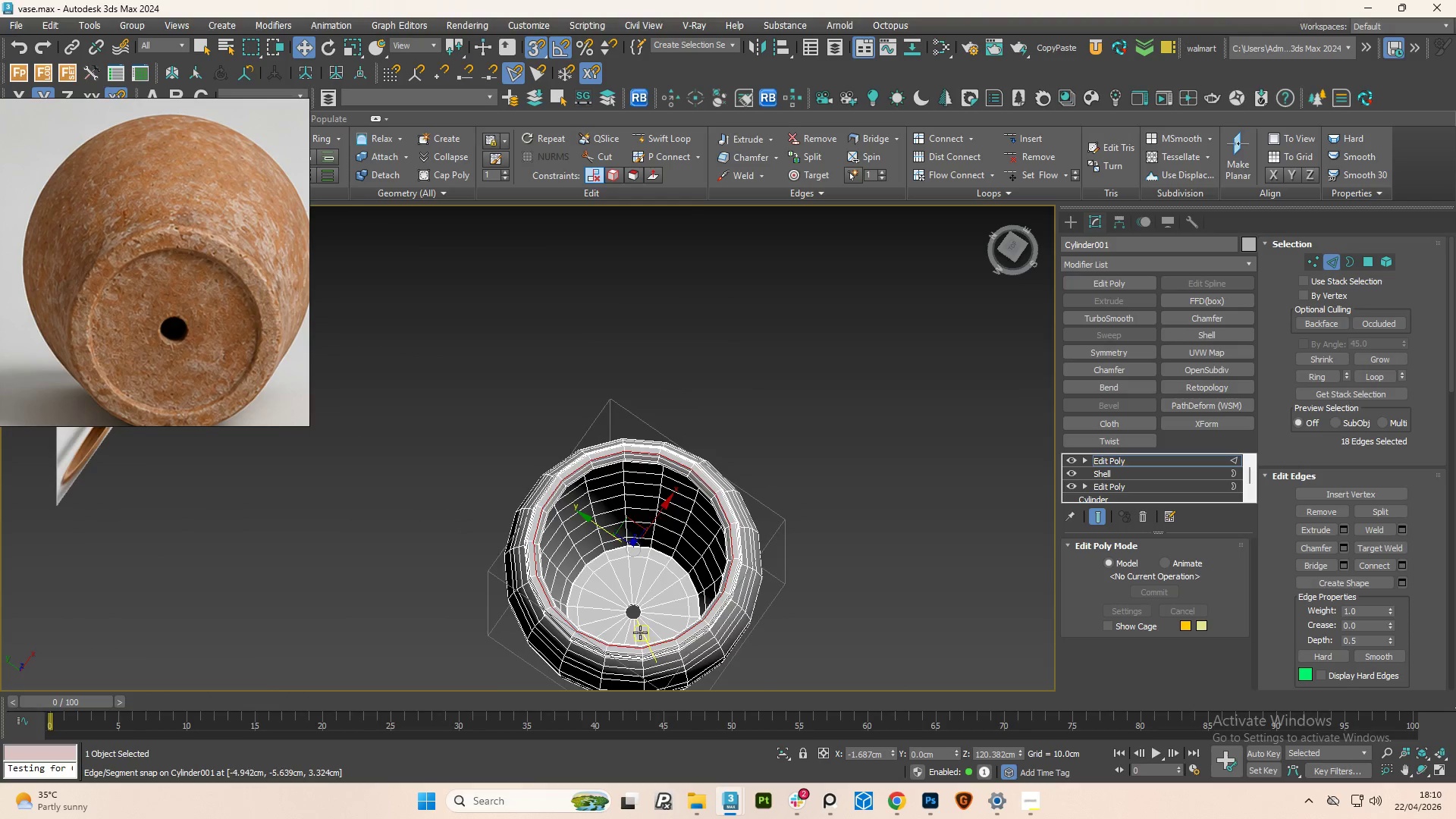 
scroll: coordinate [631, 580], scroll_direction: up, amount: 7.0
 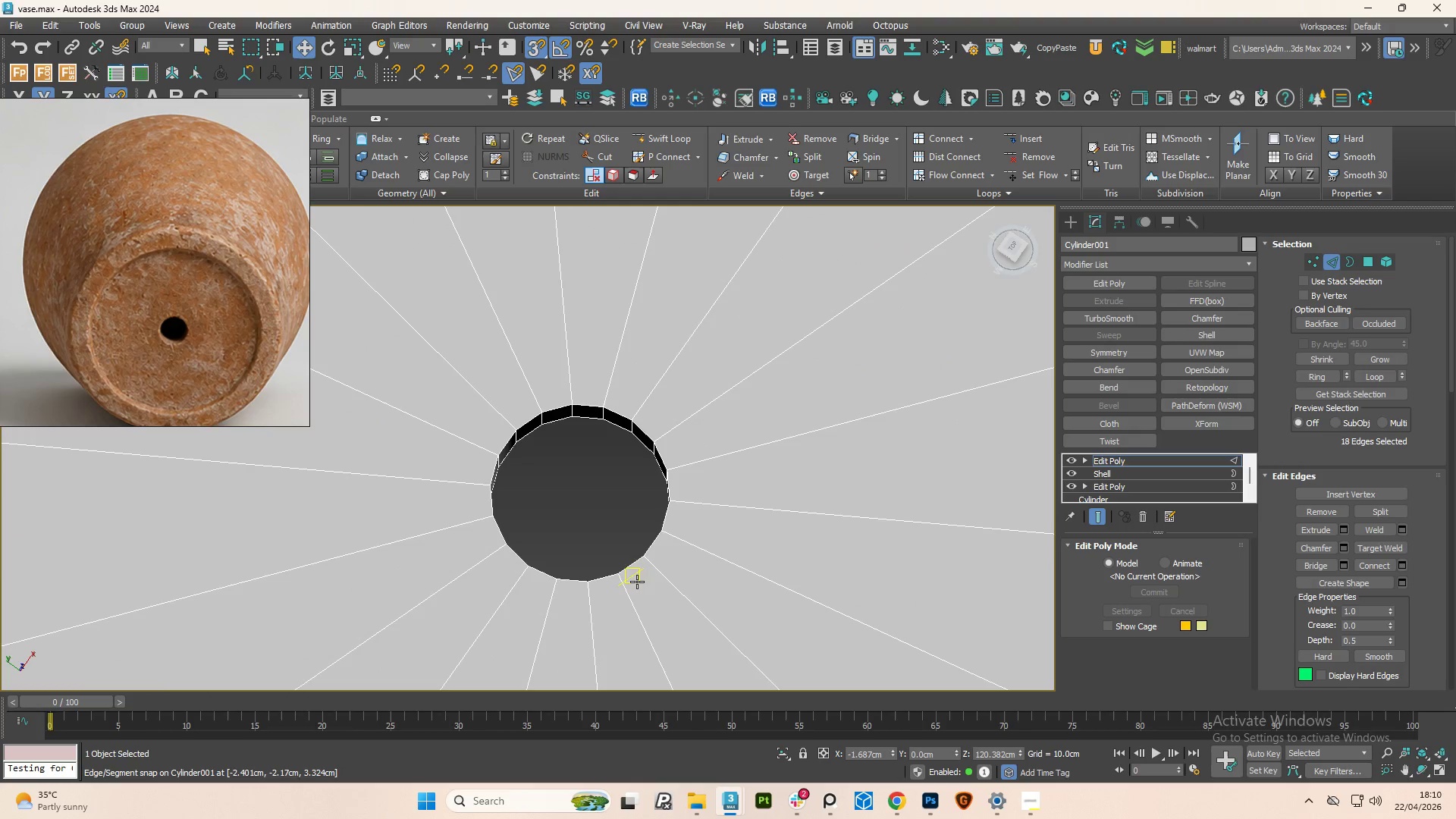 
key(Alt+1)
 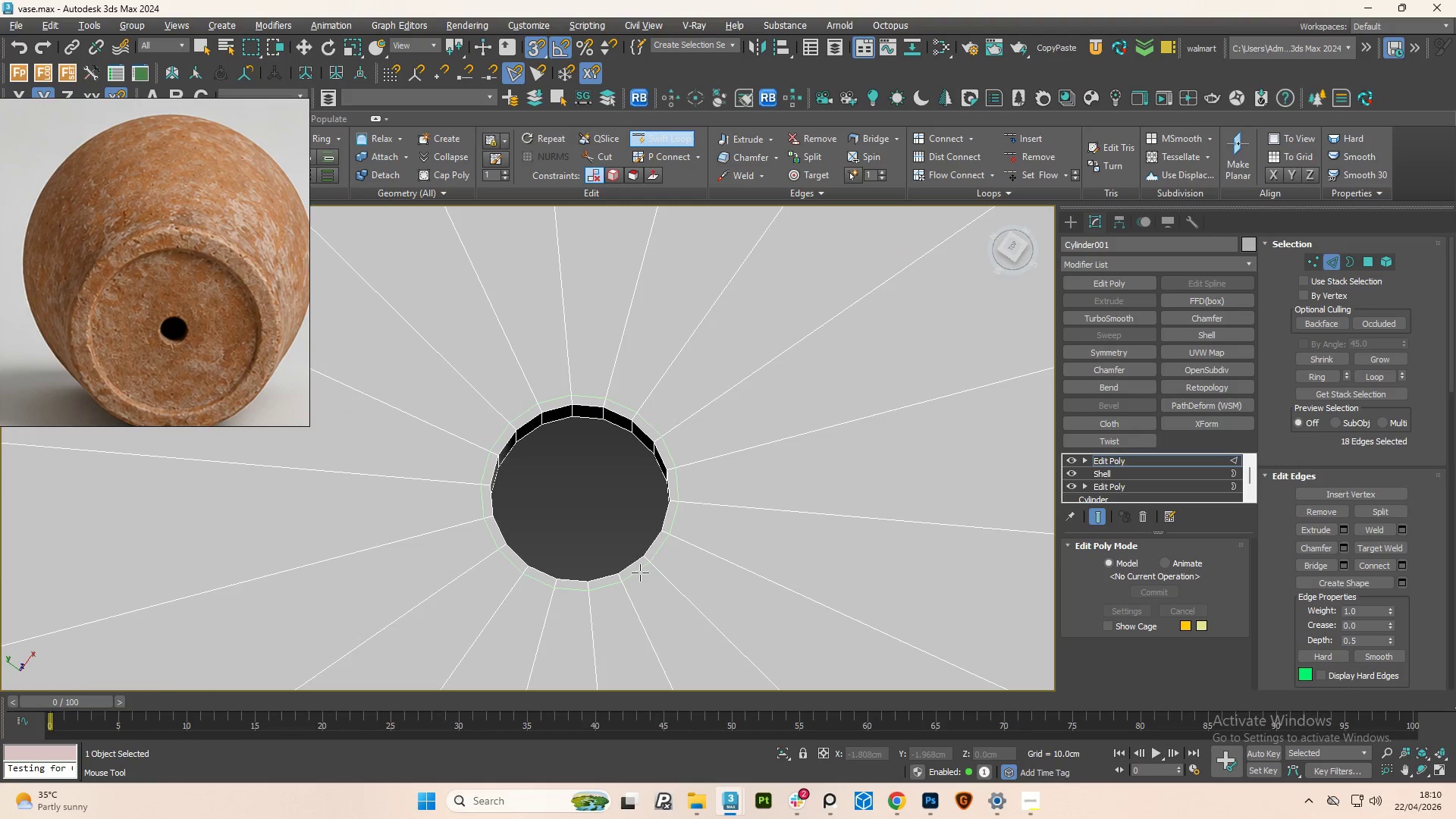 
left_click([640, 573])
 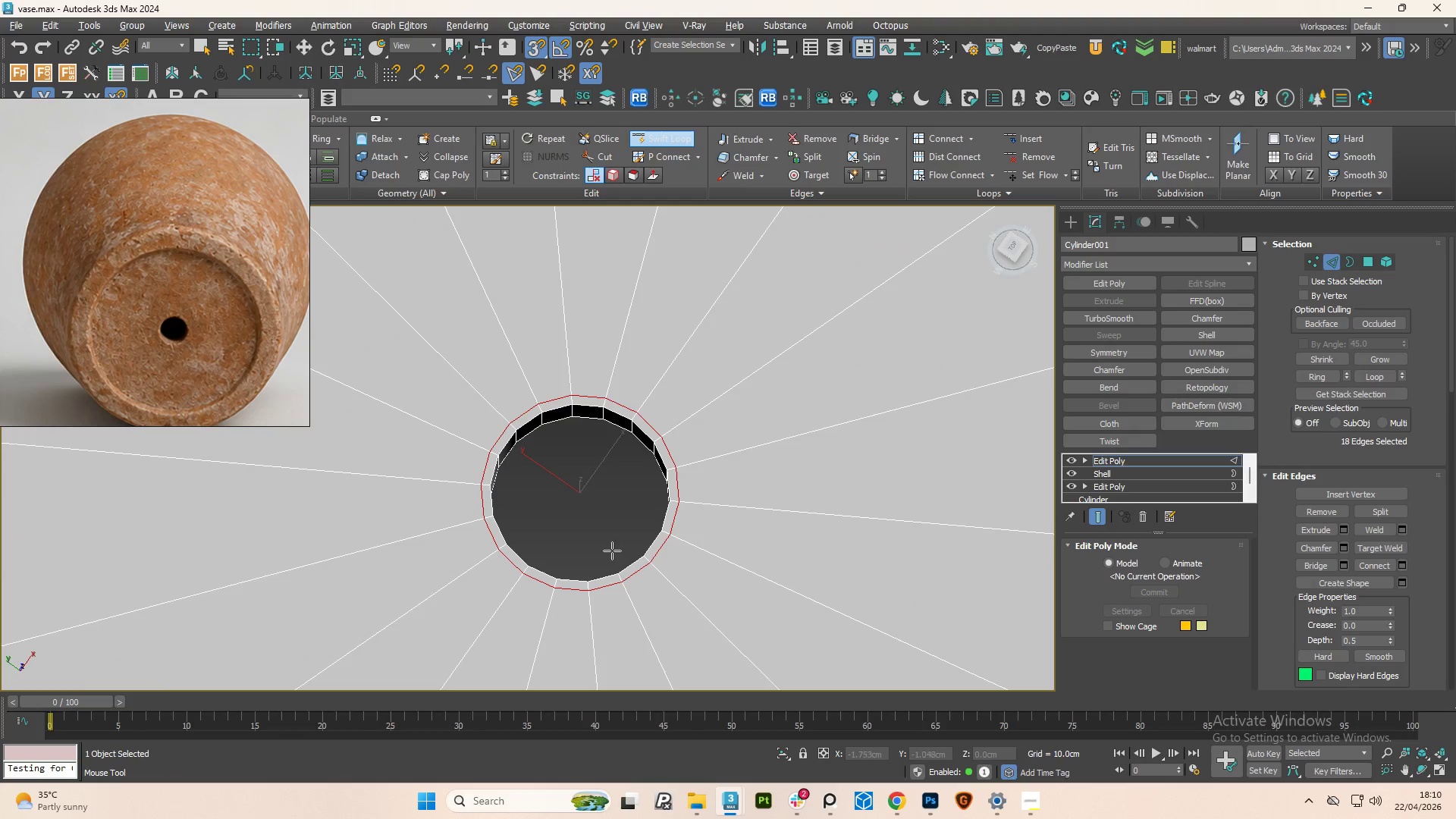 
hold_key(key=AltLeft, duration=1.41)
 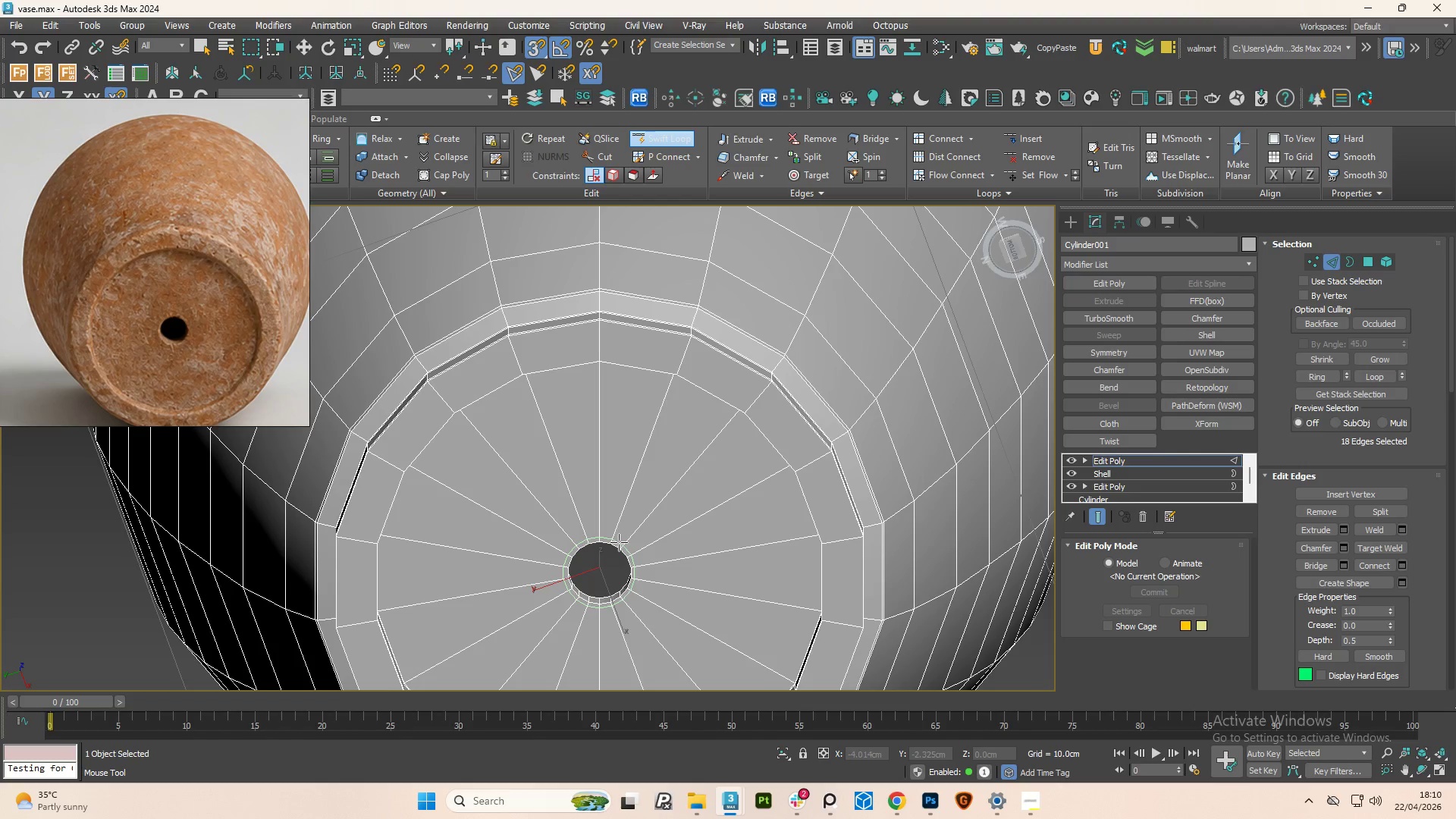 
scroll: coordinate [610, 548], scroll_direction: down, amount: 3.0
 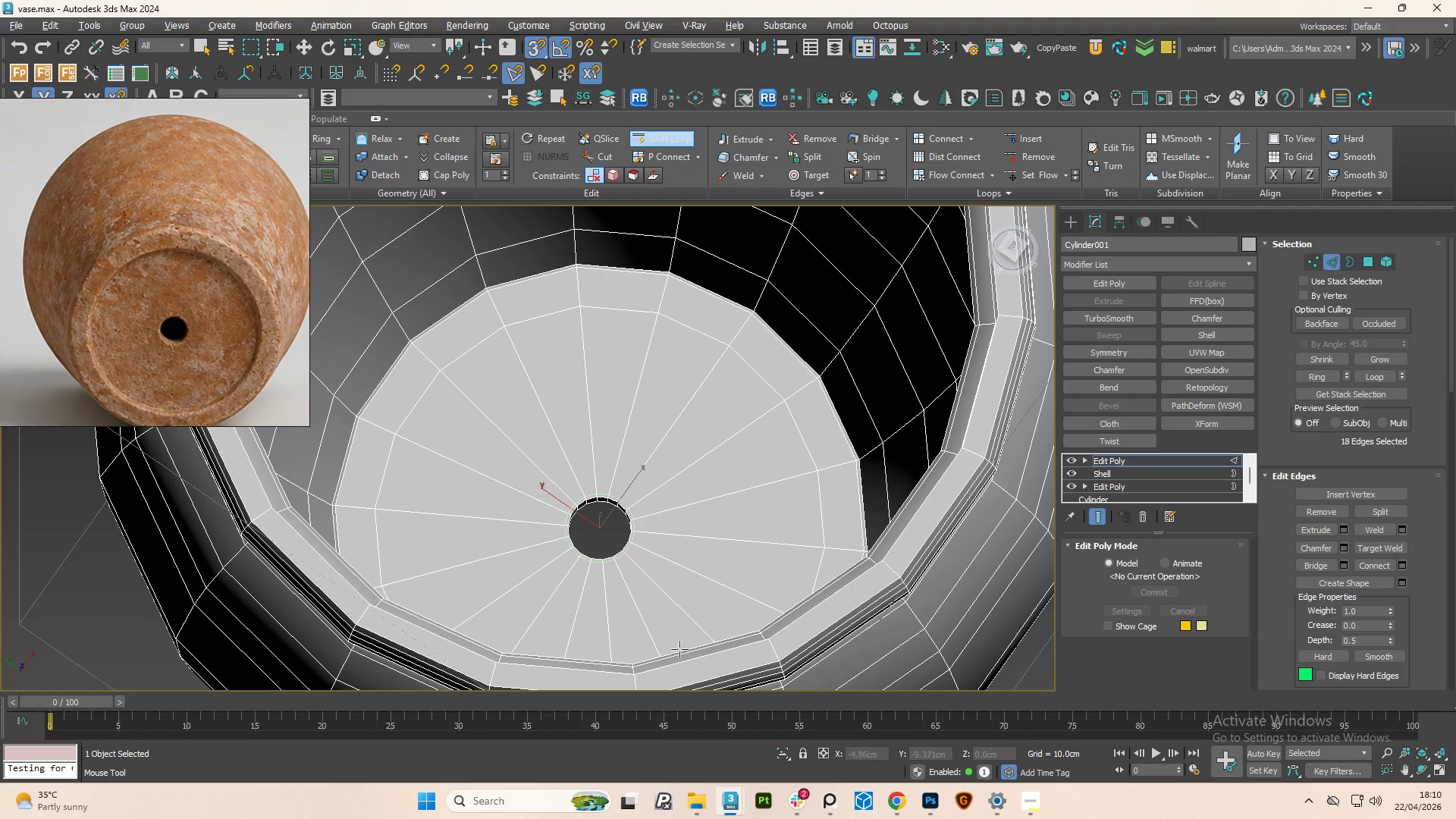 
left_click([619, 542])
 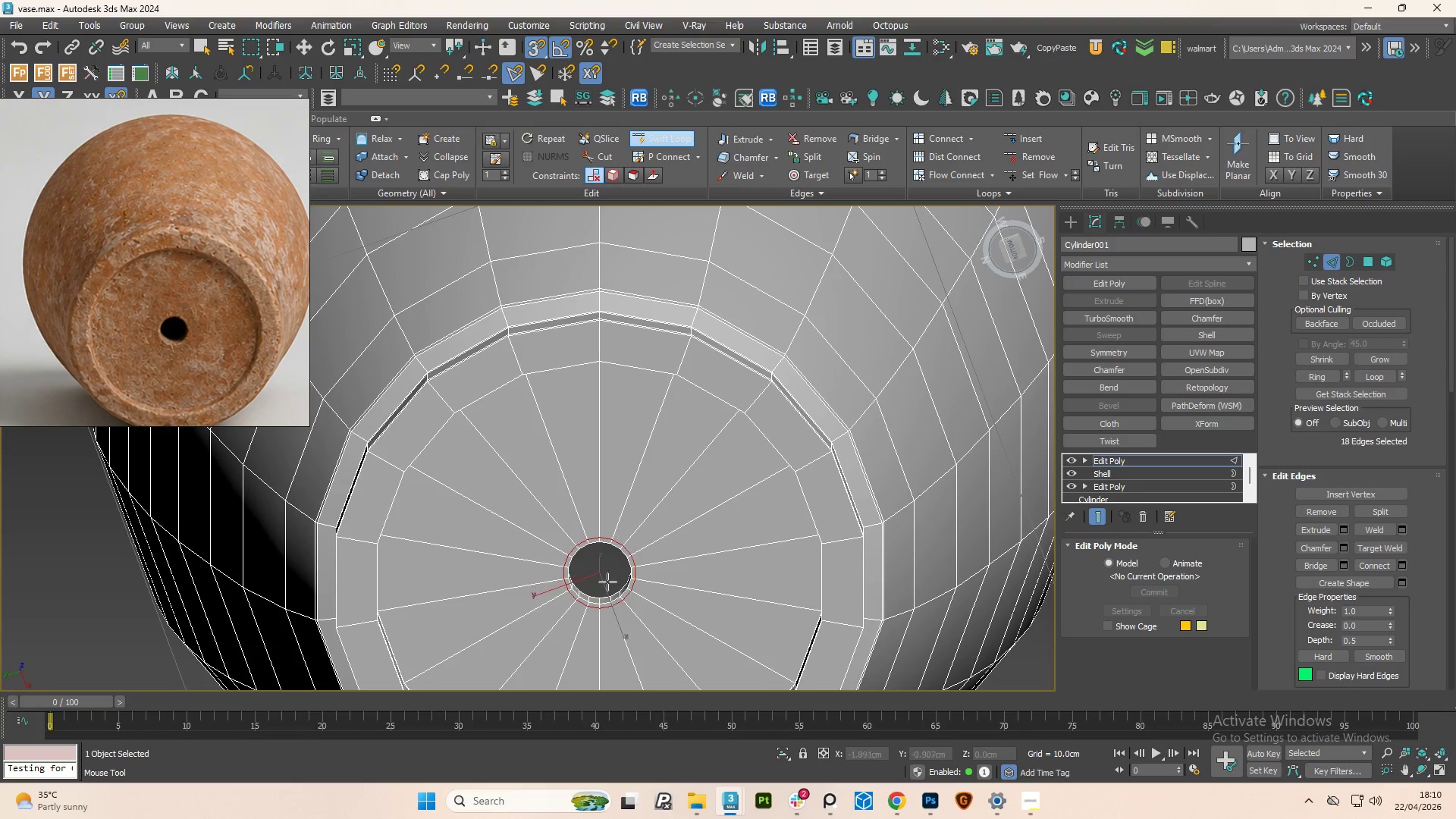 
hold_key(key=AltLeft, duration=0.83)
 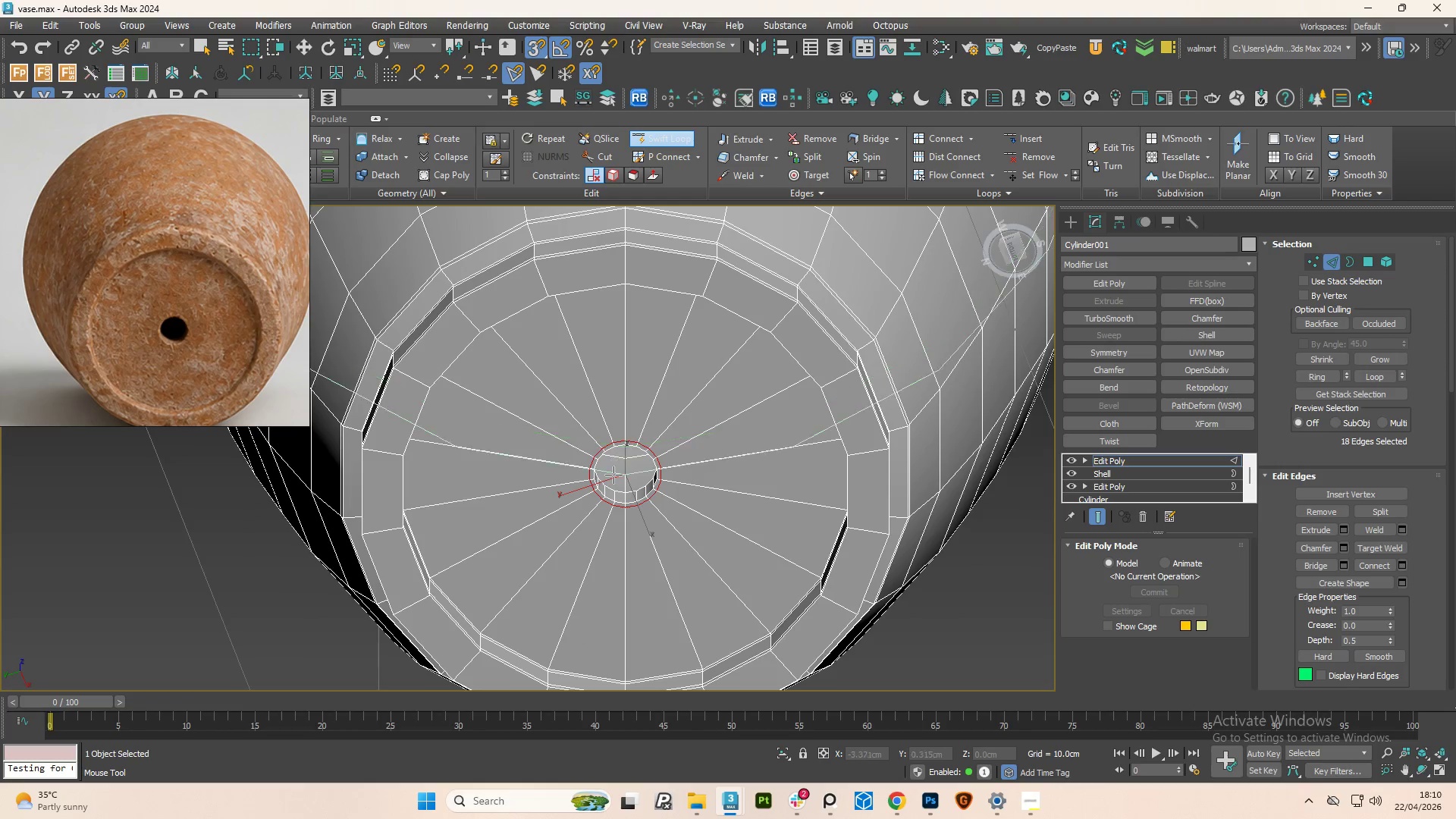 
scroll: coordinate [632, 506], scroll_direction: up, amount: 4.0
 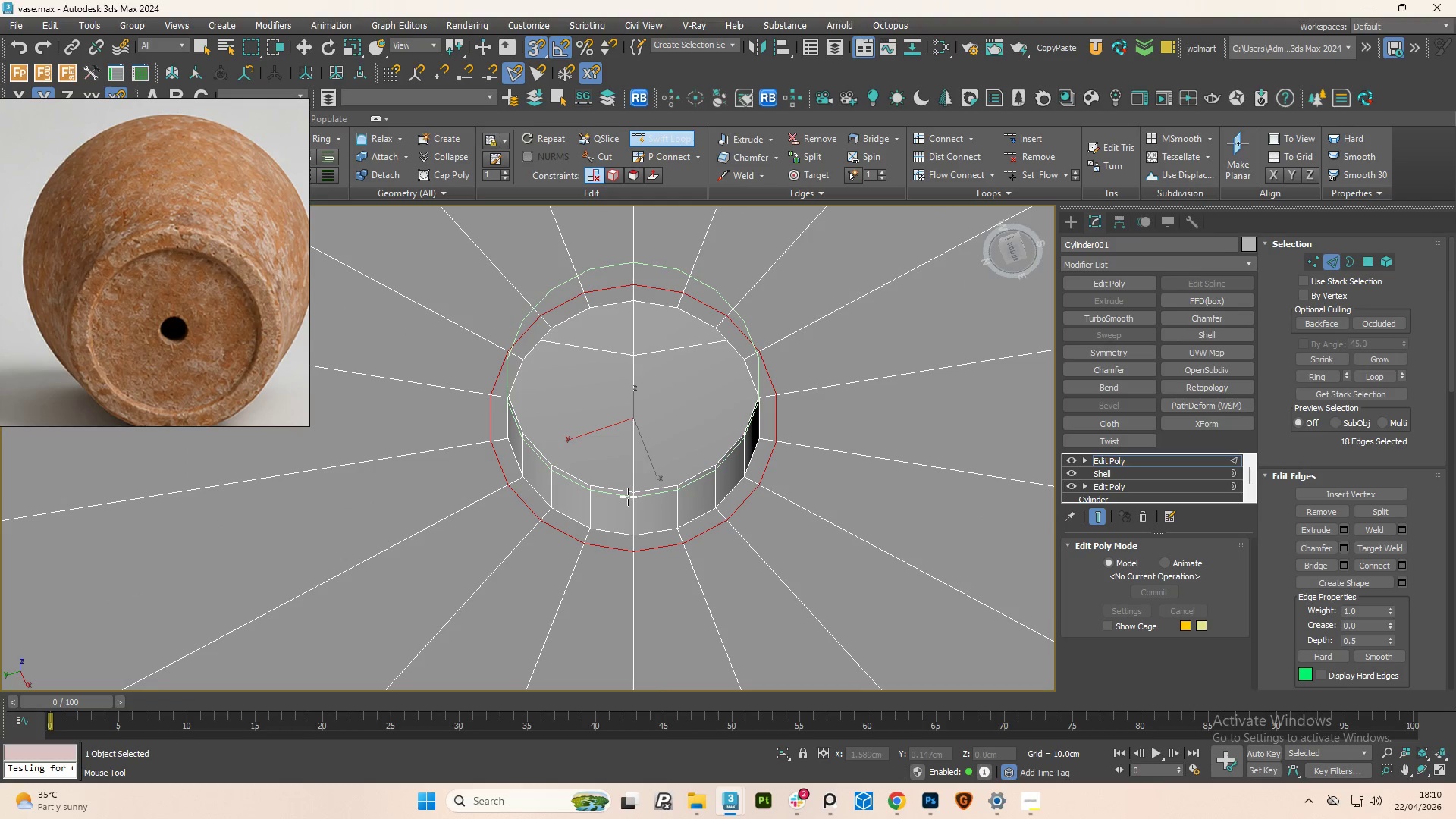 
left_click([628, 497])
 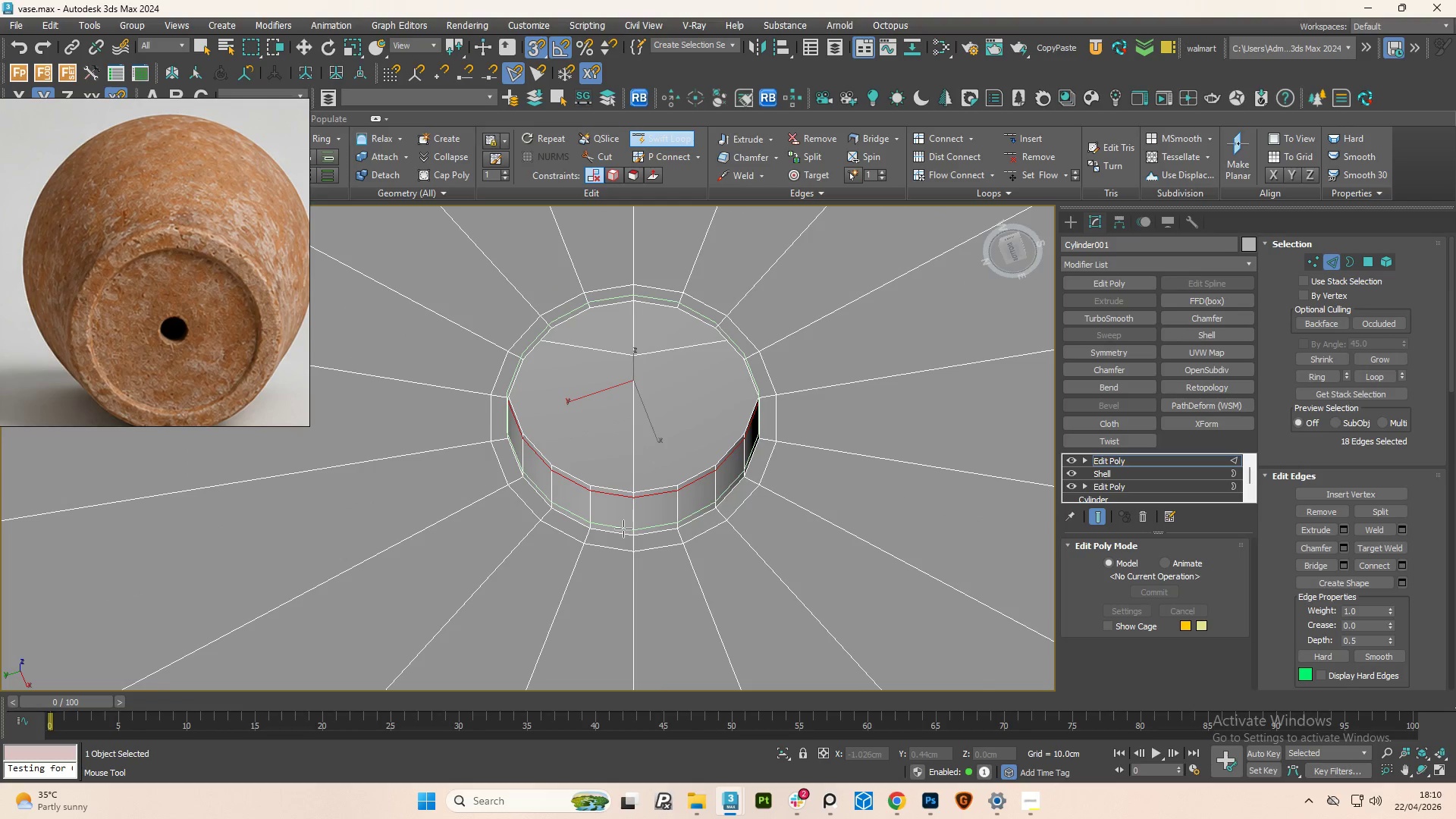 
left_click([623, 529])
 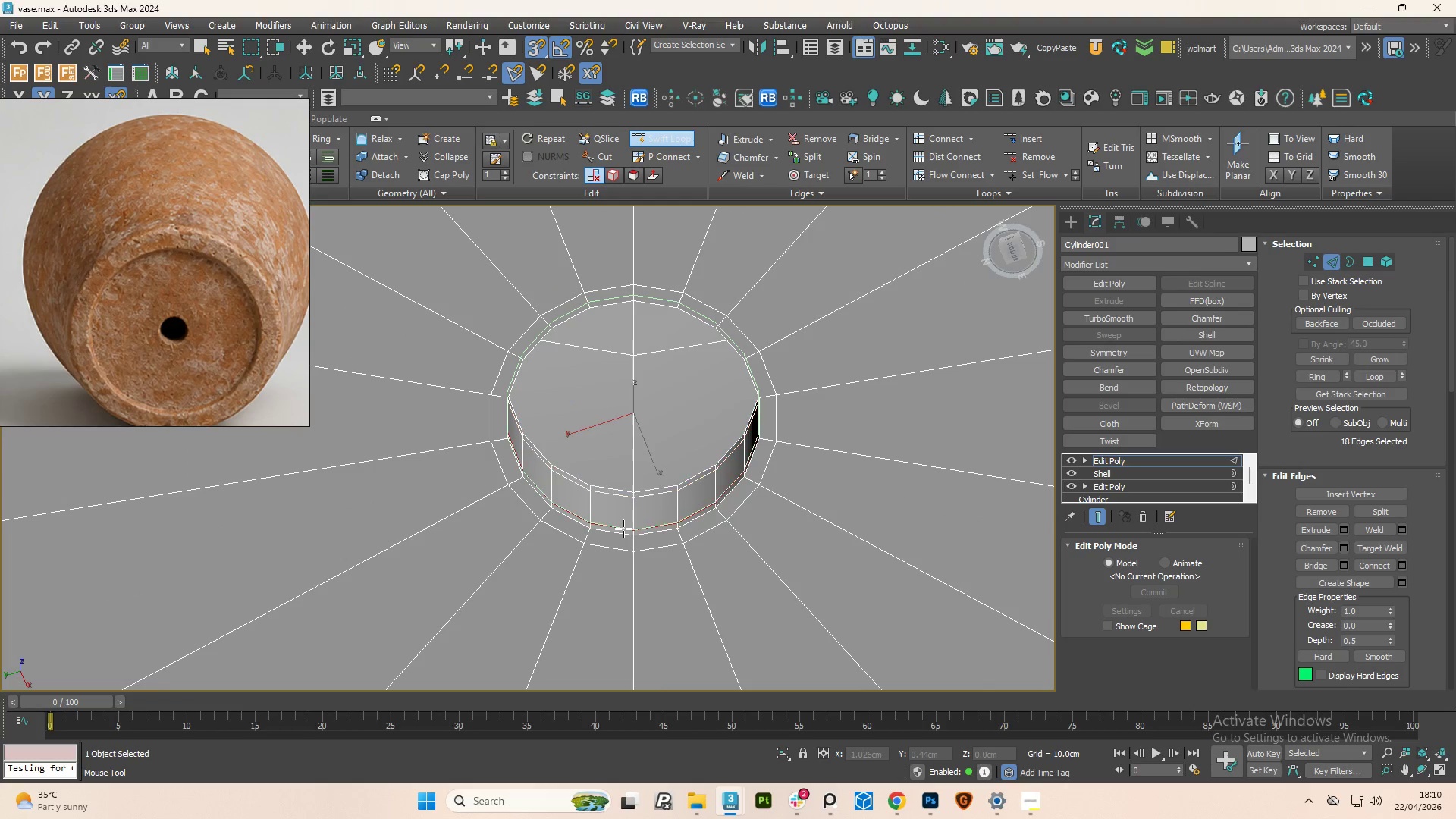 
right_click([623, 529])
 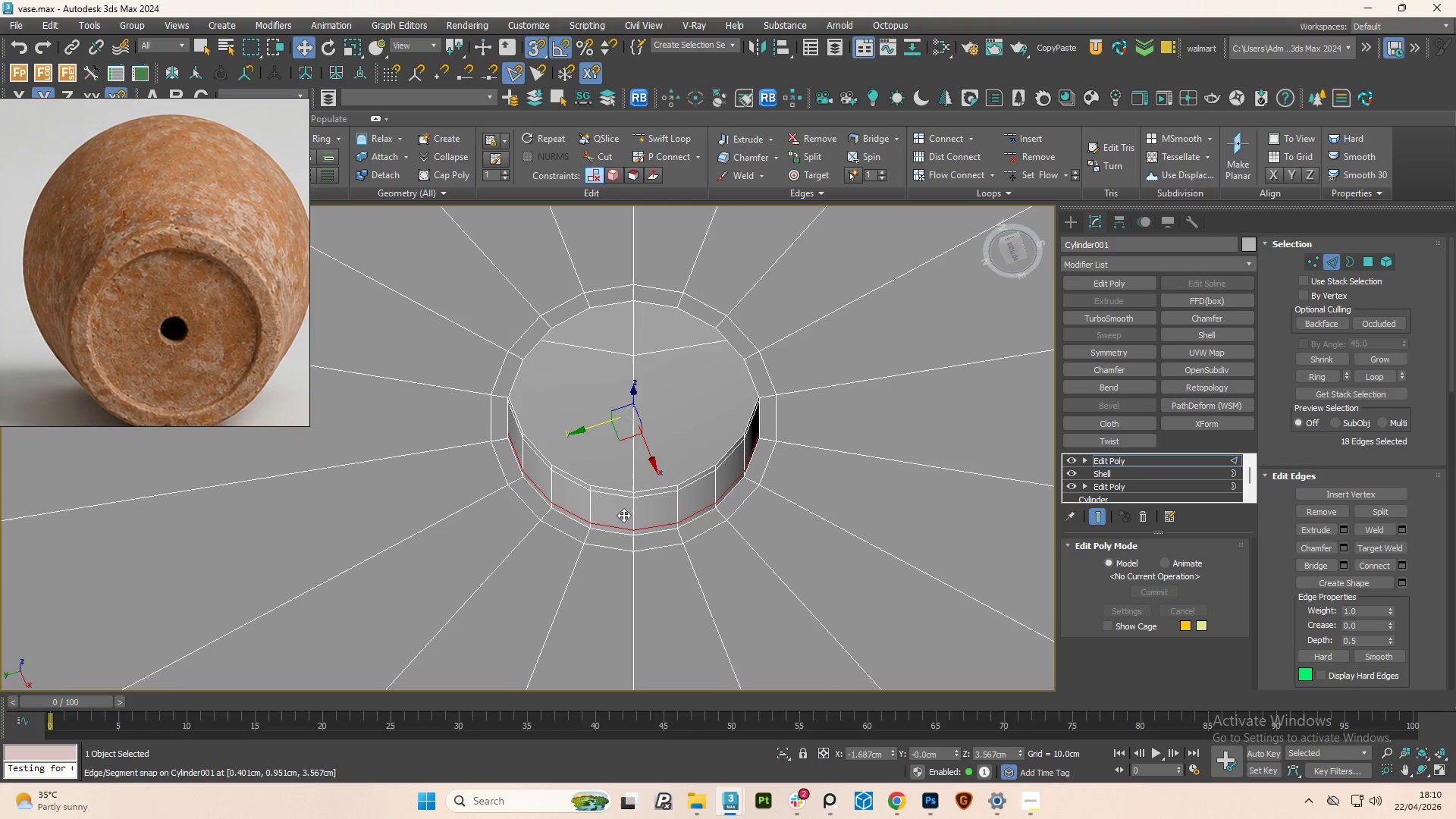 
scroll: coordinate [631, 495], scroll_direction: down, amount: 2.0
 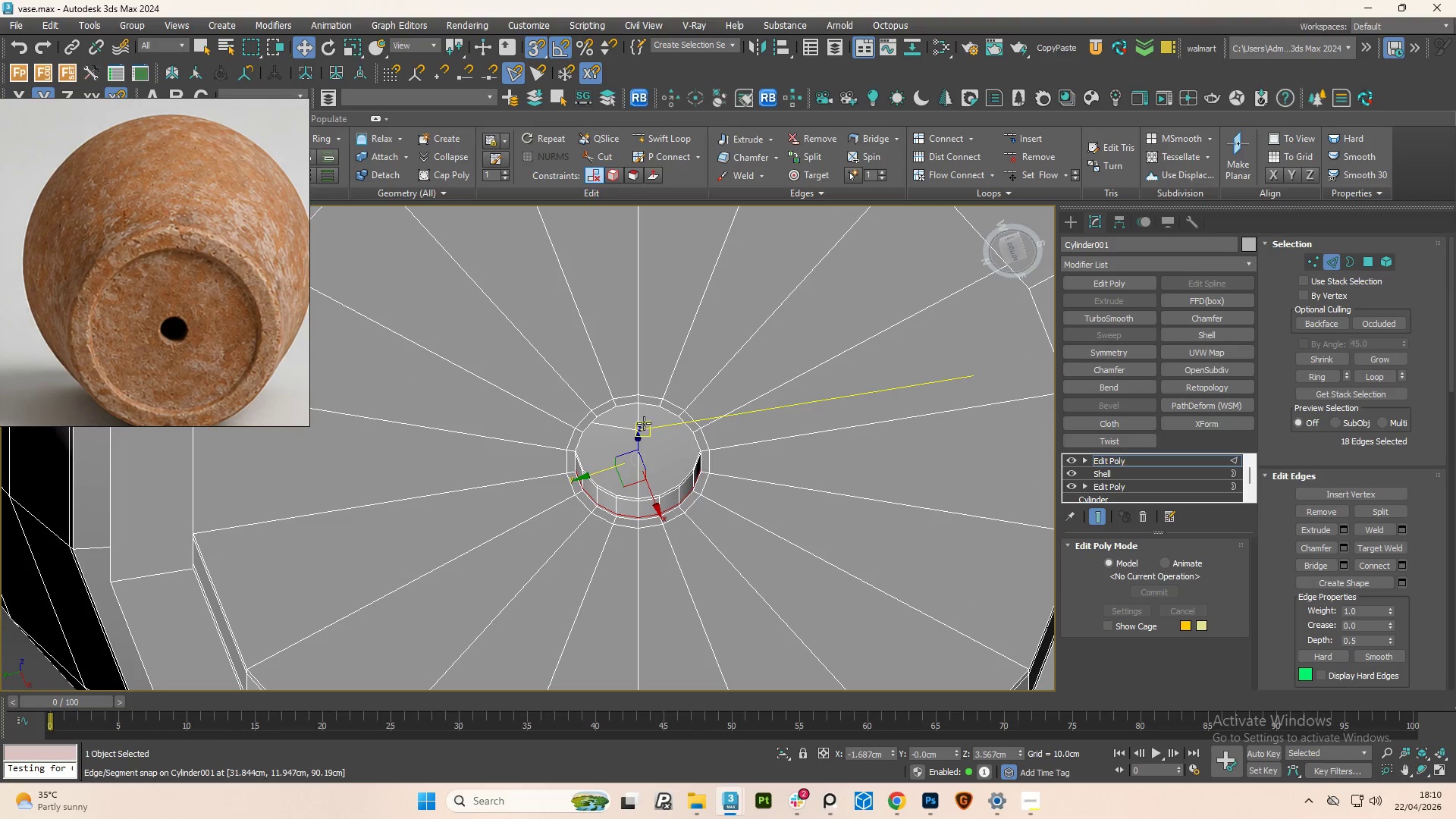 
wait(8.87)
 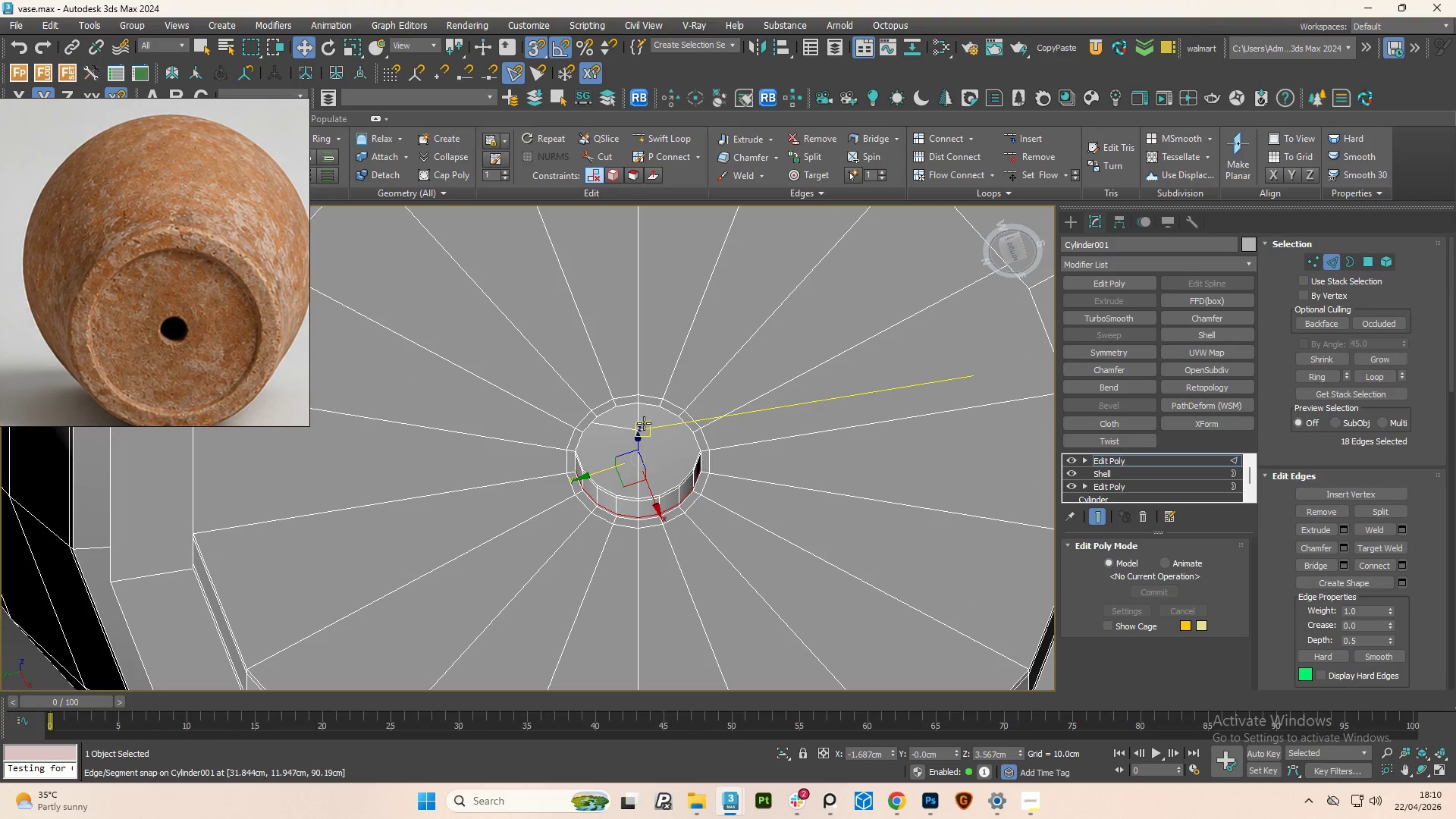 
scroll: coordinate [639, 463], scroll_direction: down, amount: 3.0
 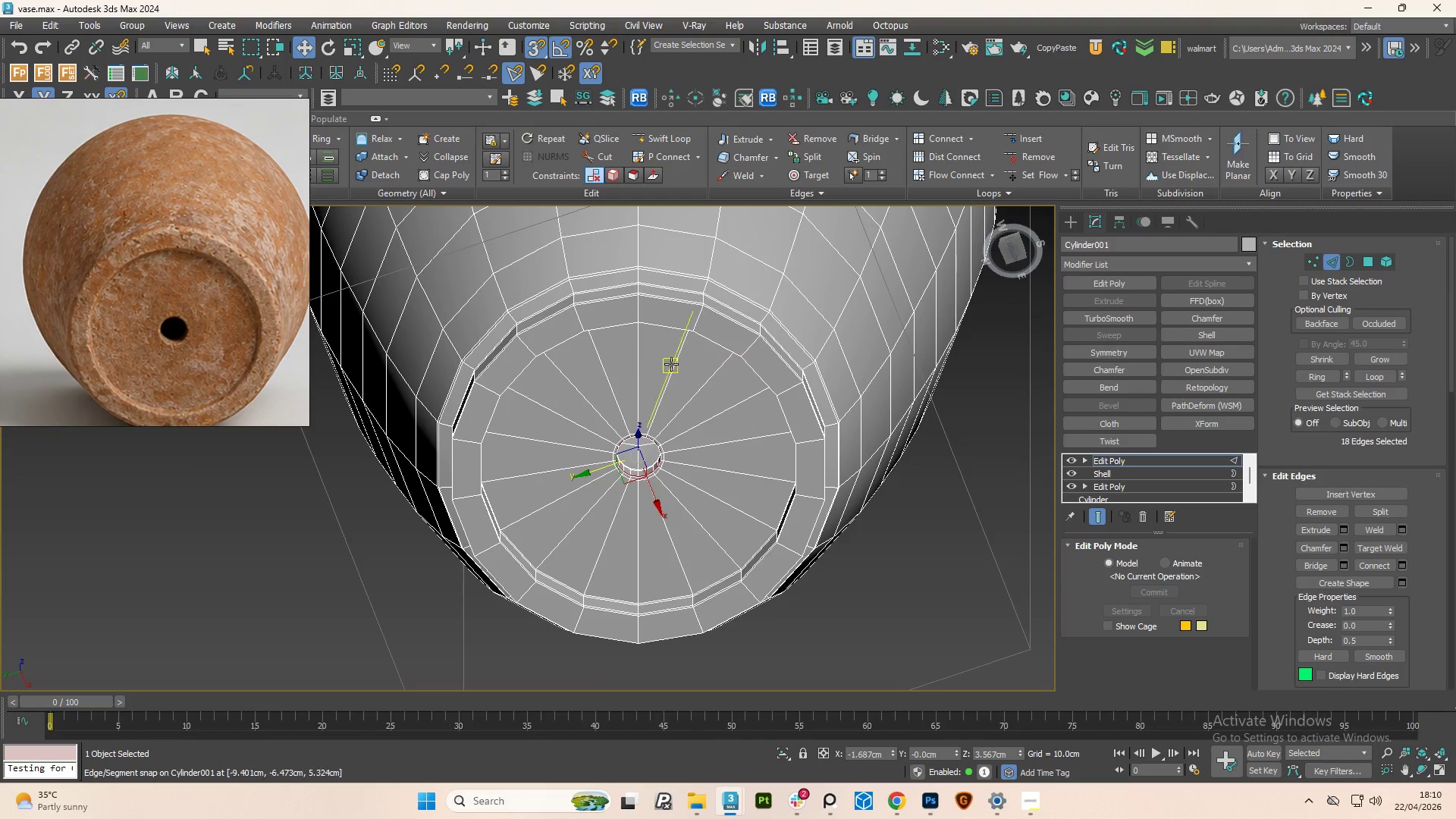 
hold_key(key=AltLeft, duration=0.67)
 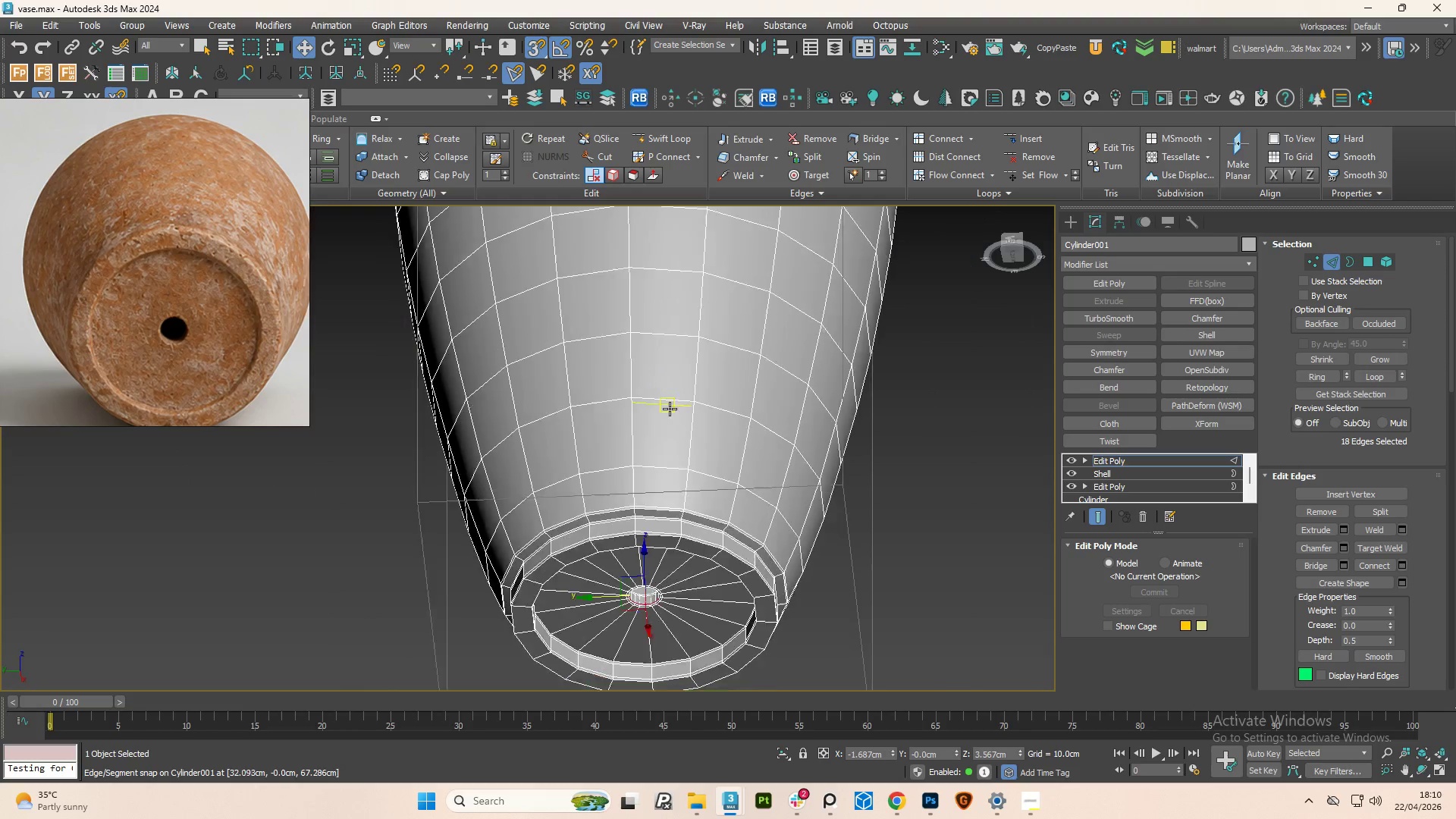 
hold_key(key=AltLeft, duration=0.64)
 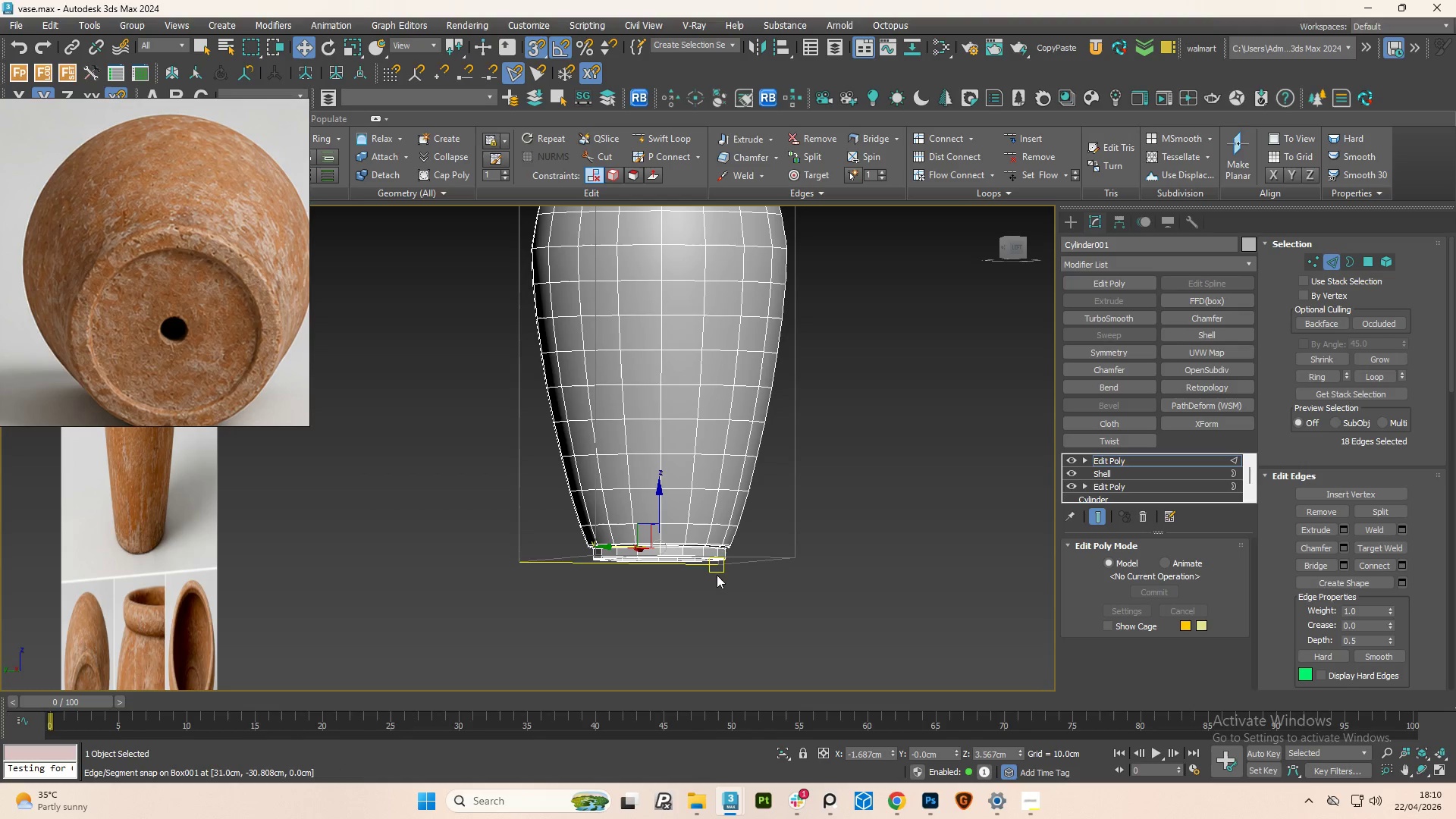 
scroll: coordinate [676, 428], scroll_direction: down, amount: 3.0
 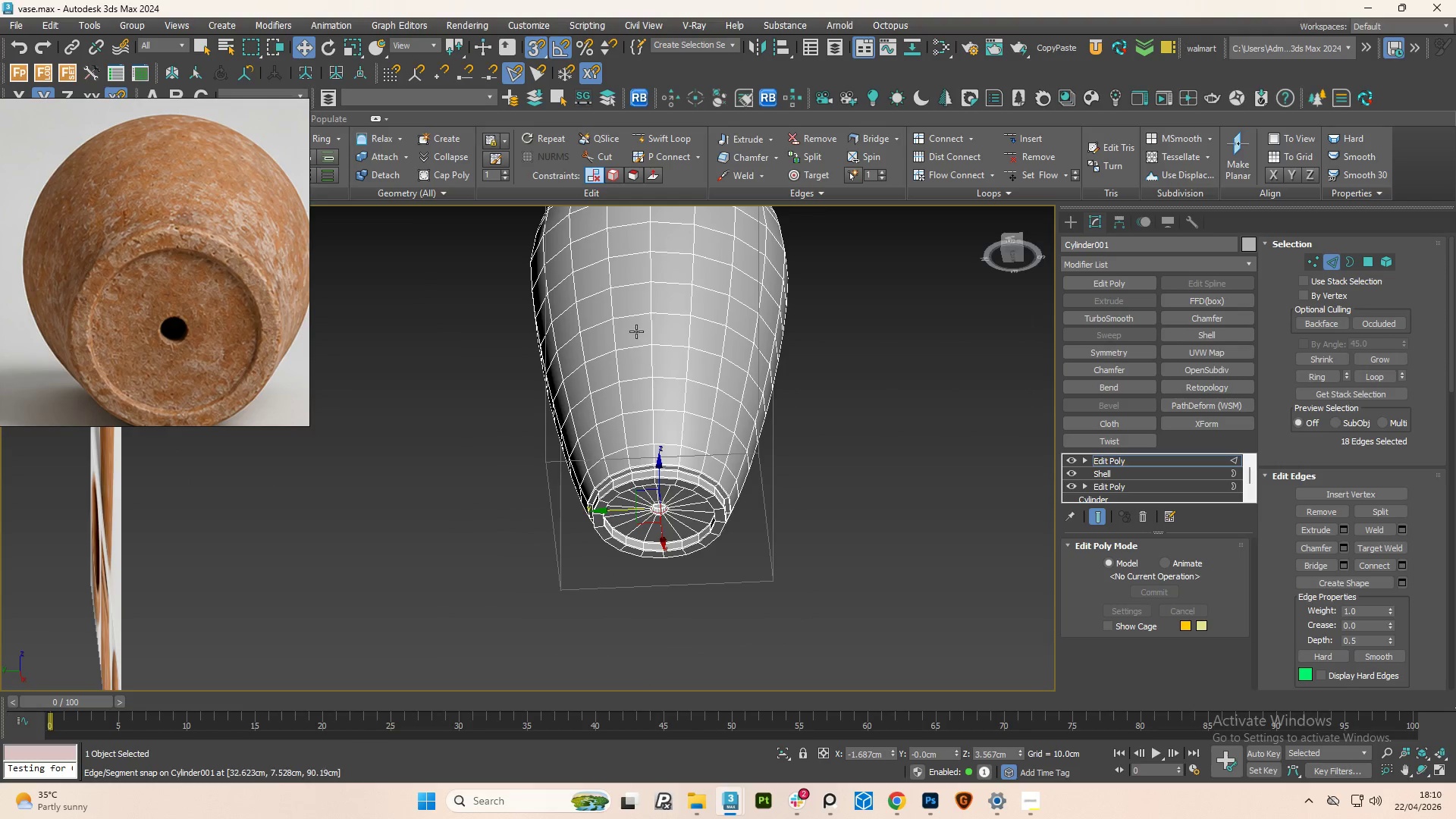 
wait(22.09)
 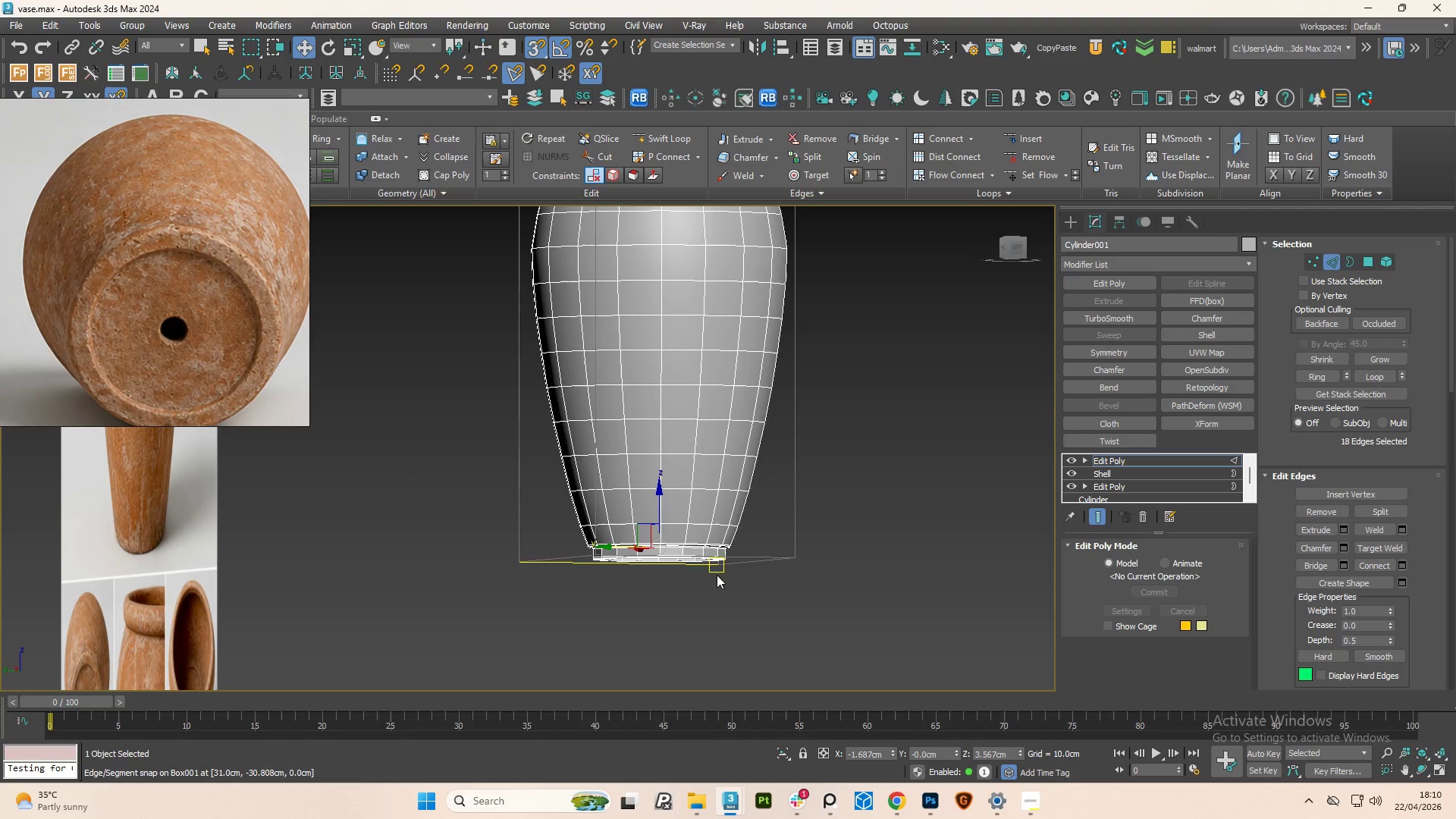 
scroll: coordinate [652, 597], scroll_direction: down, amount: 3.0
 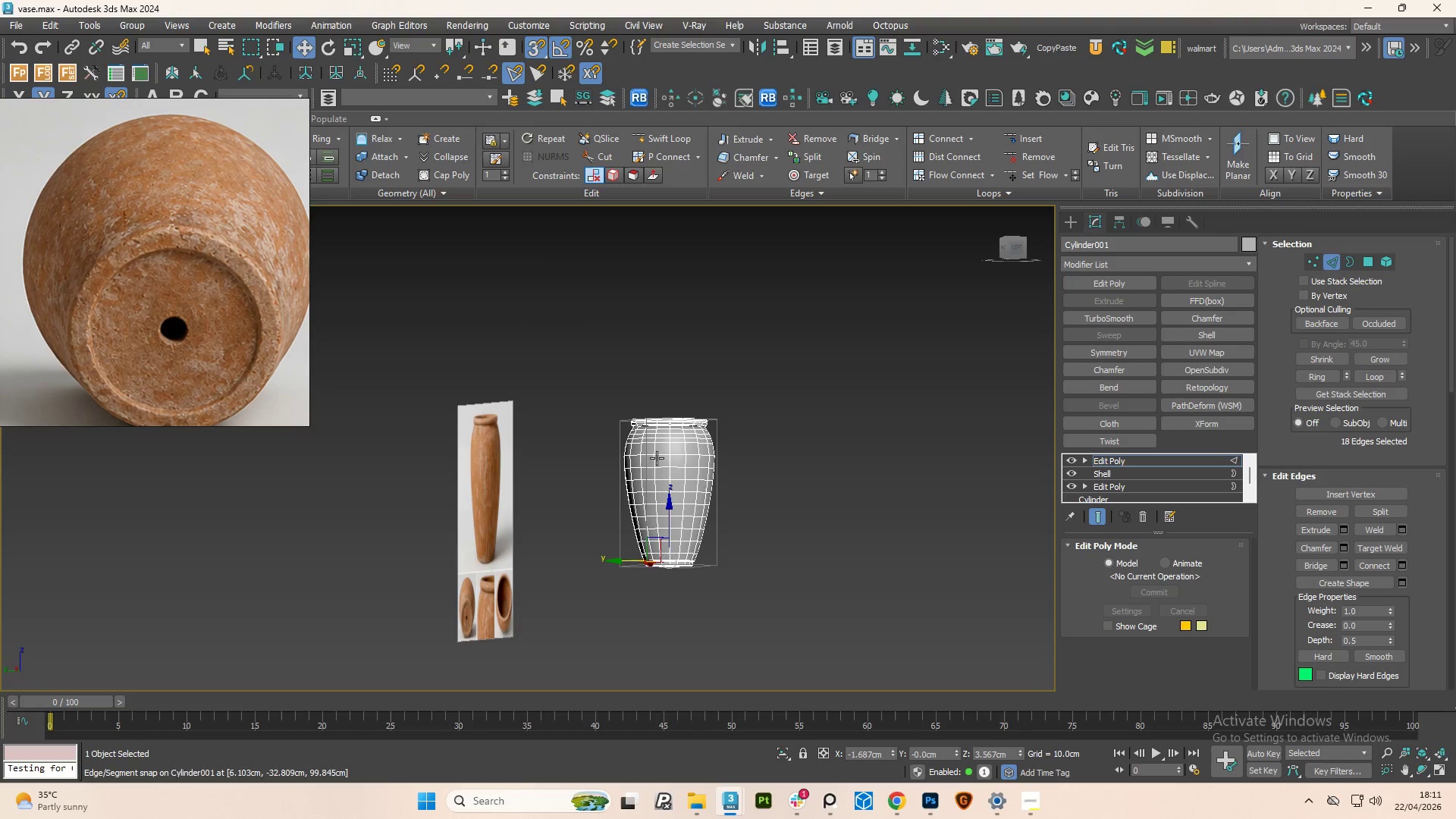 
hold_key(key=AltLeft, duration=1.03)
 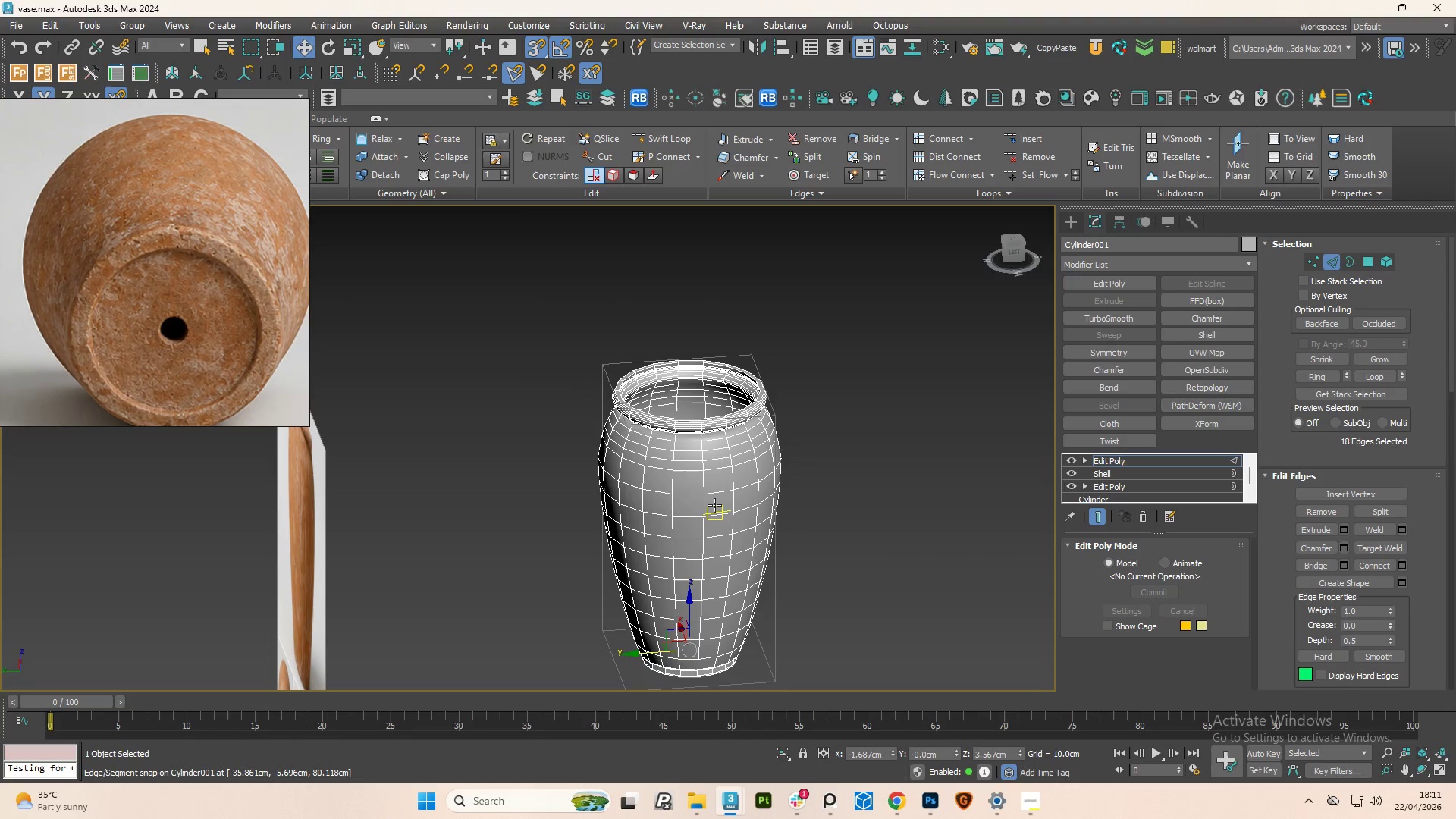 
scroll: coordinate [653, 460], scroll_direction: up, amount: 2.0
 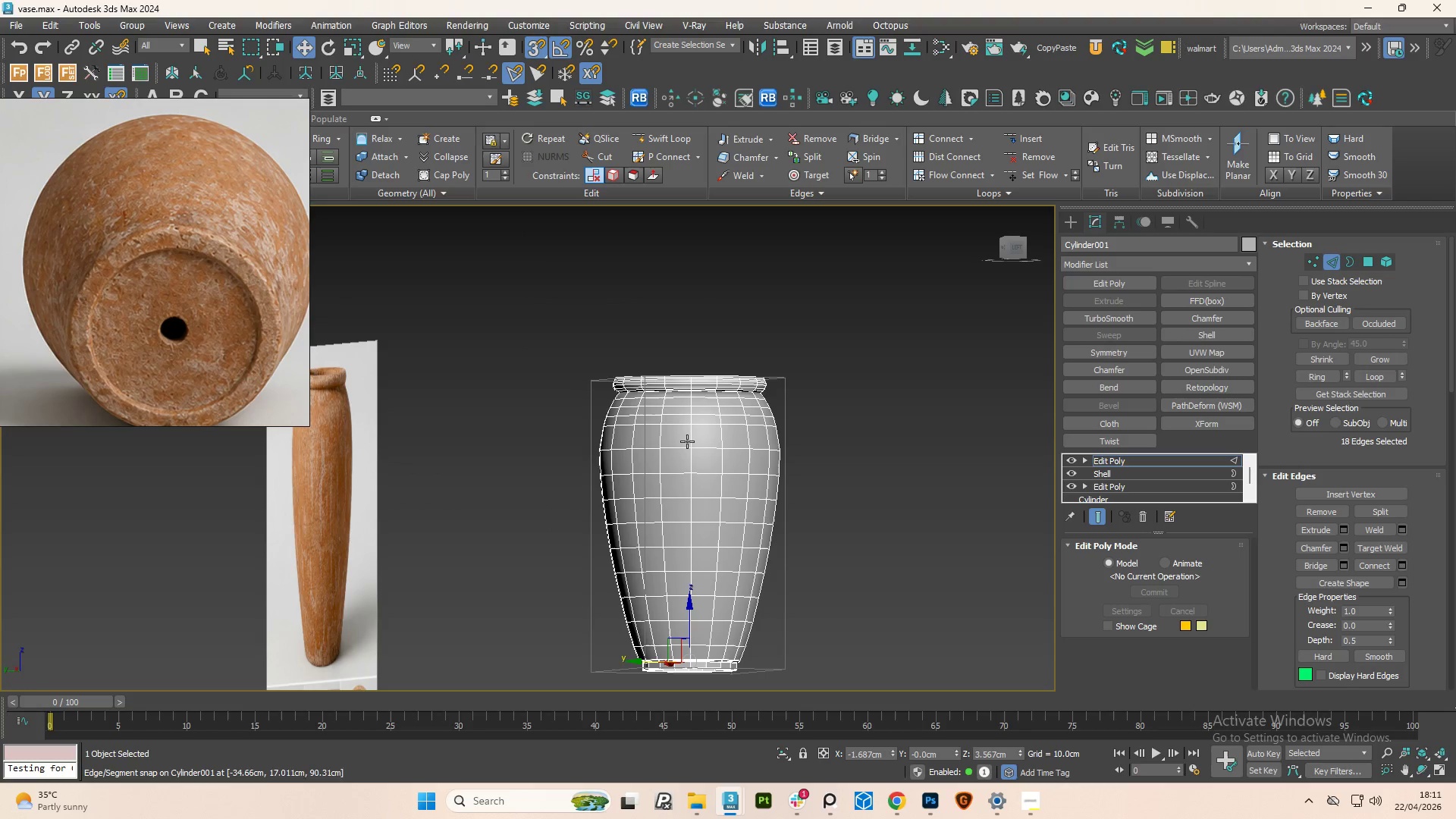 
wait(5.72)
 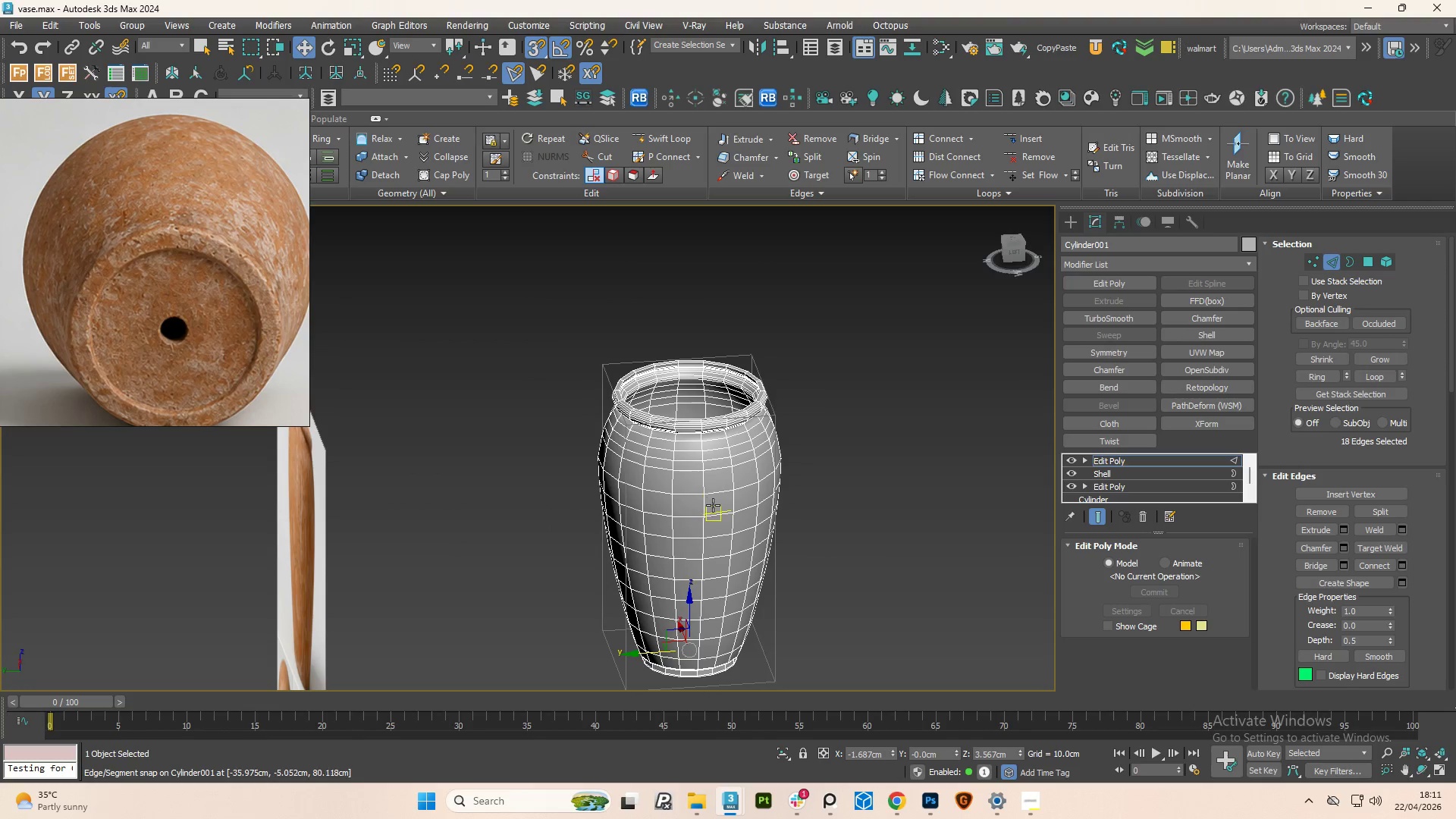 
scroll: coordinate [766, 335], scroll_direction: up, amount: 6.0
 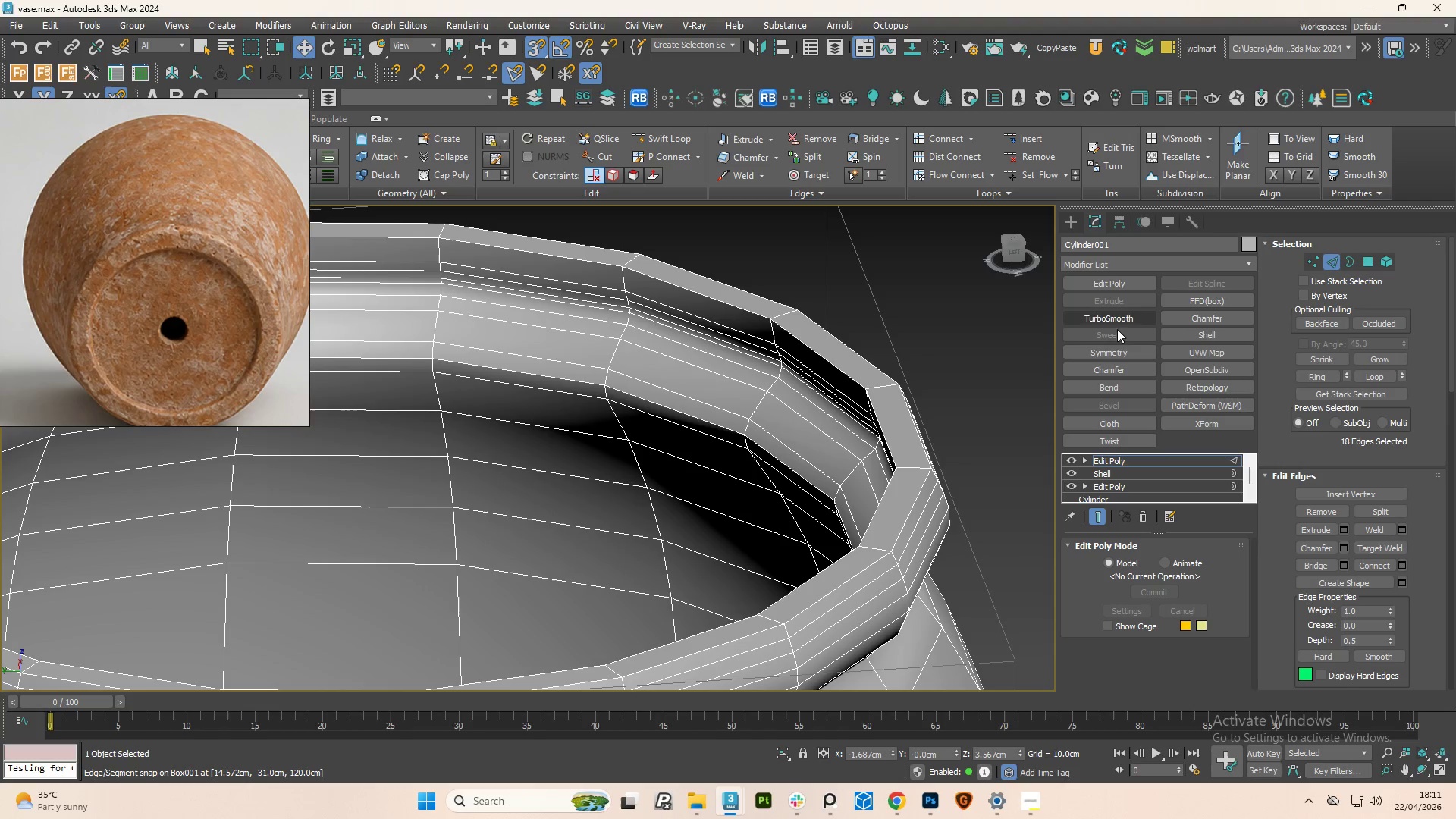 
left_click([1111, 316])
 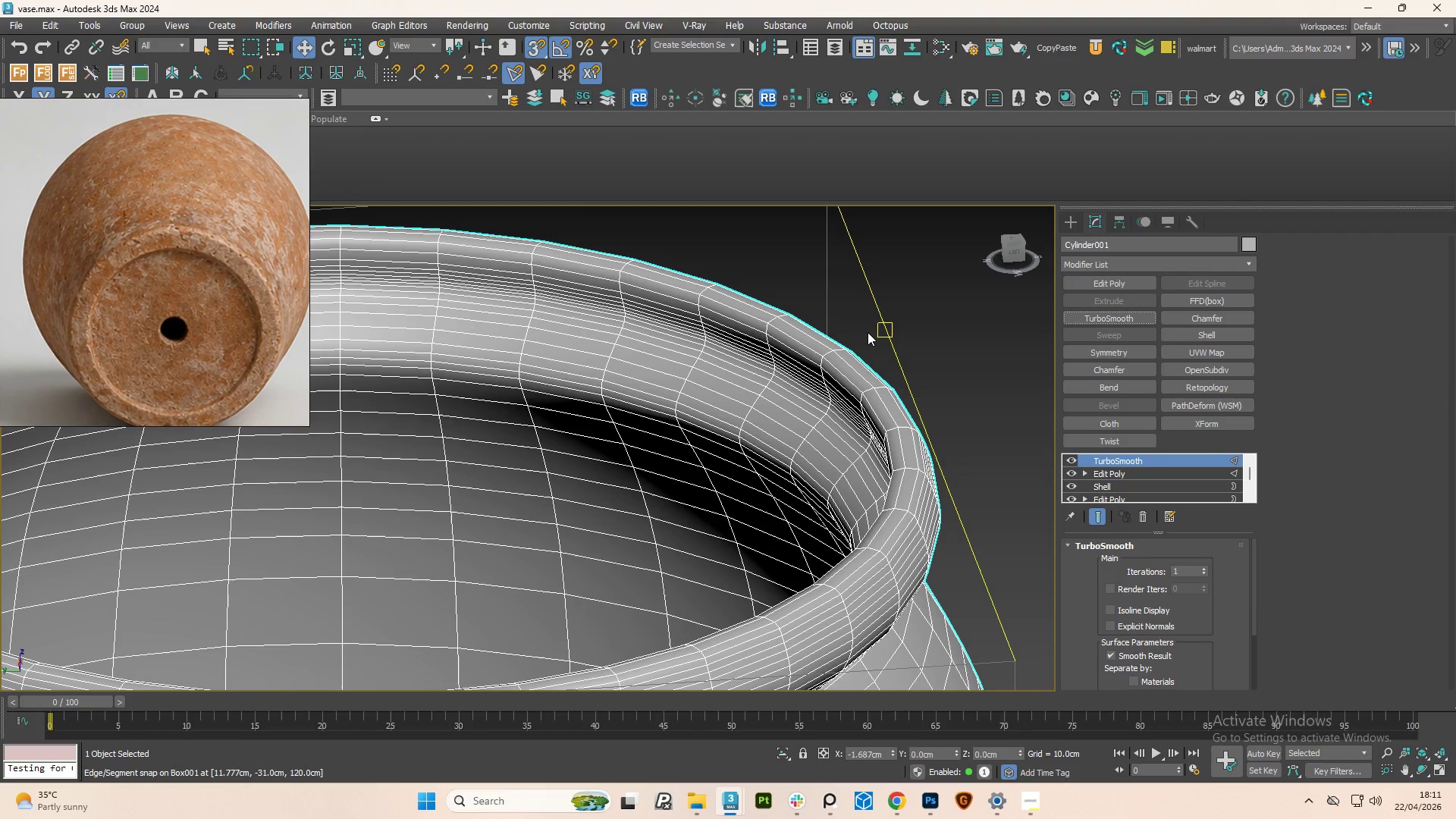 
scroll: coordinate [864, 331], scroll_direction: down, amount: 1.0
 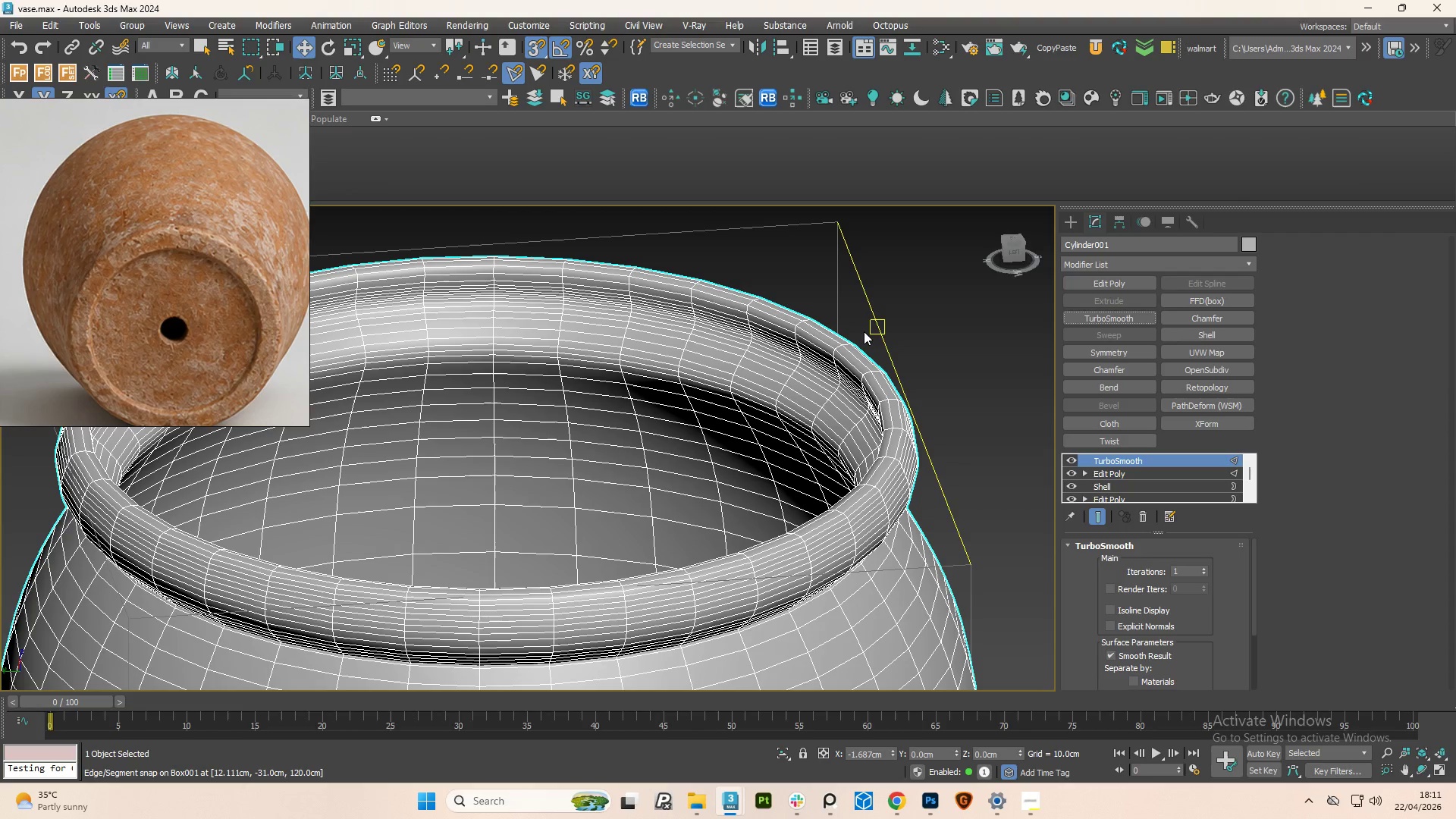 
key(Control+Z)
 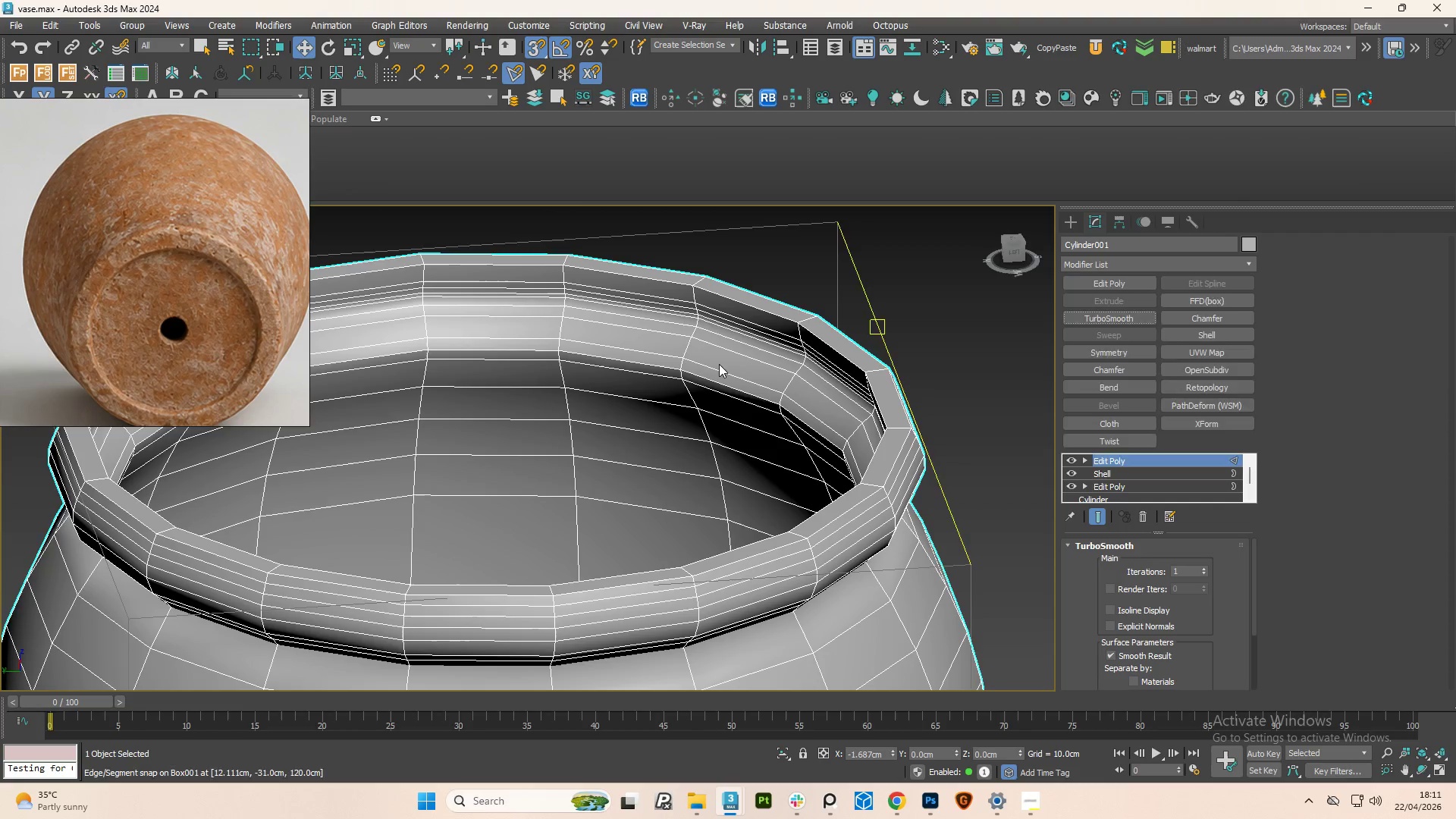 
scroll: coordinate [726, 387], scroll_direction: down, amount: 2.0
 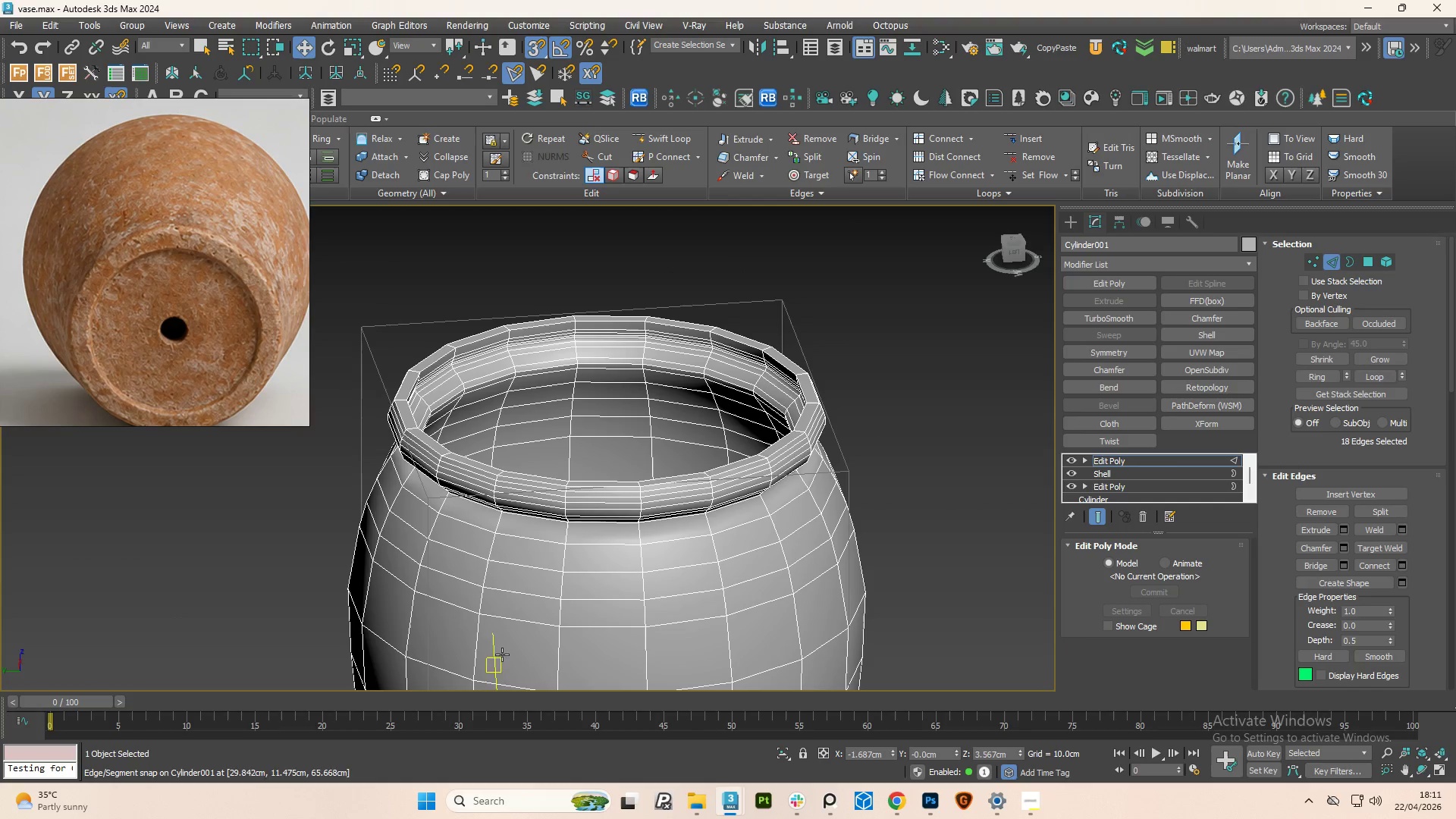 
key(S)
 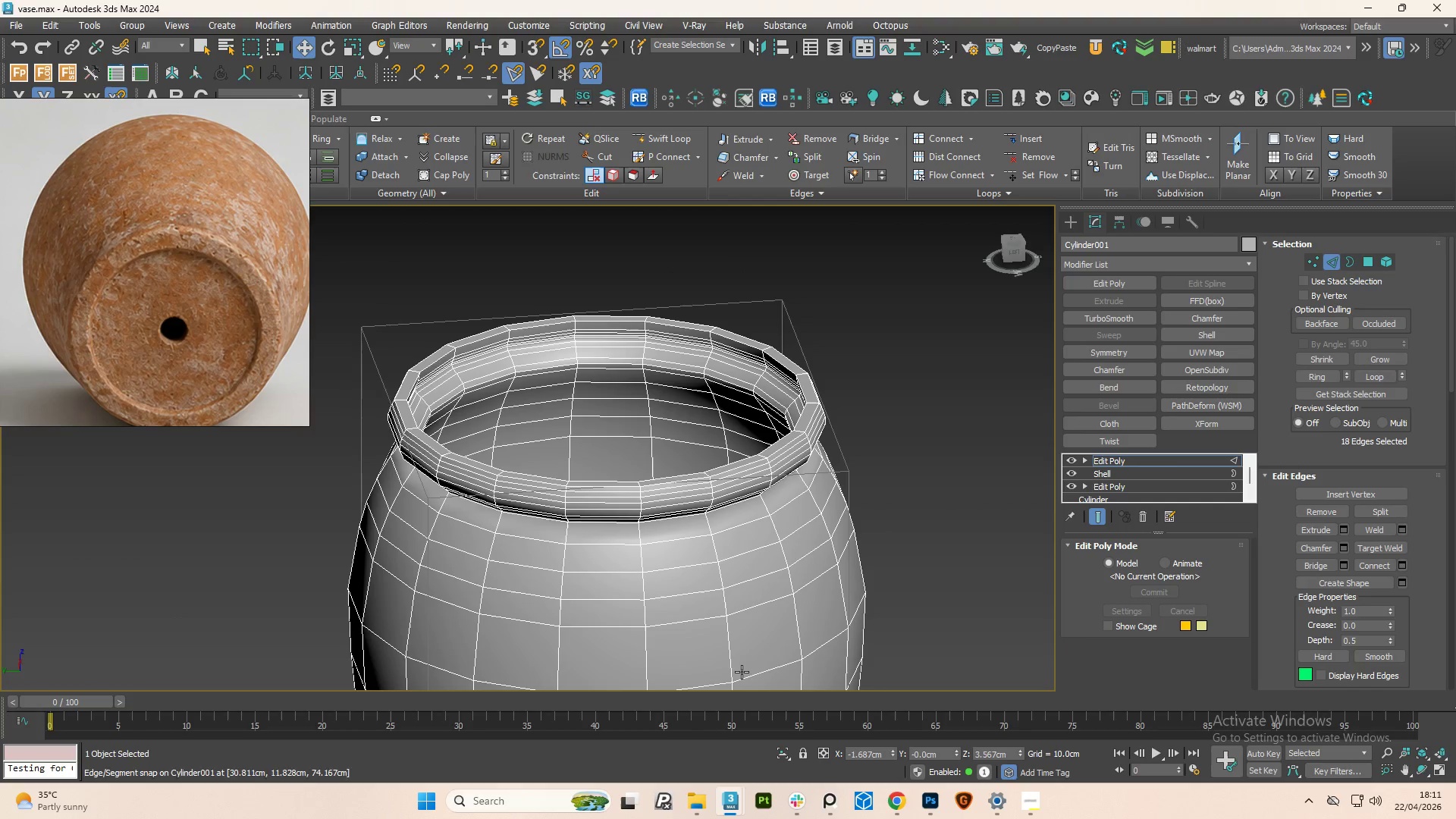 
scroll: coordinate [128, 240], scroll_direction: down, amount: 5.0
 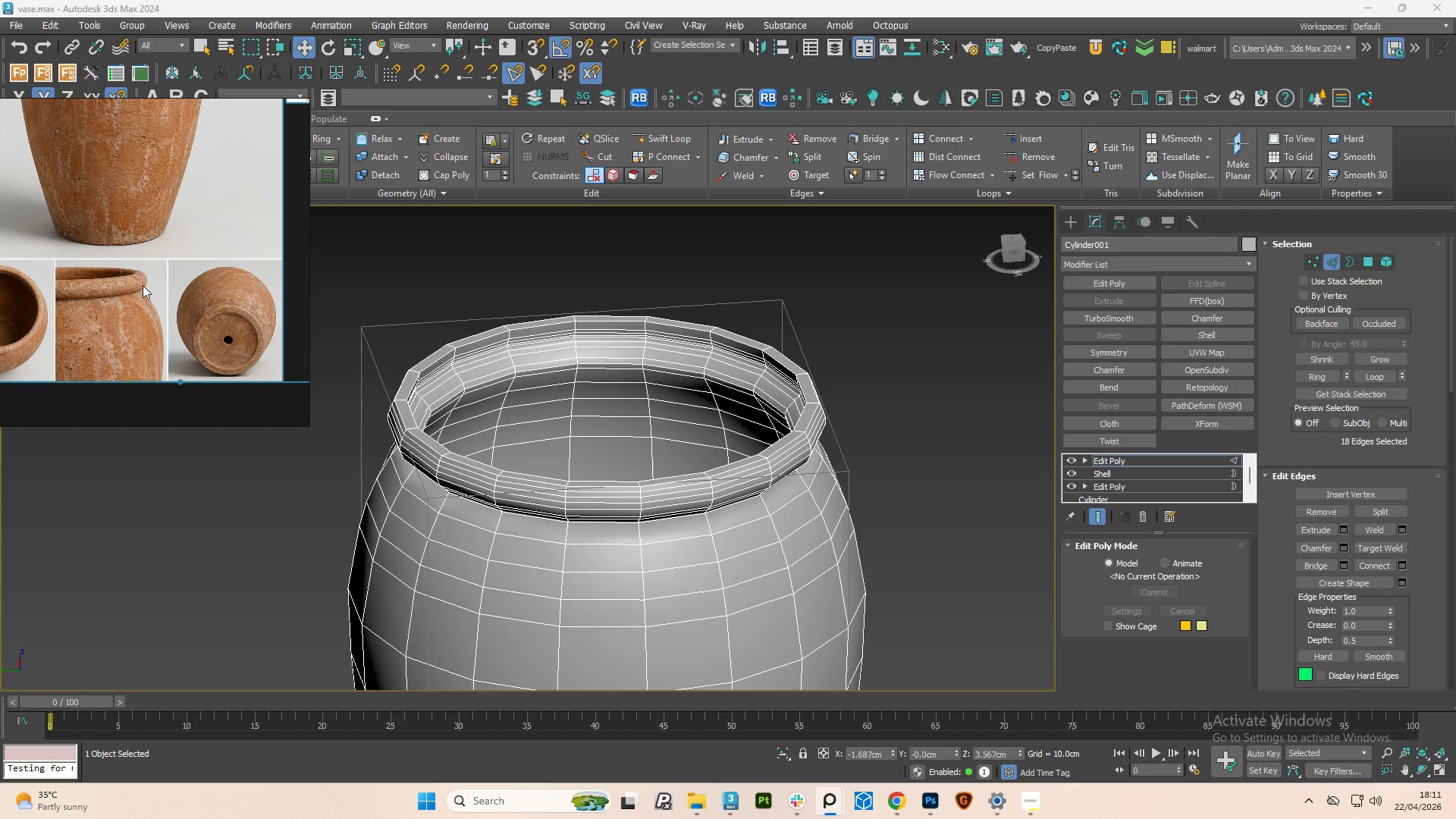 
scroll: coordinate [138, 284], scroll_direction: up, amount: 4.0
 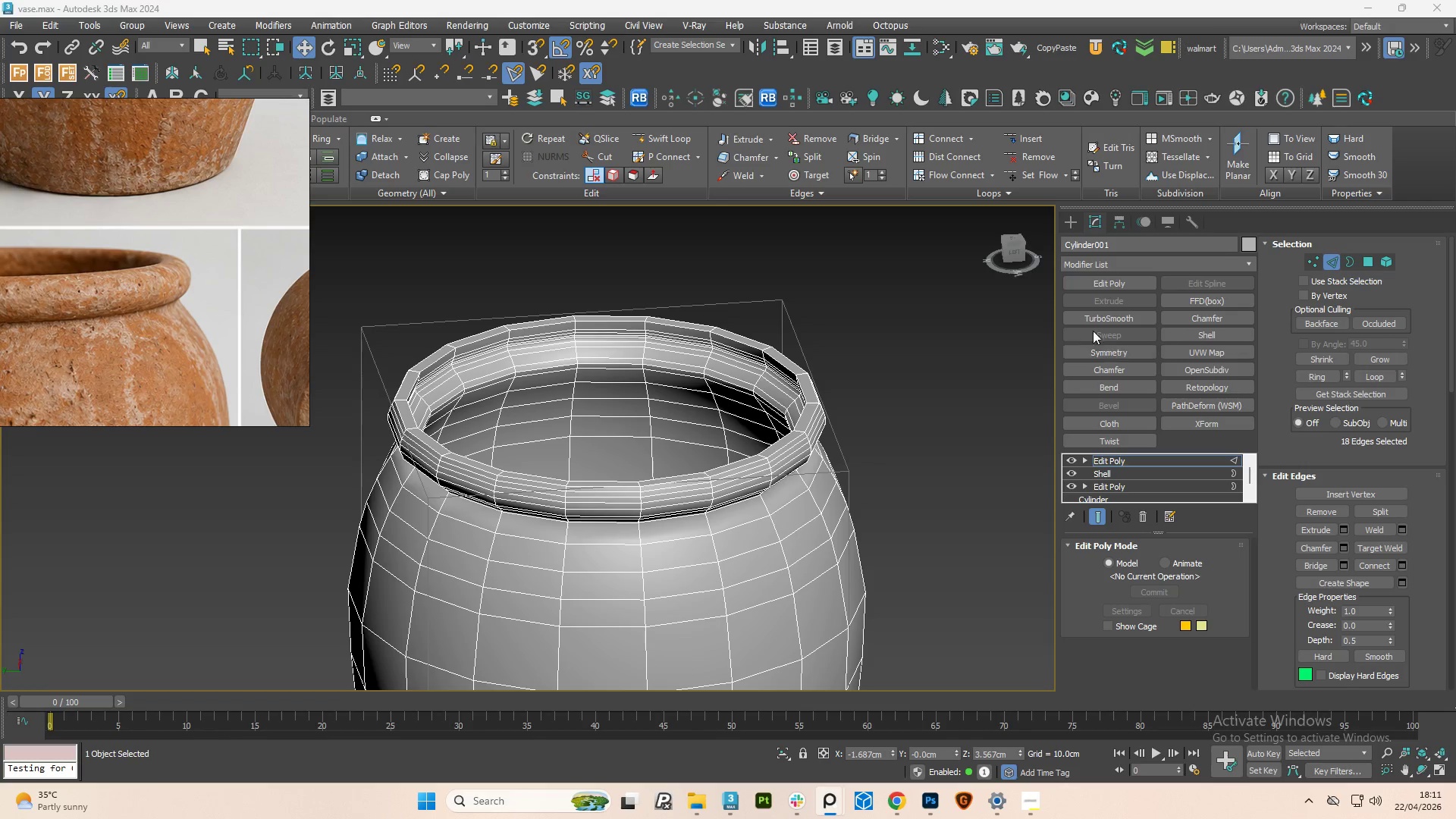 
left_click([1101, 312])
 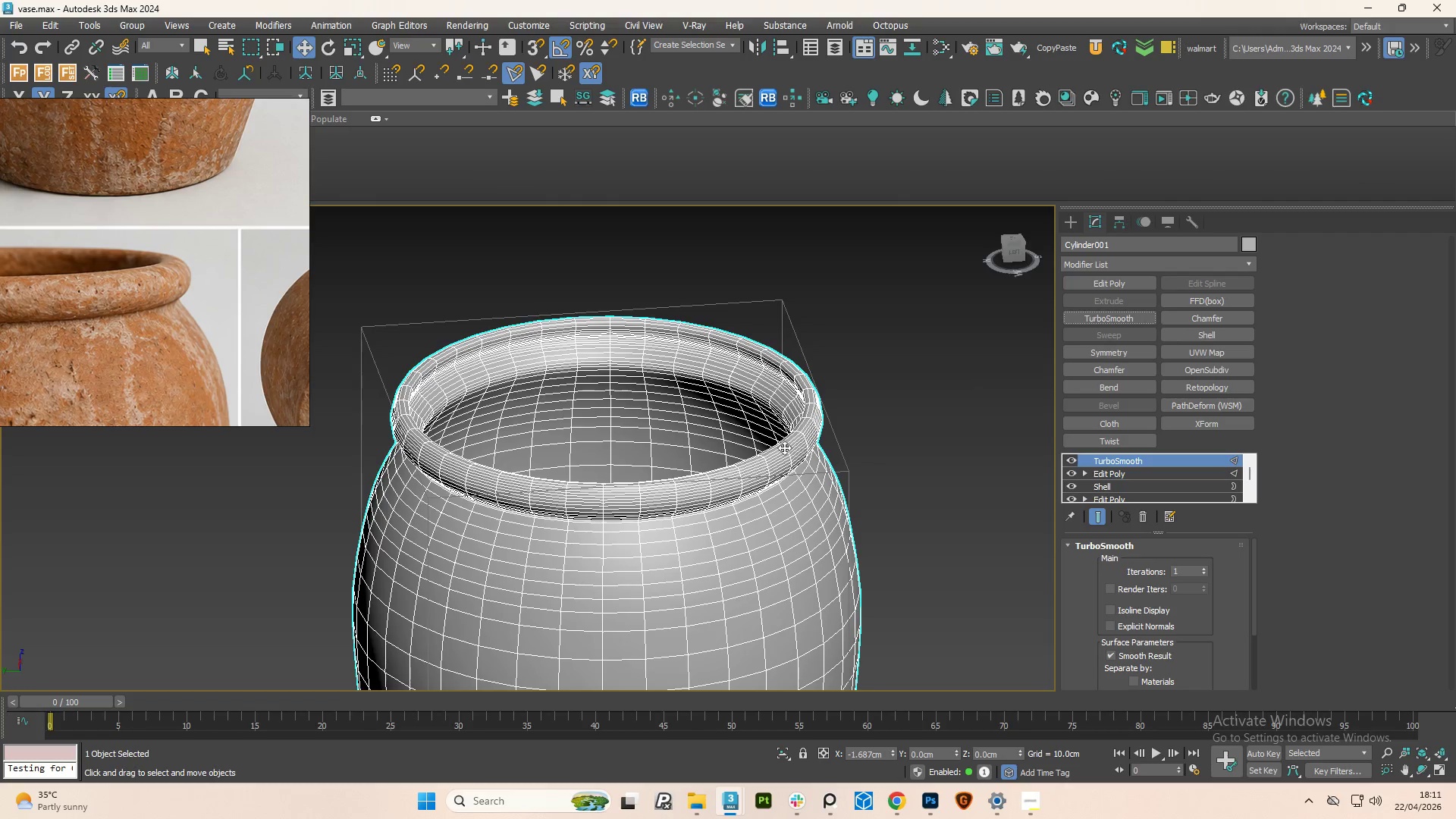 
scroll: coordinate [745, 487], scroll_direction: up, amount: 3.0
 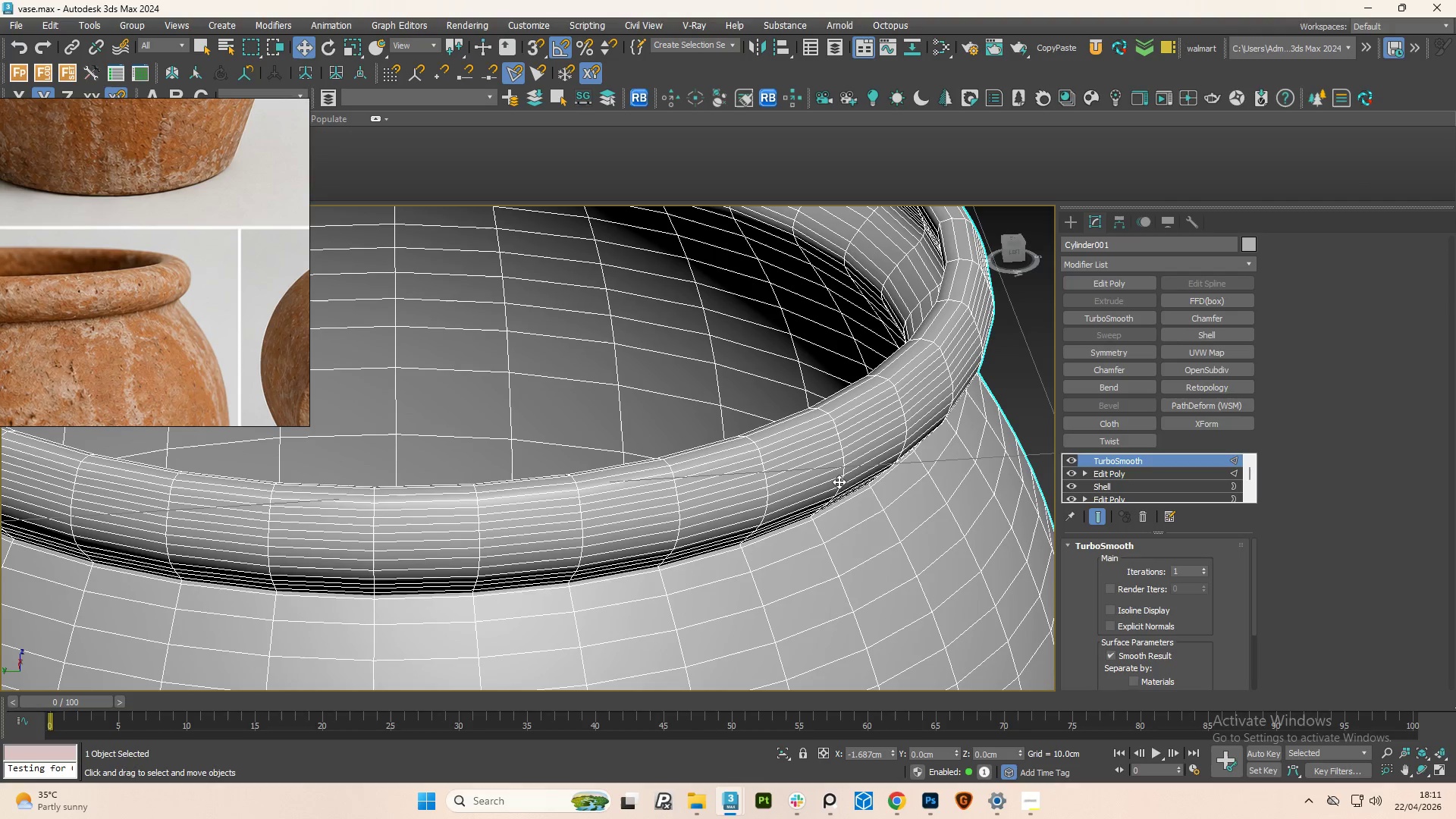 
key(Control+Z)
 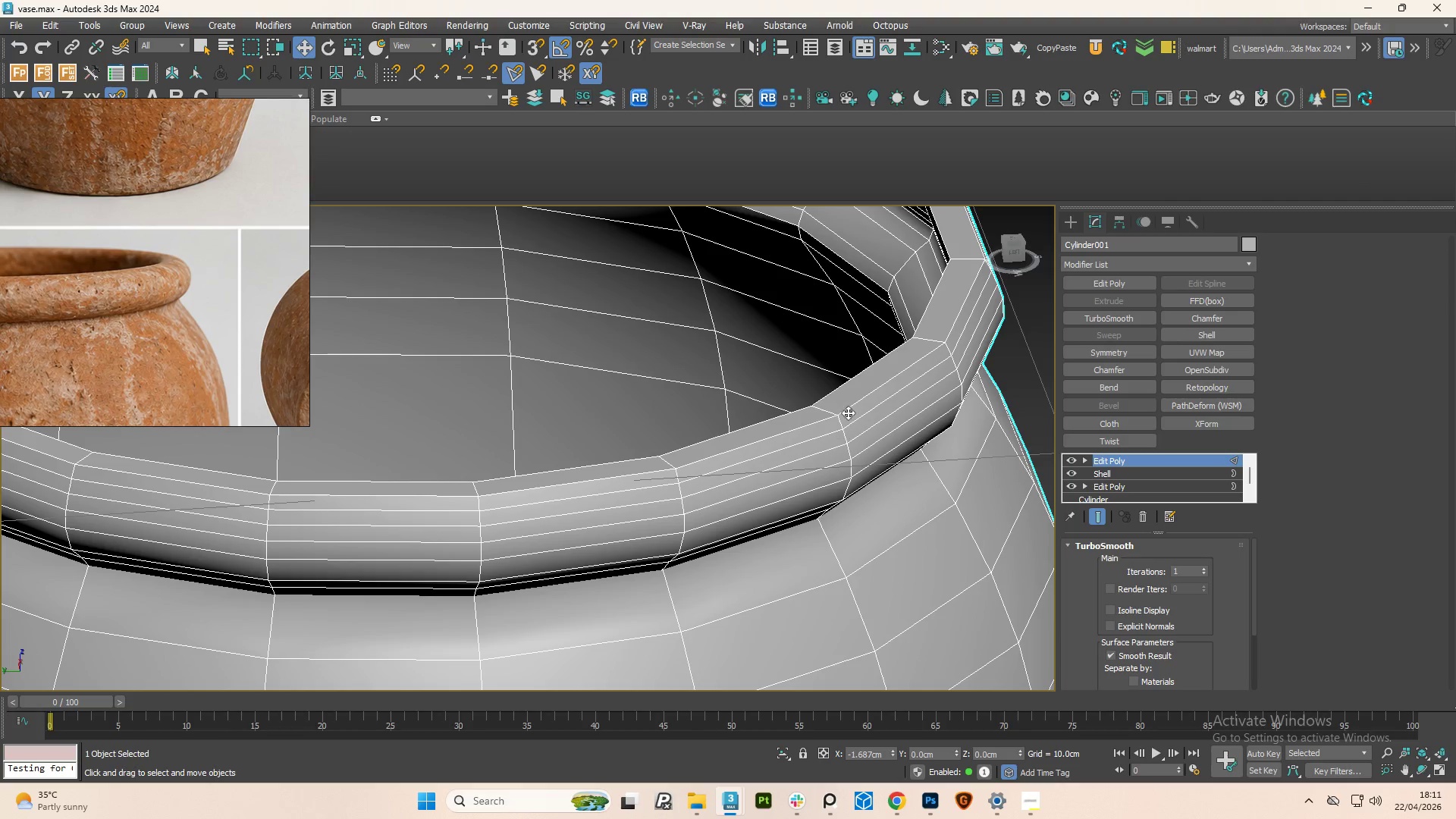 
scroll: coordinate [877, 383], scroll_direction: down, amount: 4.0
 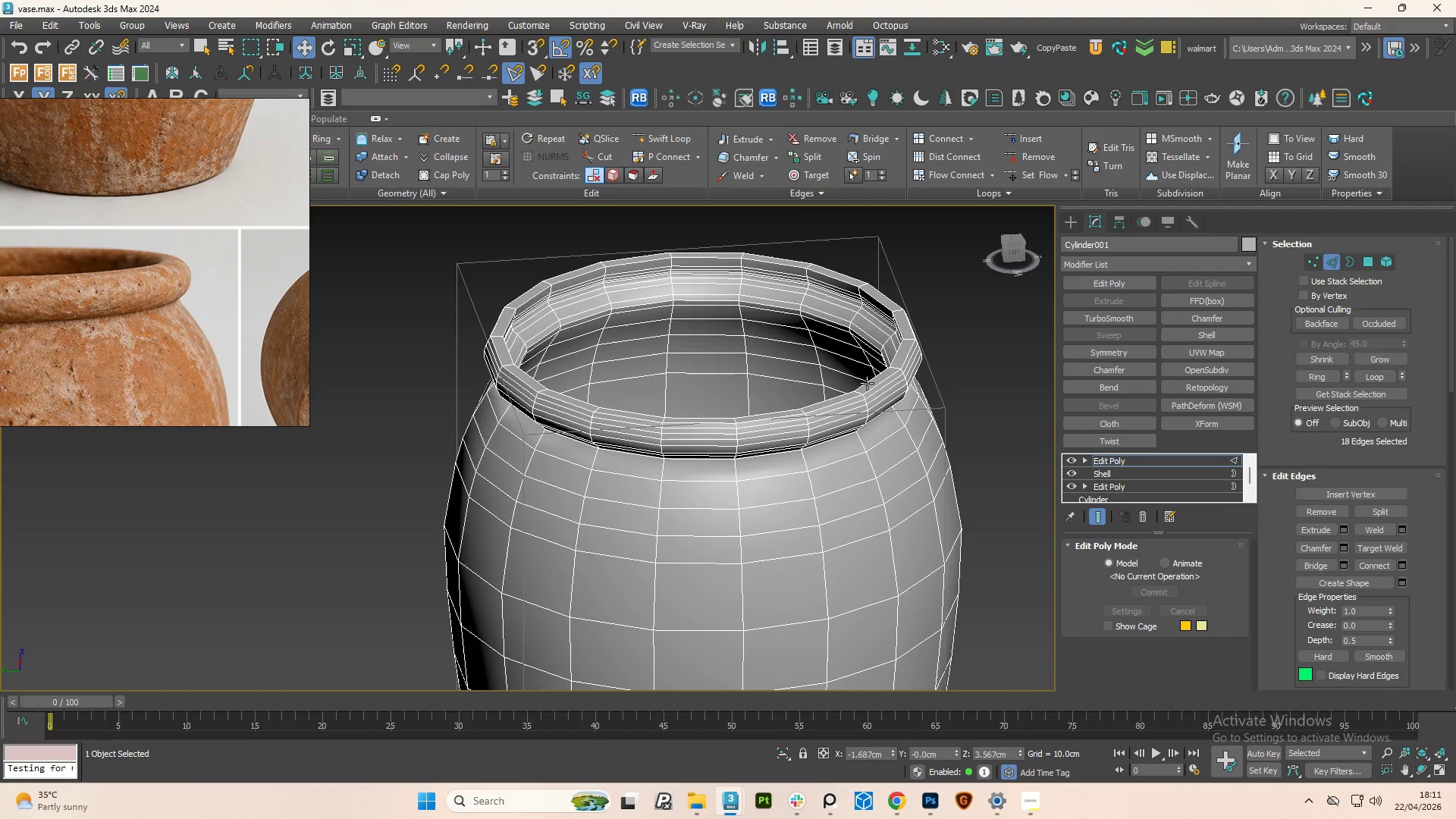 
scroll: coordinate [867, 383], scroll_direction: up, amount: 2.0
 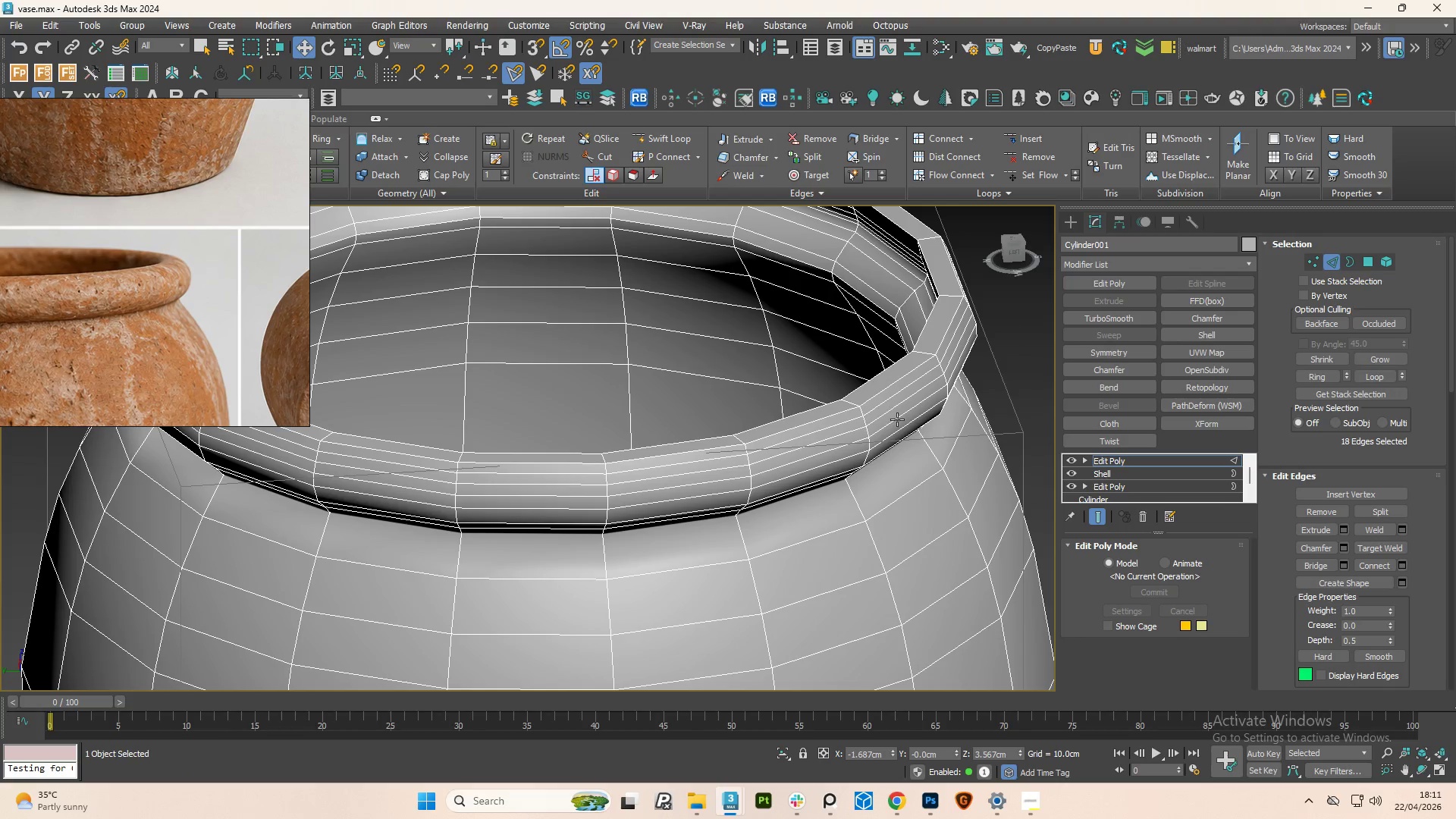 
double_click([897, 409])
 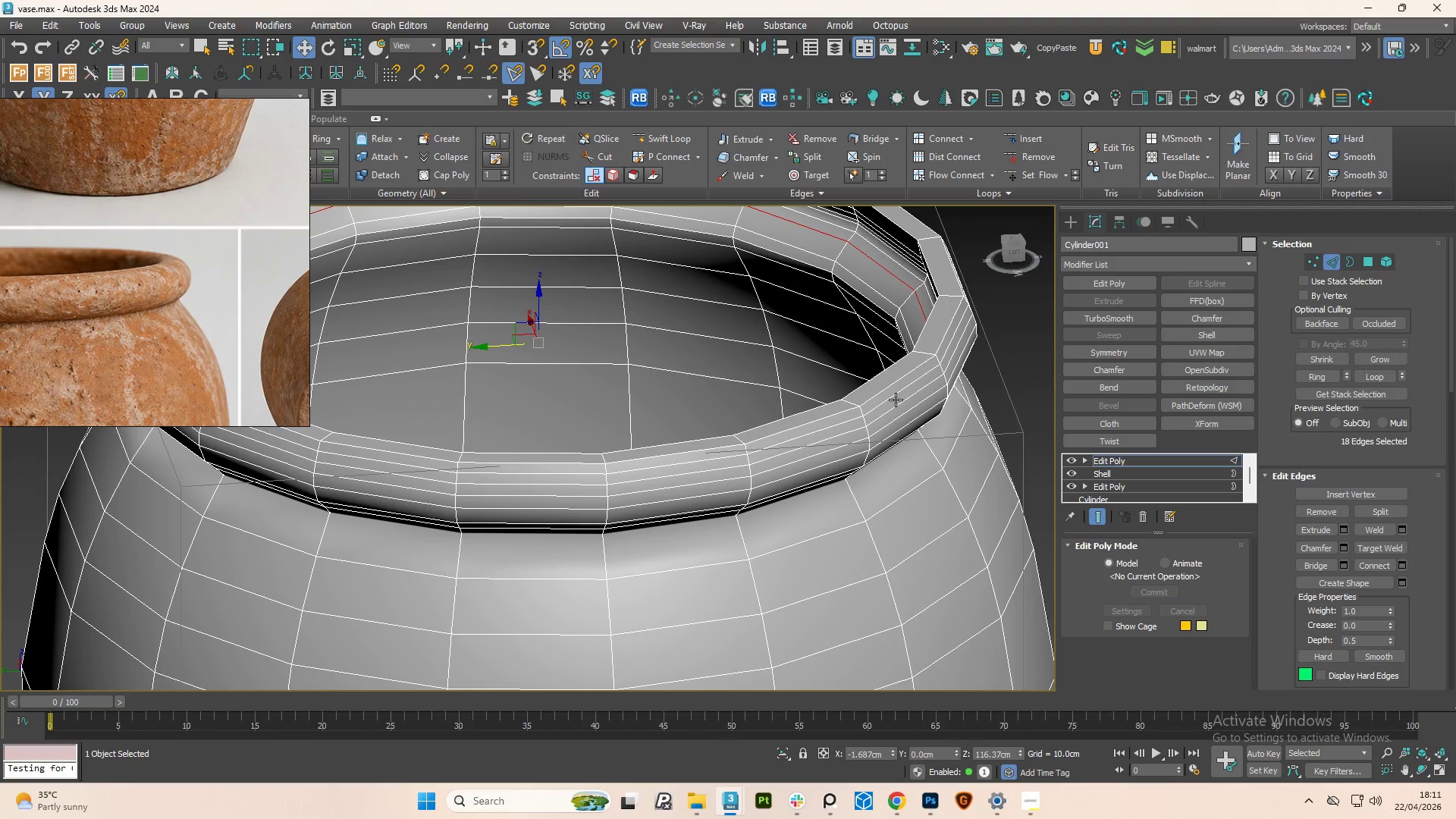 
double_click([899, 403])
 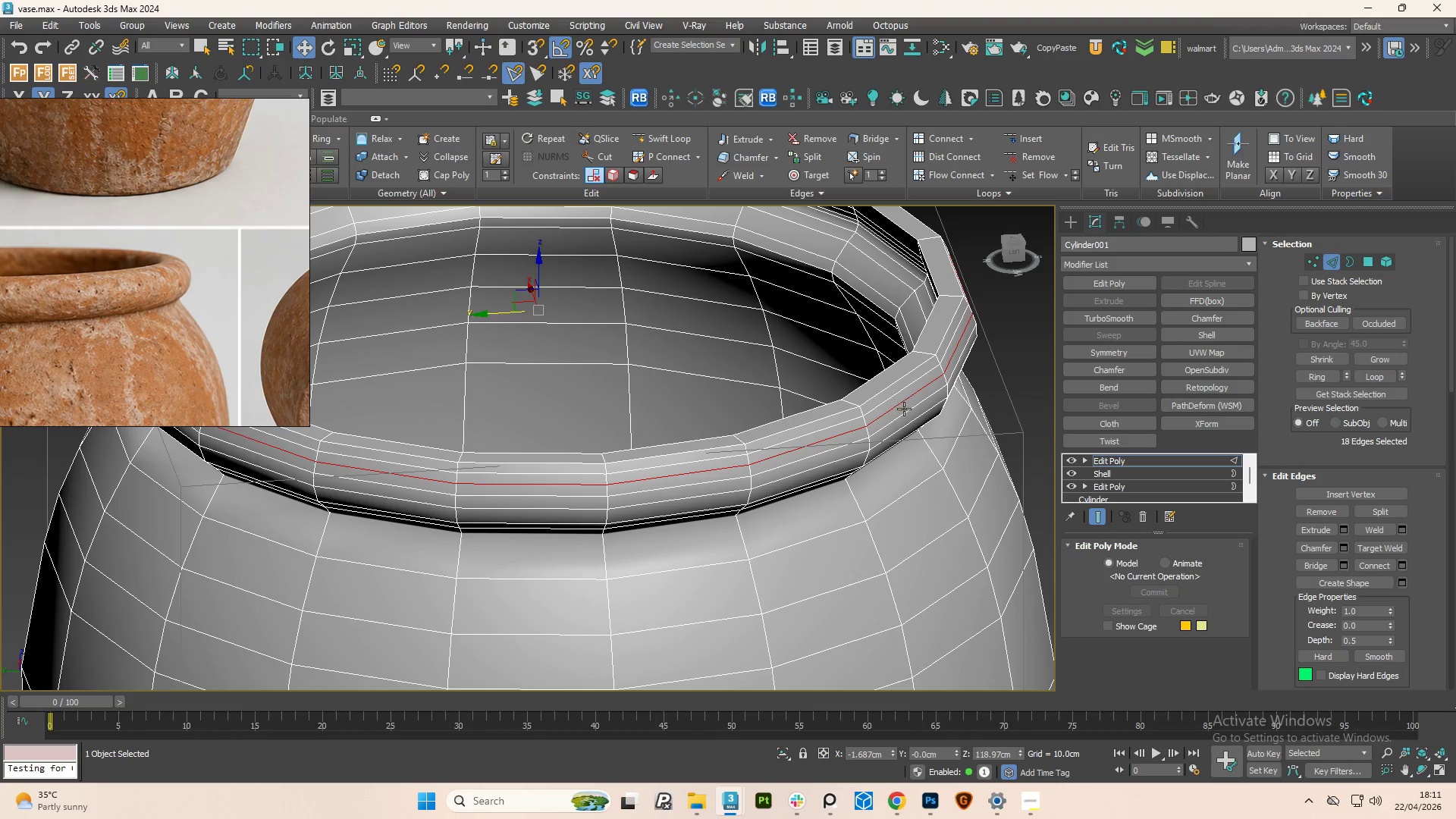 
hold_key(key=ControlLeft, duration=0.97)
double_click([908, 413])
 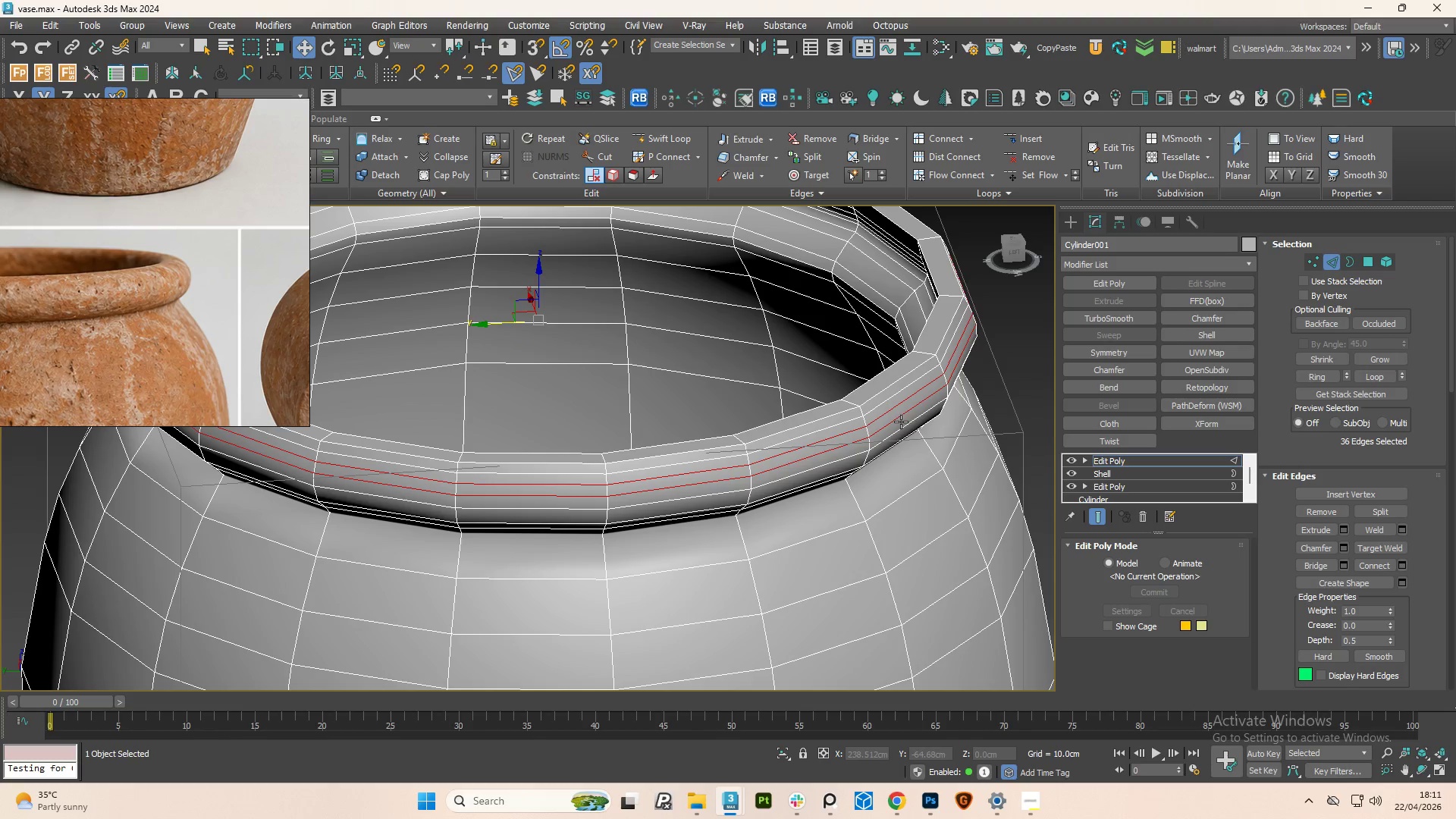 
key(Control+Backspace)
 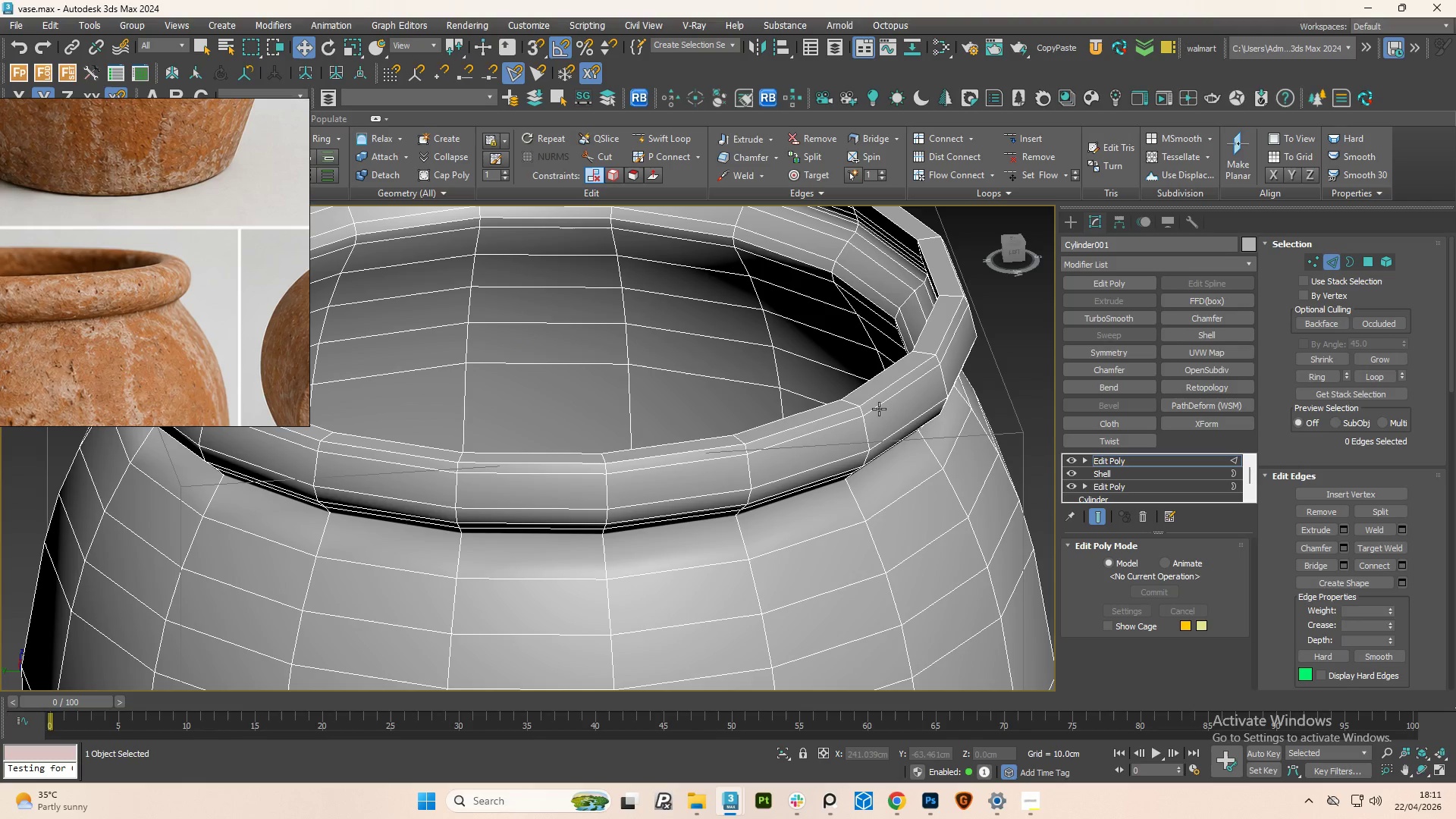 
double_click([879, 409])
 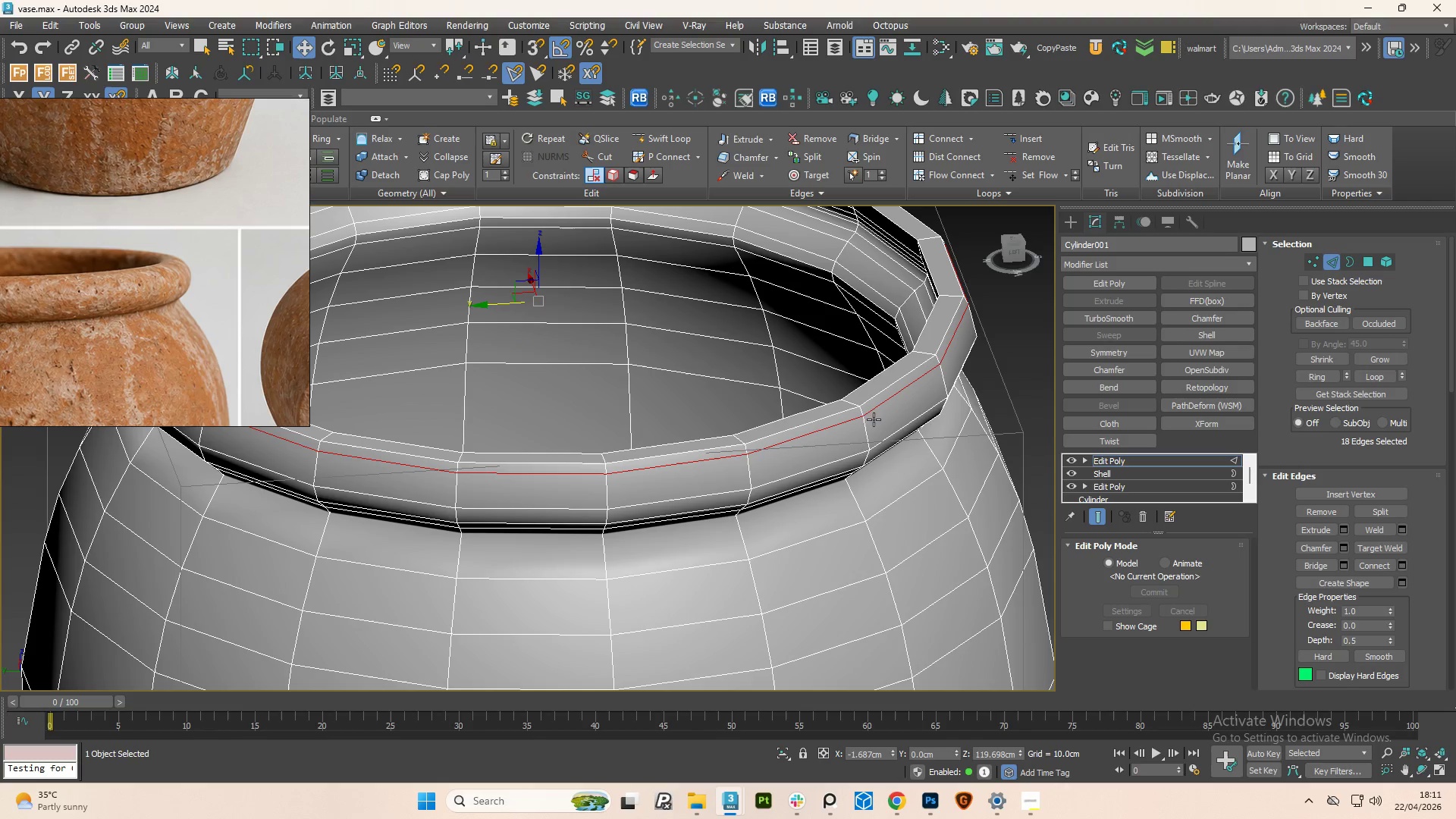 
left_click([866, 428])
 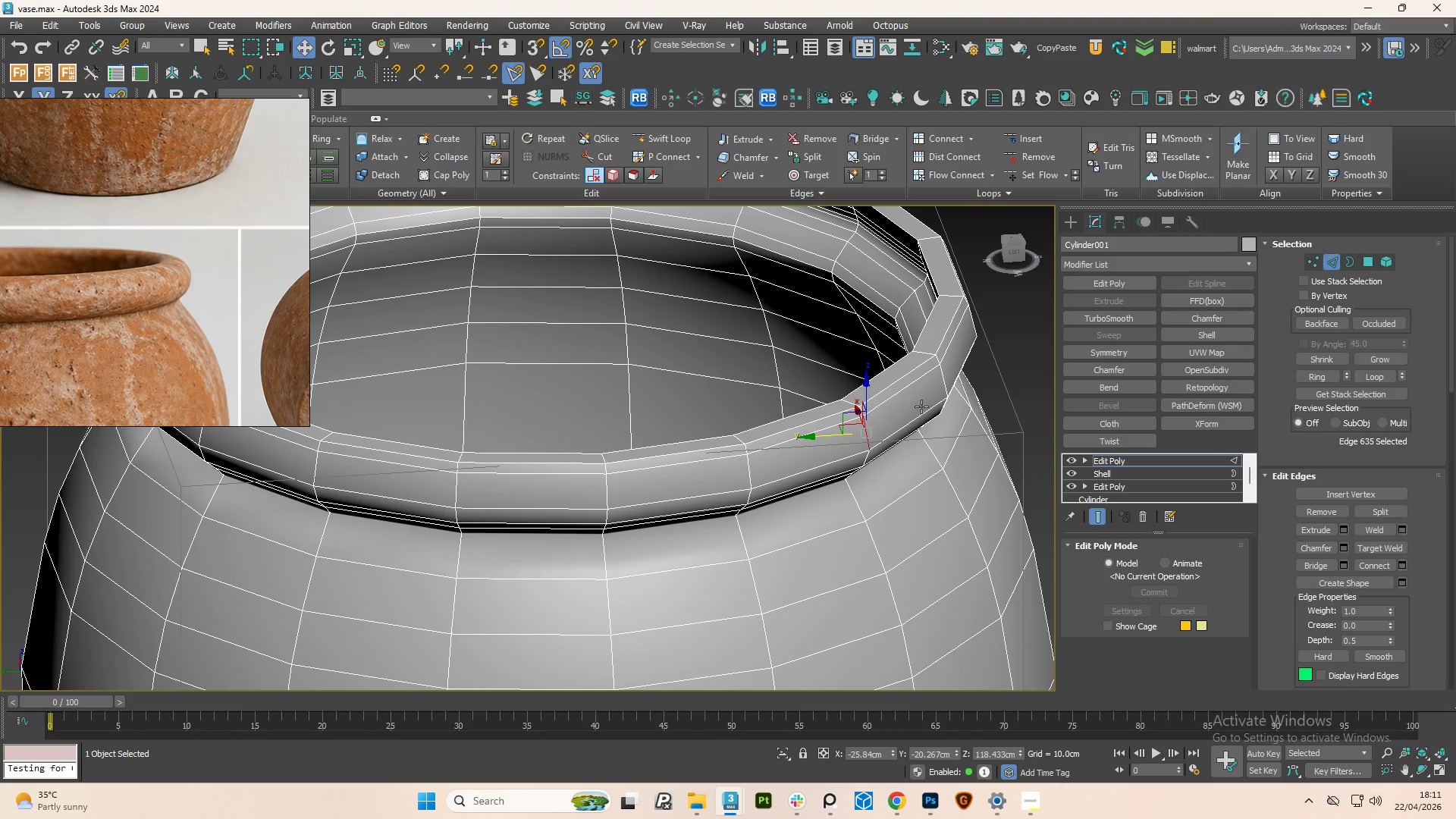 
hold_key(key=ControlLeft, duration=0.88)
double_click([946, 382])
 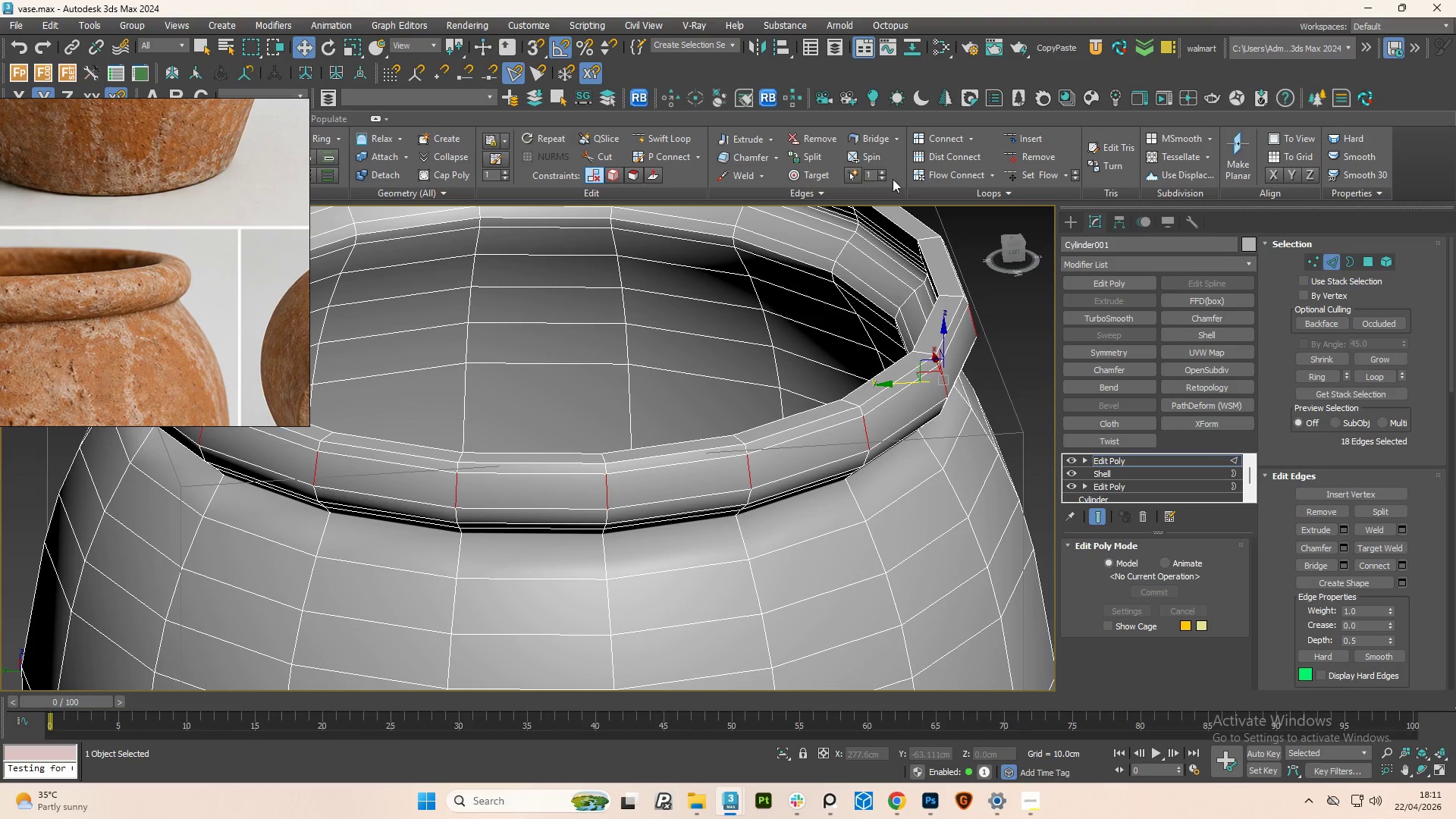 
left_click([946, 171])
 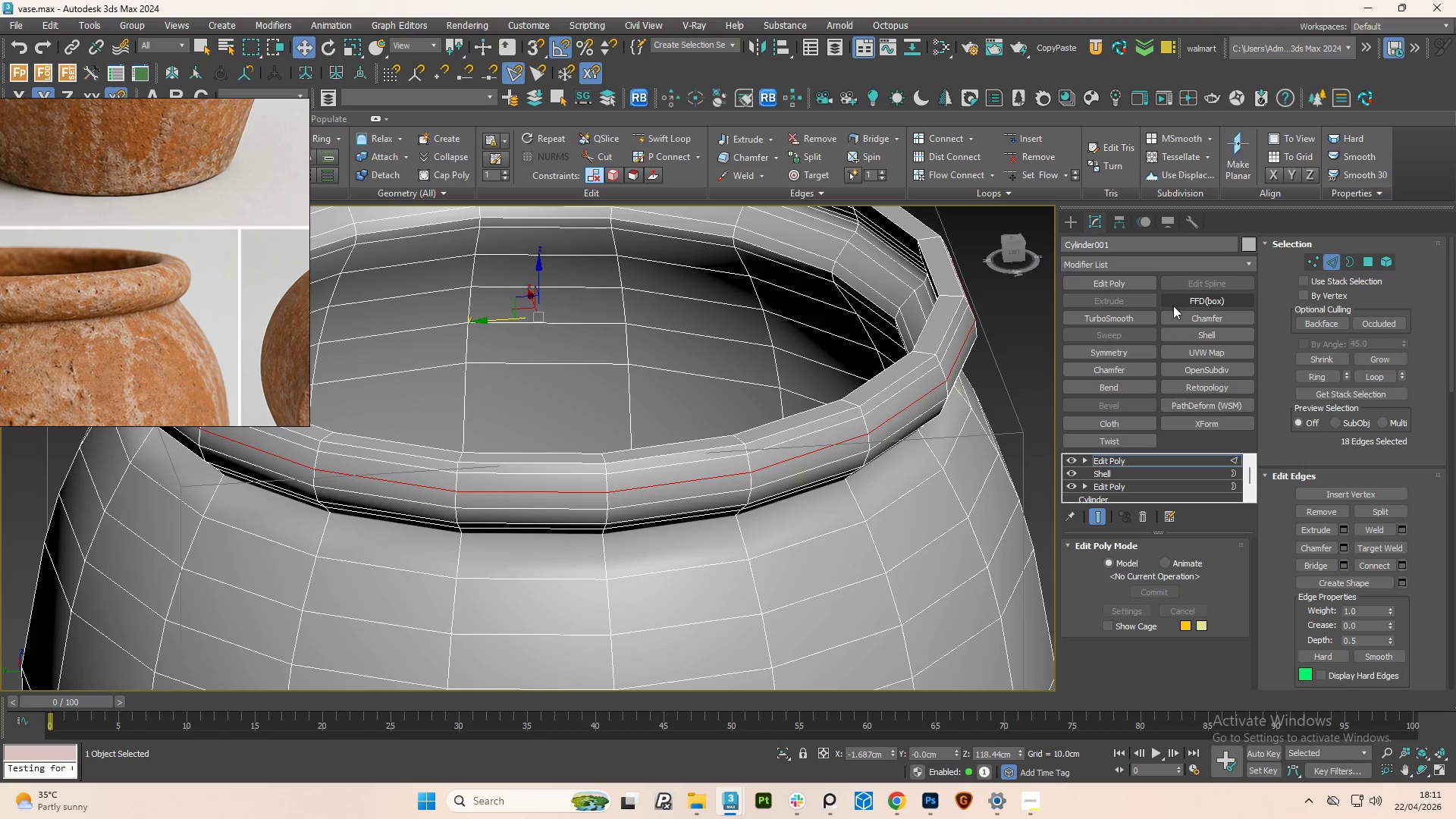 
left_click([1136, 319])
 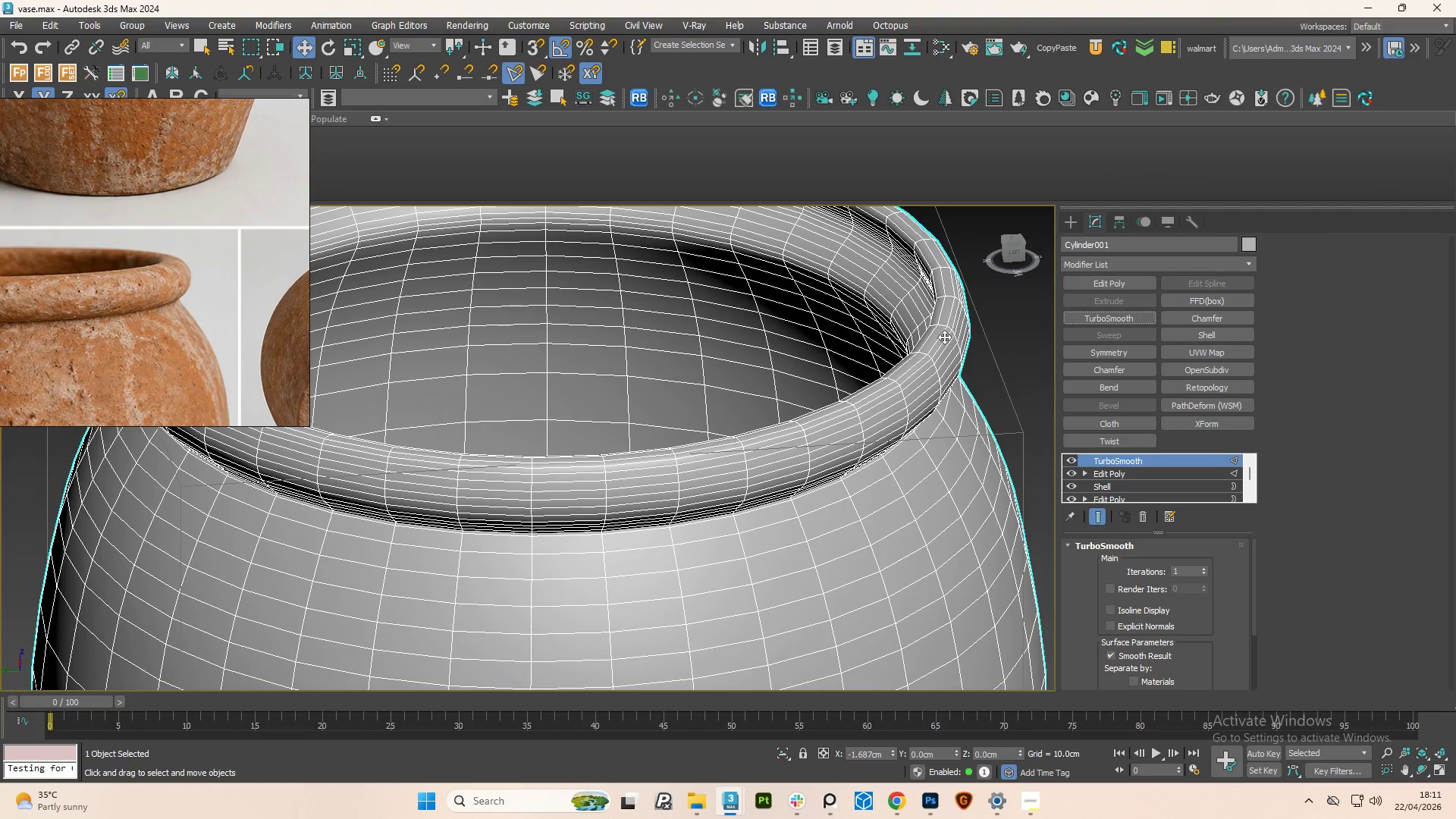 
hold_key(key=AltLeft, duration=2.02)
 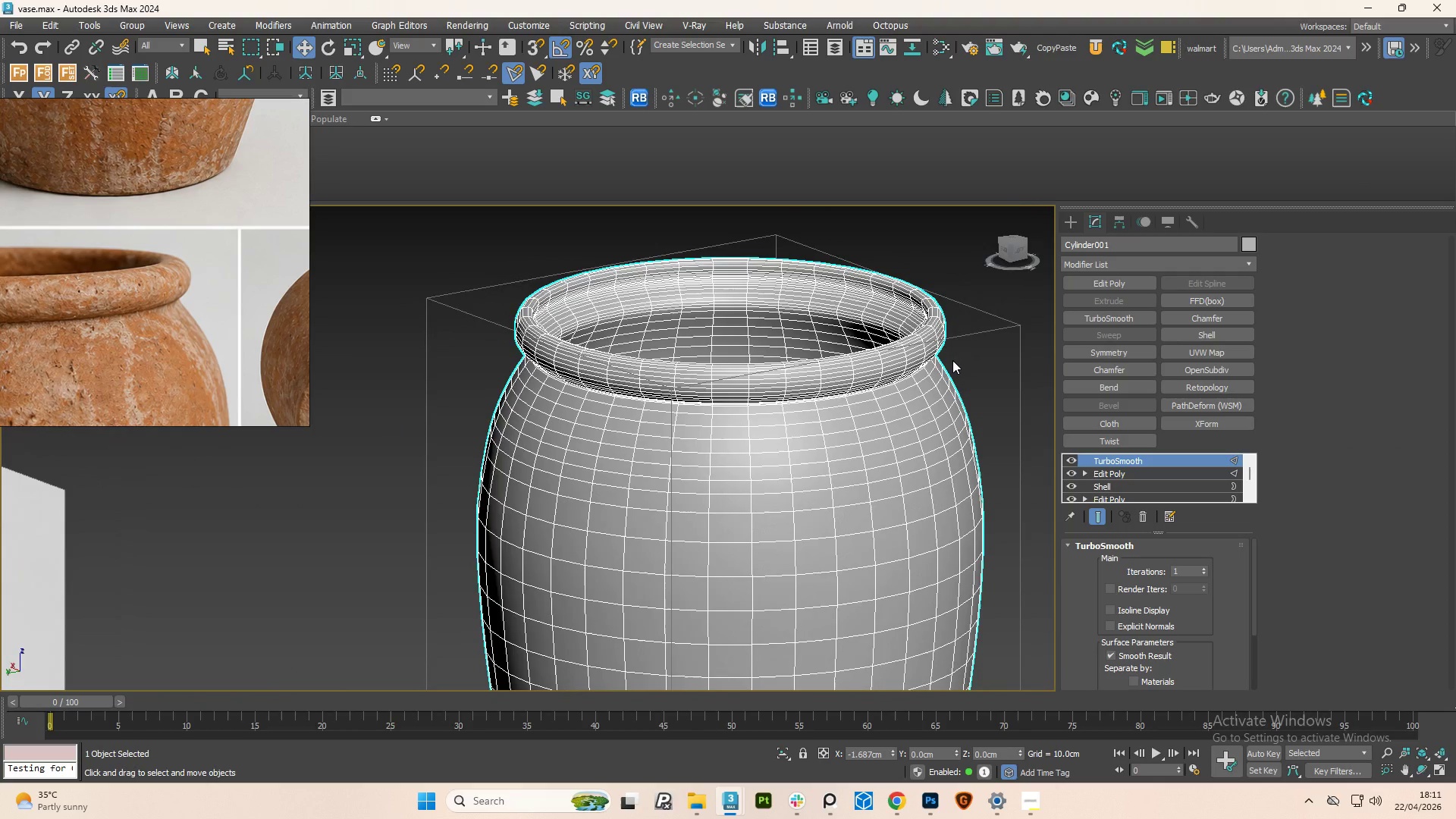 
scroll: coordinate [916, 378], scroll_direction: down, amount: 2.0
 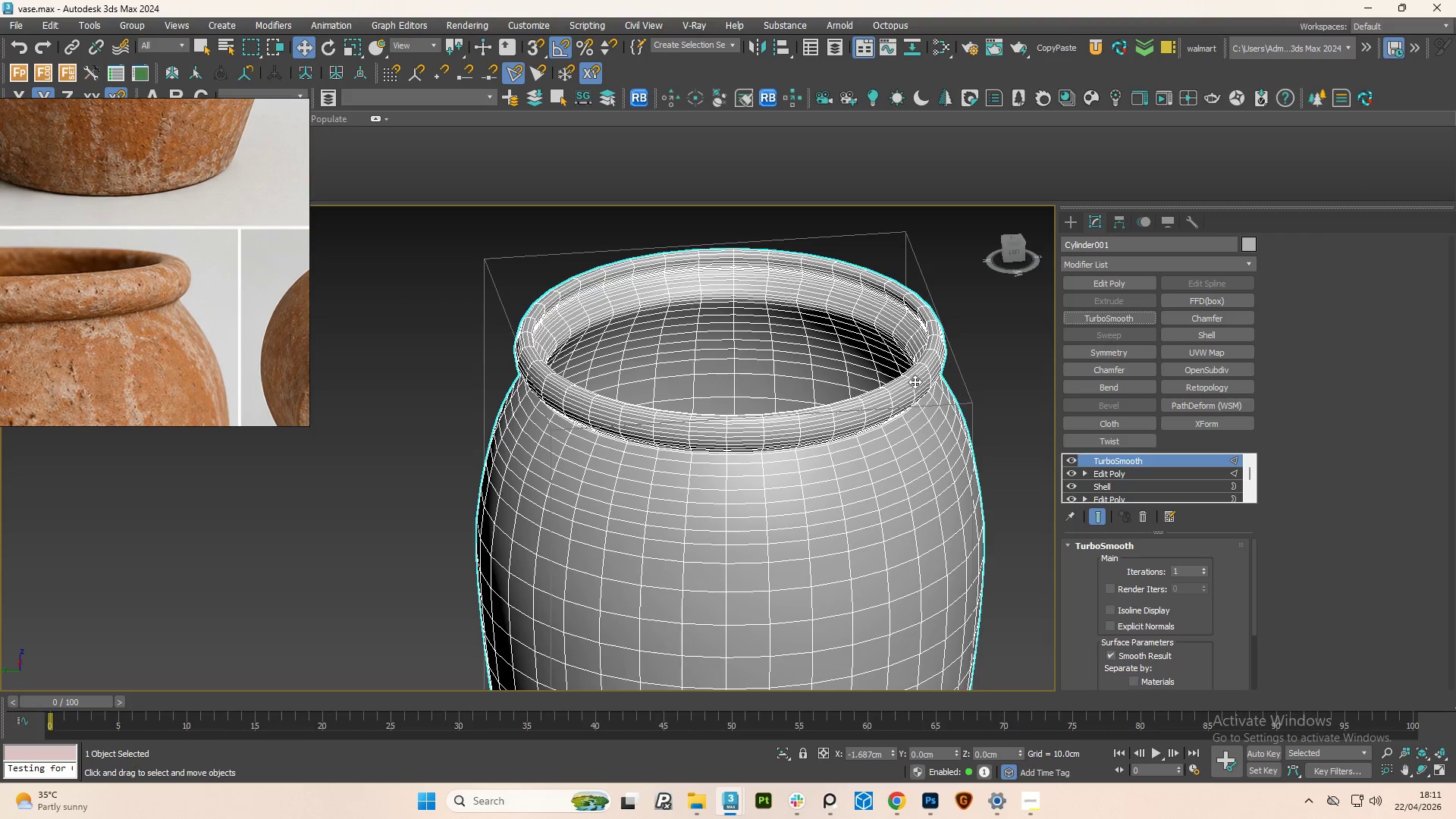 
key(Control+Z)
 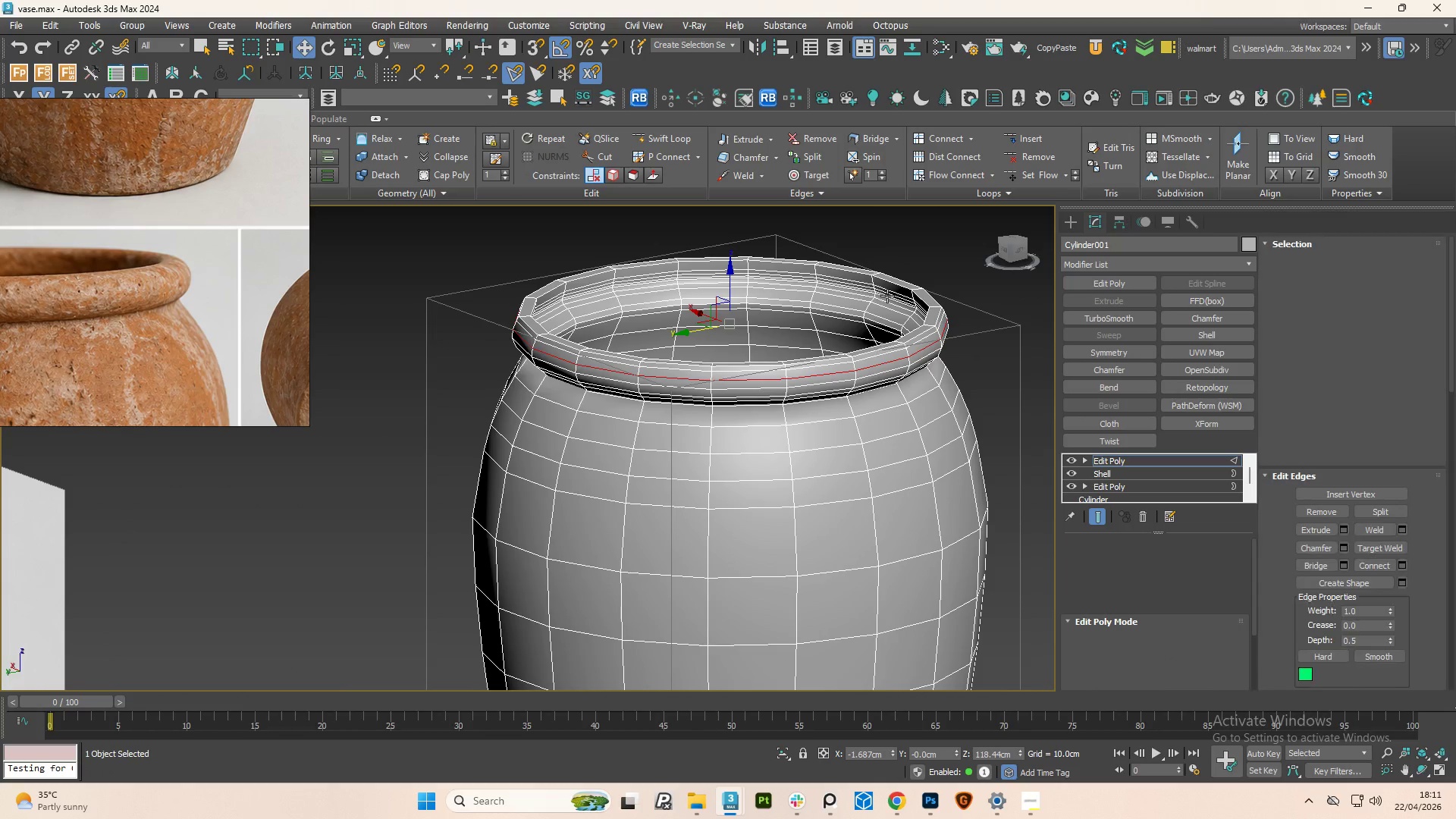 
scroll: coordinate [866, 294], scroll_direction: up, amount: 3.0
 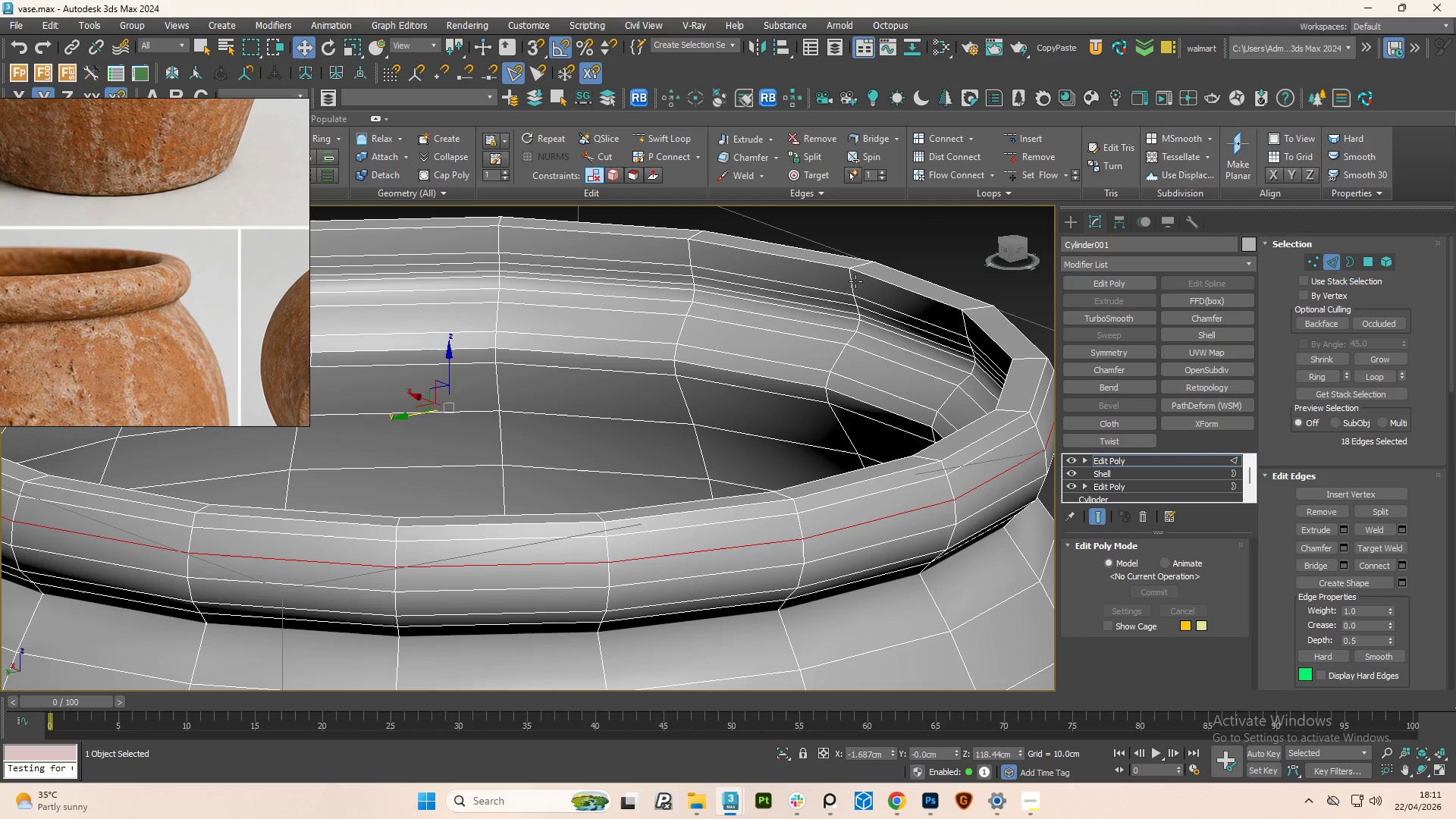 
left_click([855, 281])
 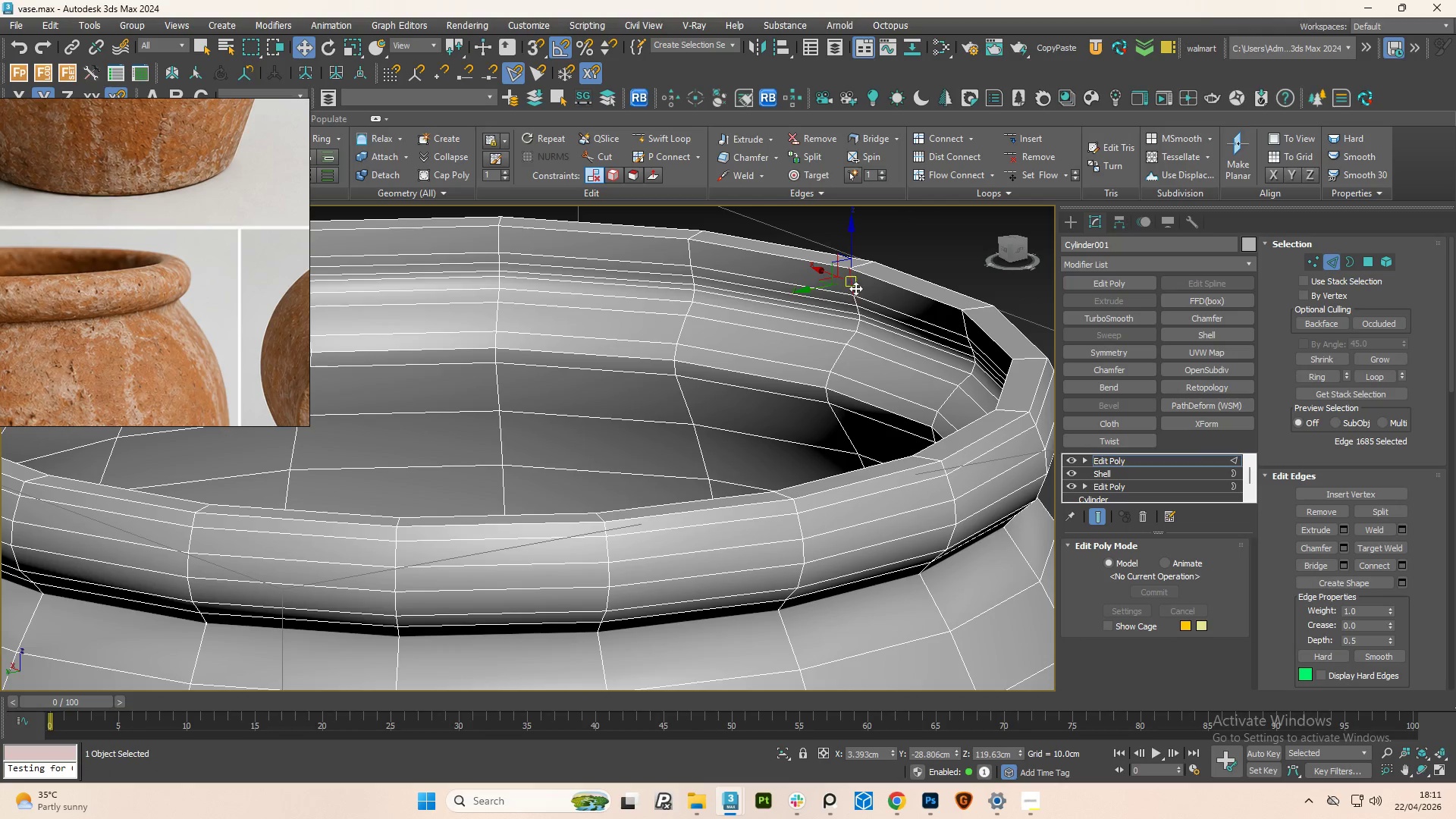 
hold_key(key=ControlLeft, duration=1.24)
double_click([689, 250])
 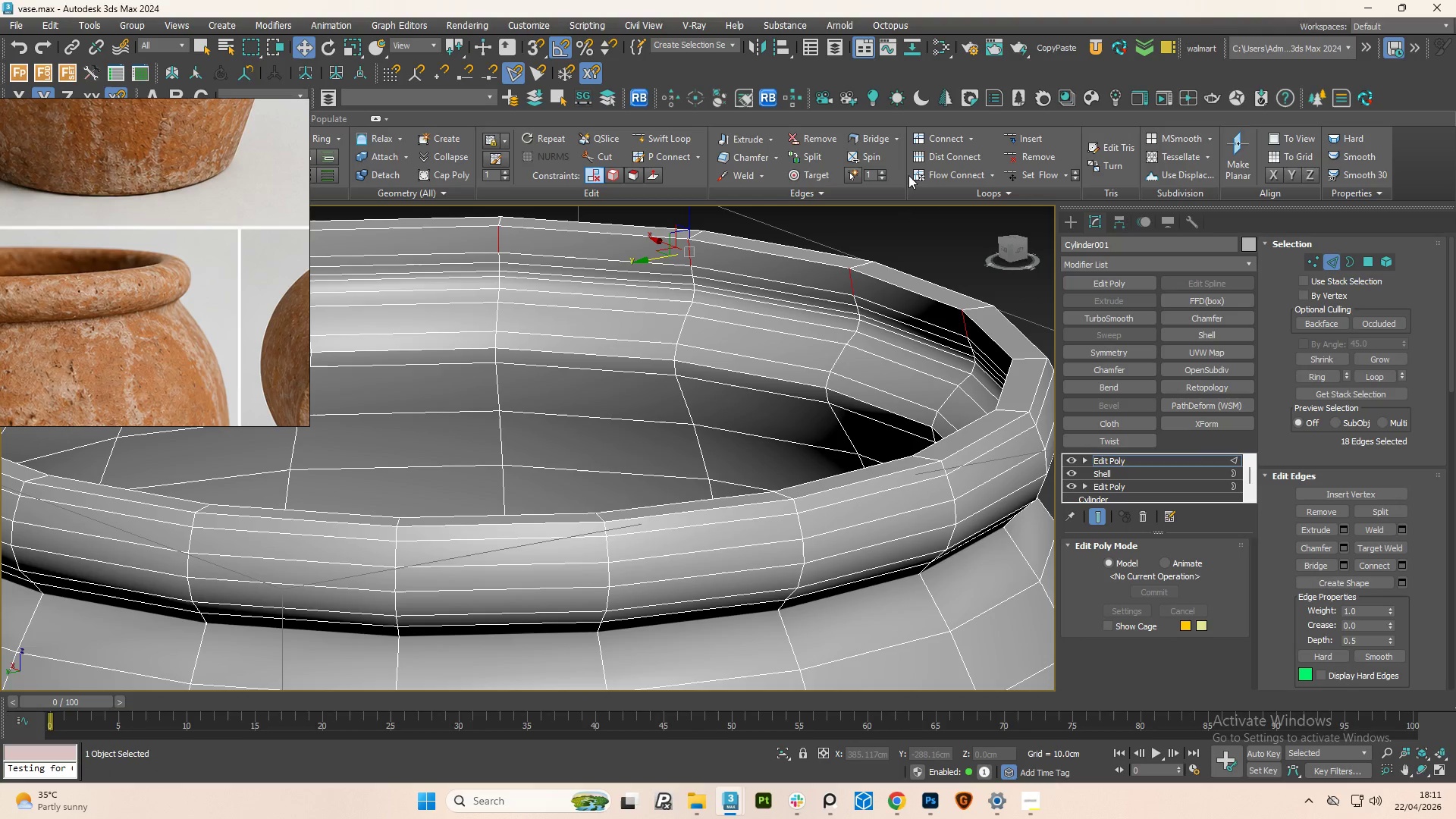 
left_click([937, 175])
 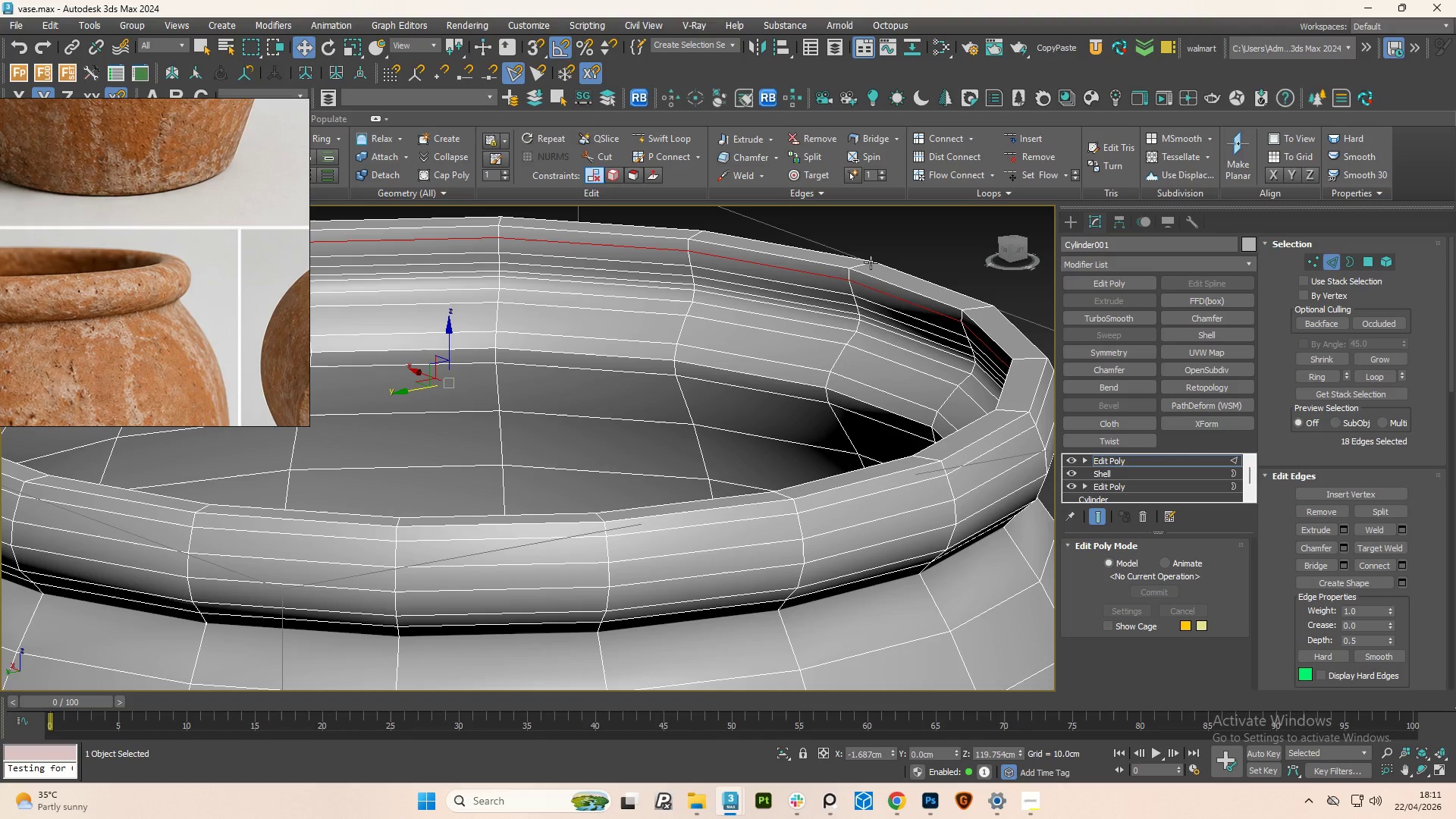 
left_click([866, 265])
 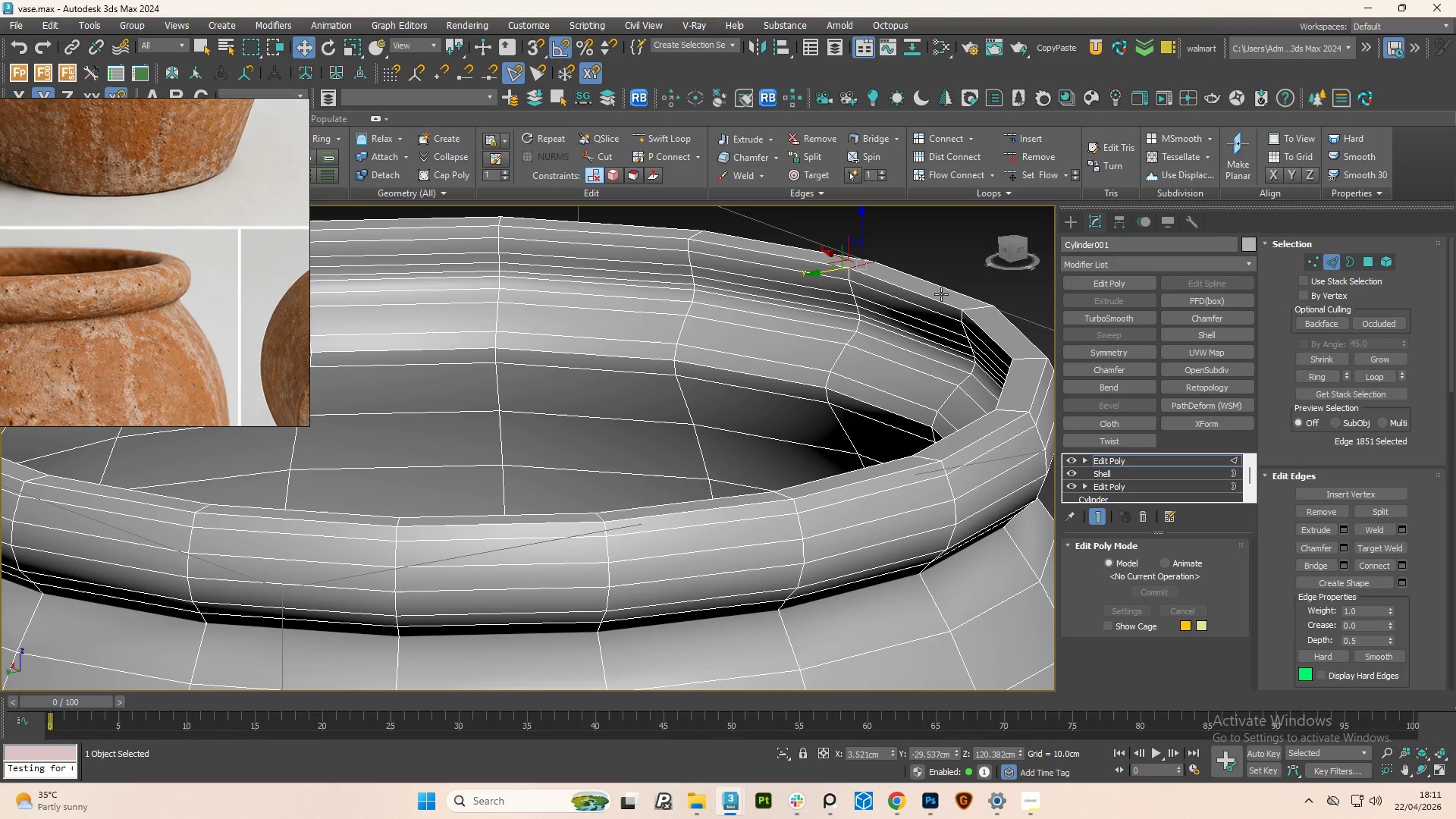 
hold_key(key=ControlLeft, duration=1.16)
double_click([978, 305])
 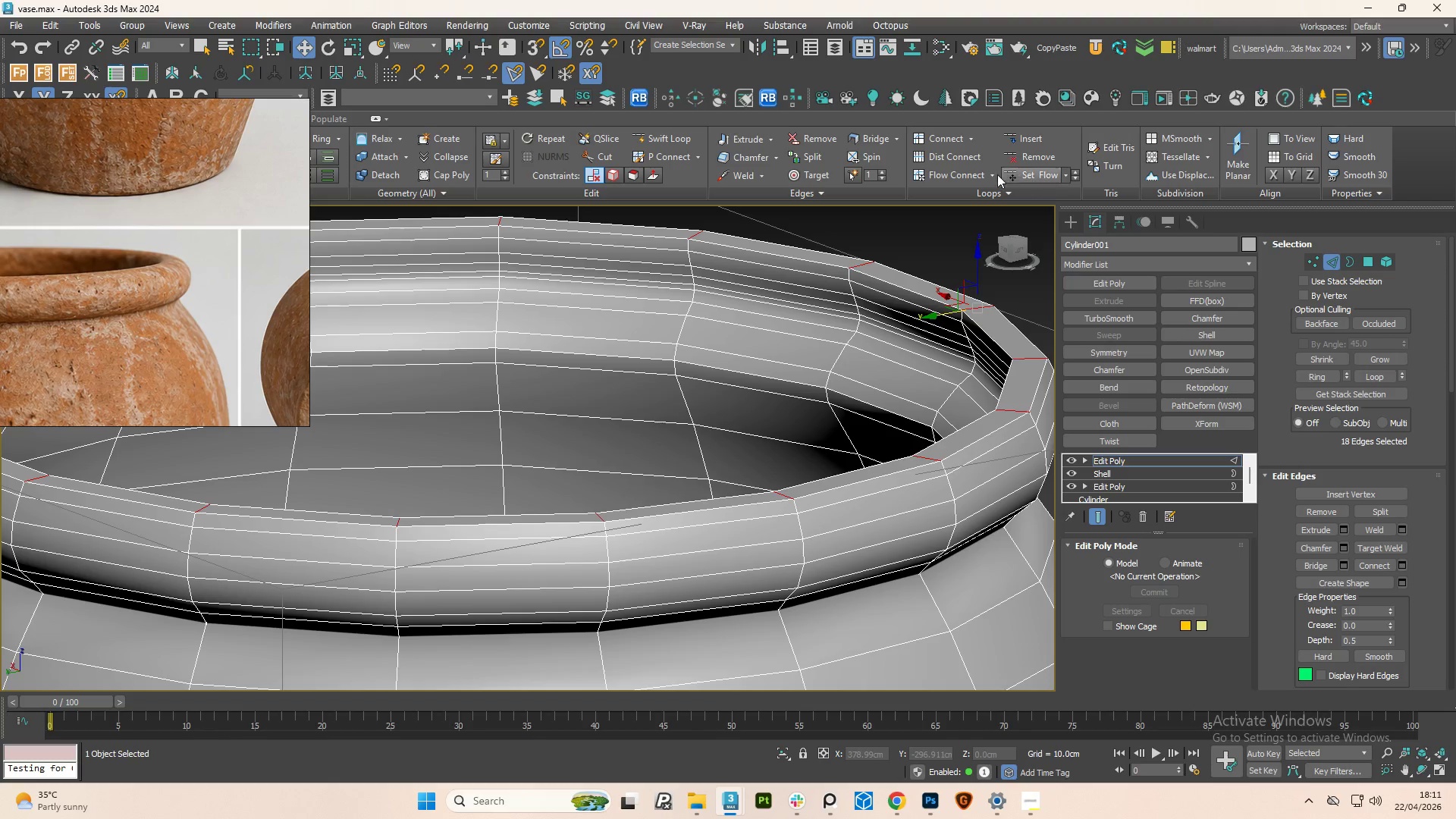 
left_click([958, 176])
 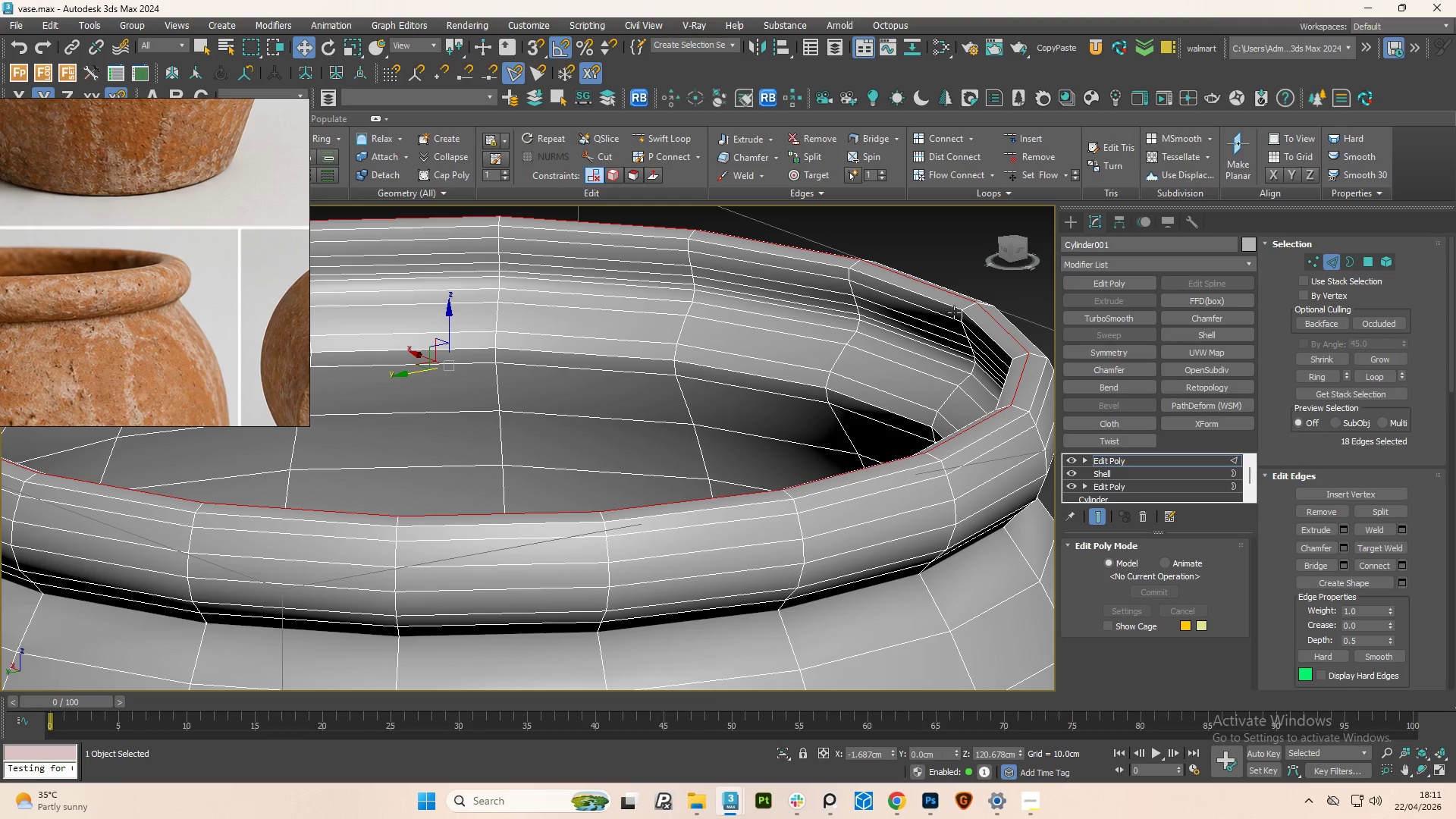 
scroll: coordinate [918, 376], scroll_direction: down, amount: 2.0
 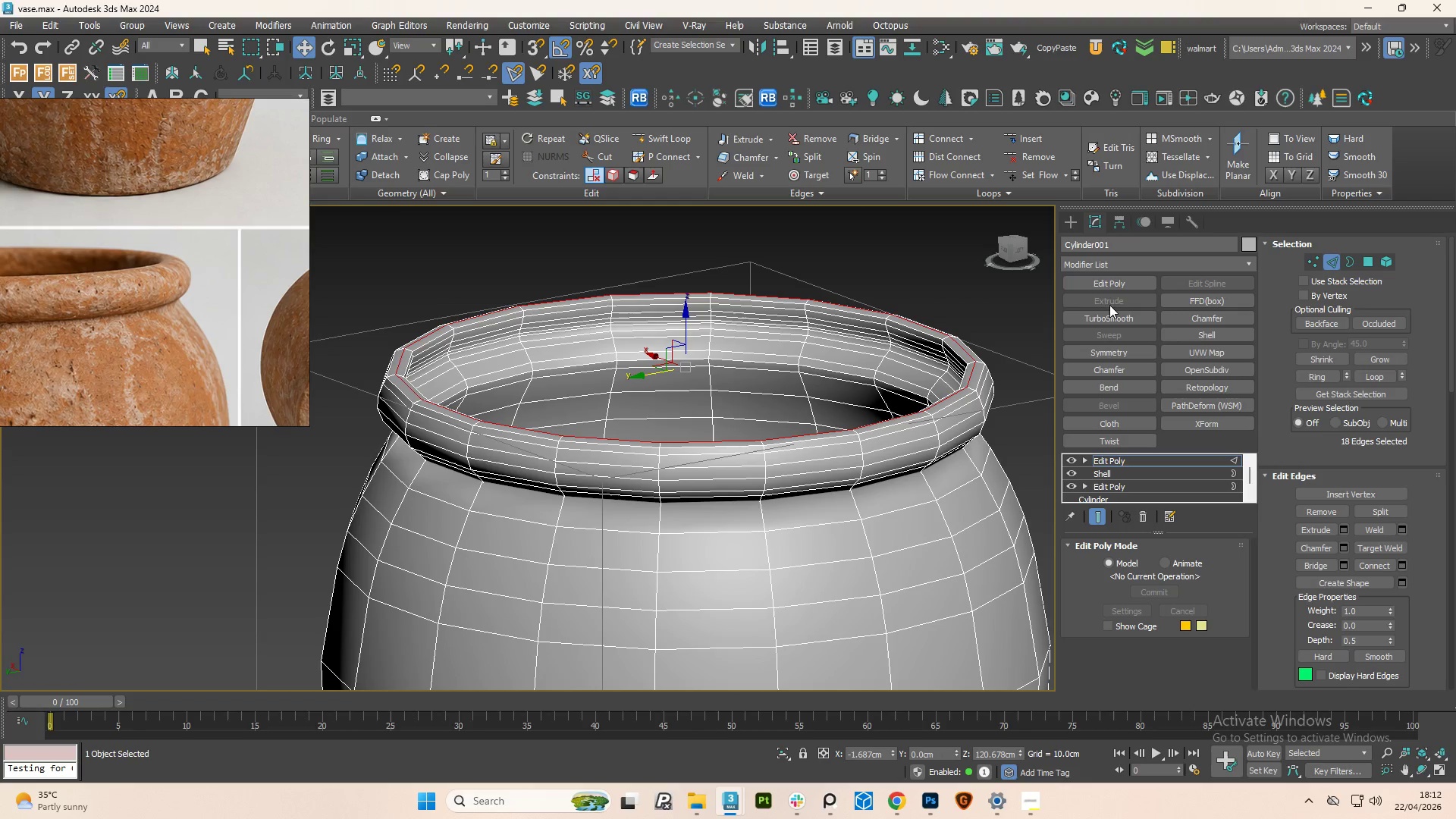 
left_click([1109, 313])
 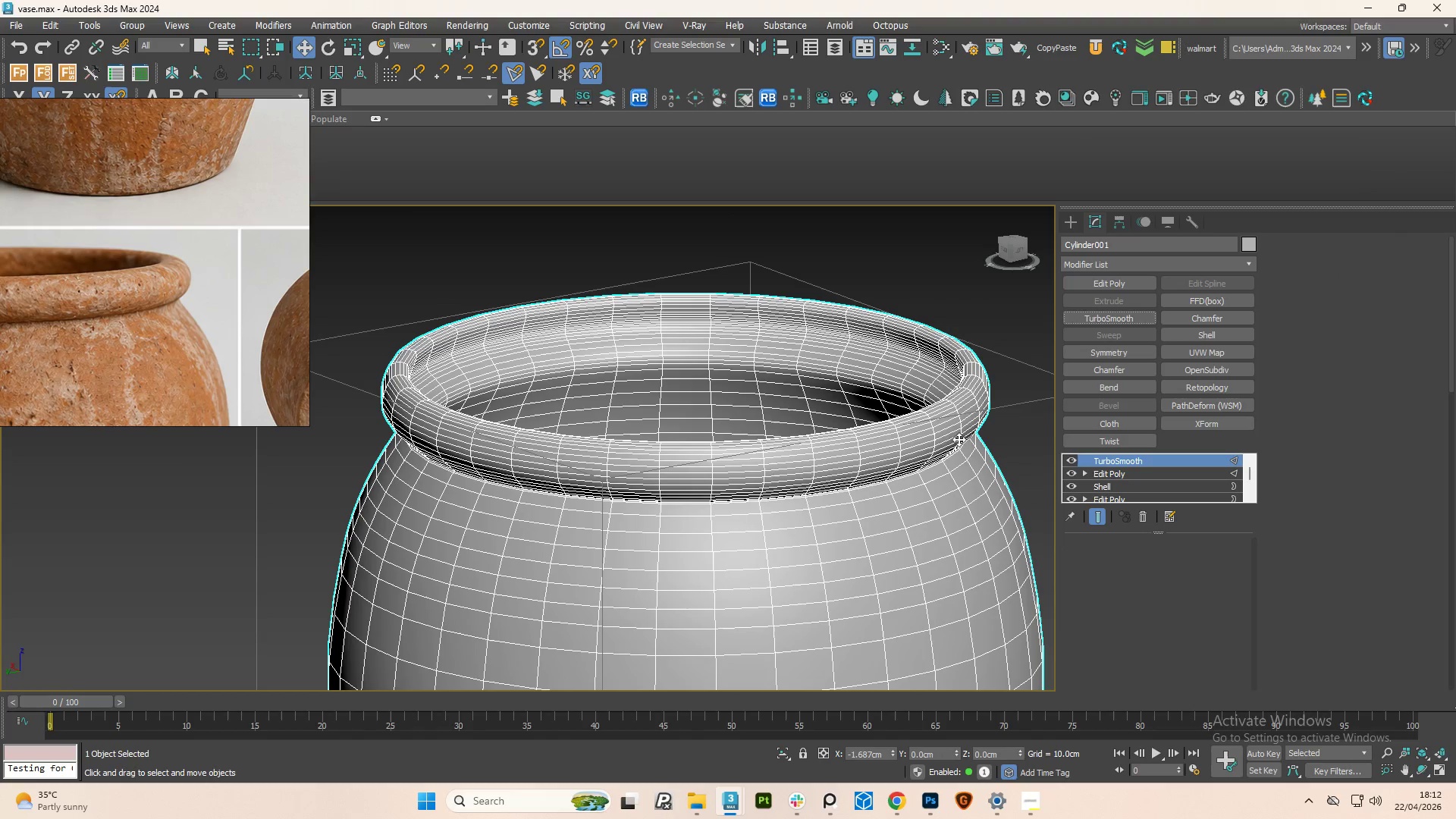 
hold_key(key=AltLeft, duration=2.2)
 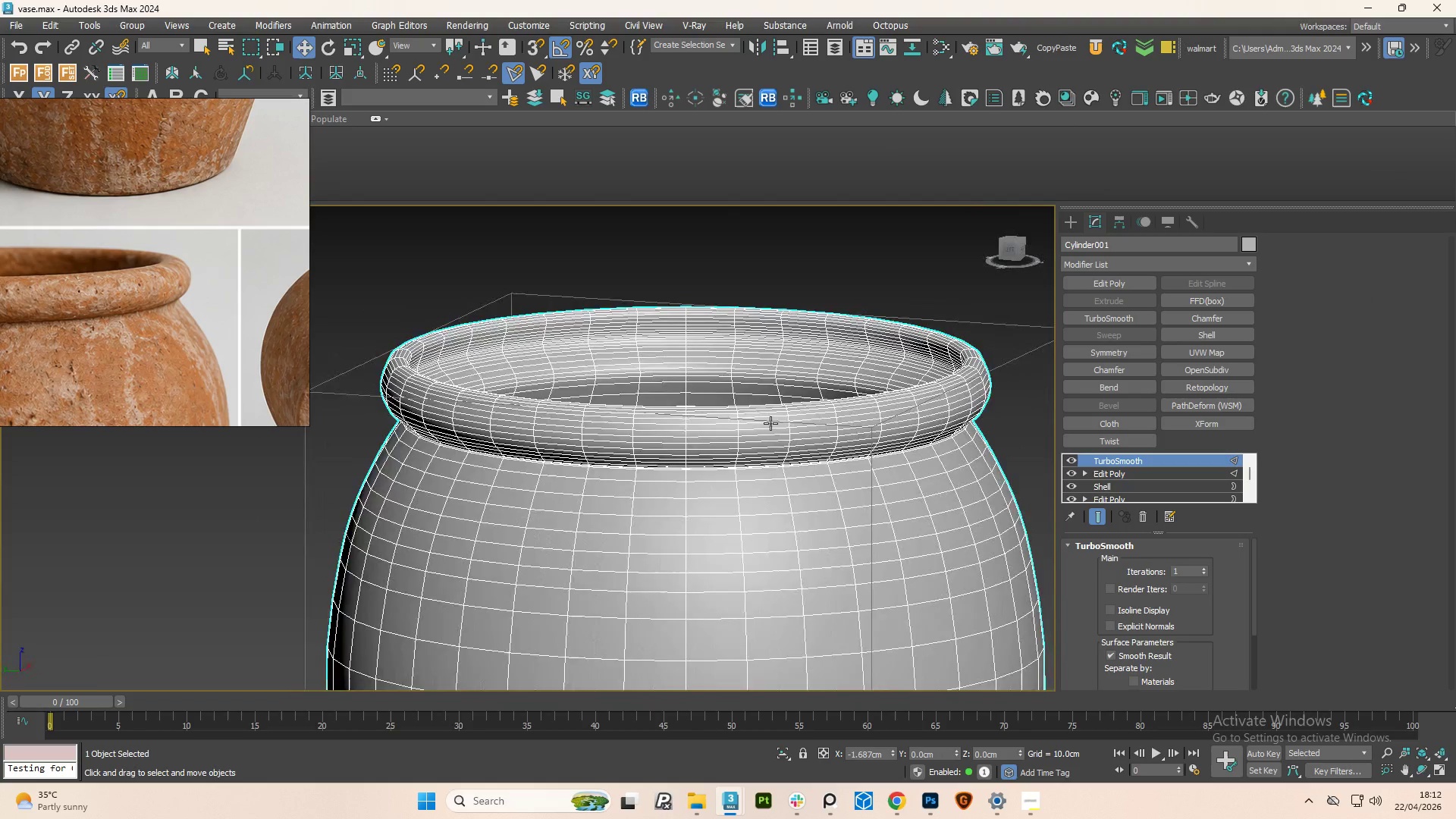 
hold_key(key=AltLeft, duration=2.64)
 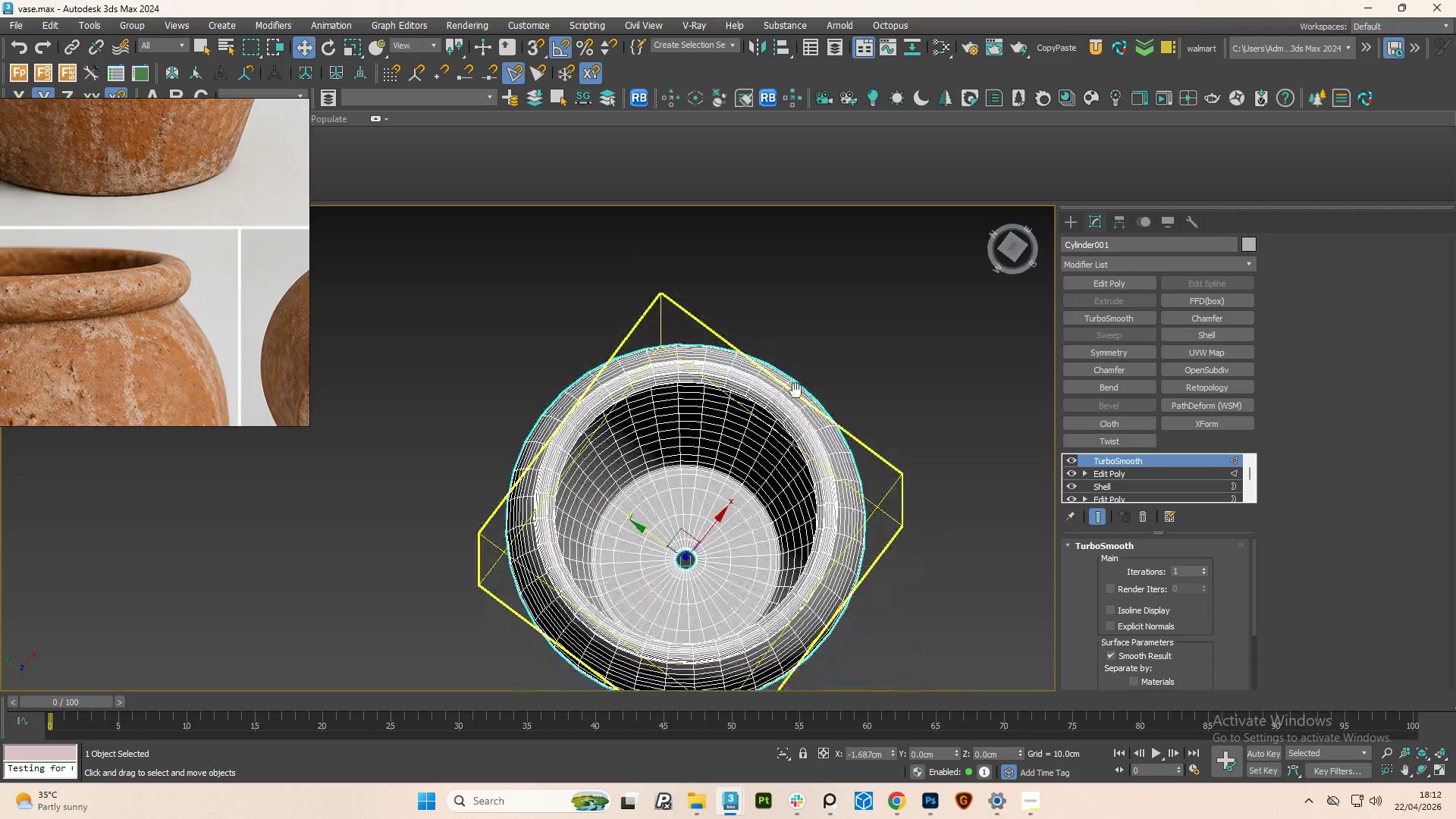 
scroll: coordinate [764, 419], scroll_direction: down, amount: 2.0
 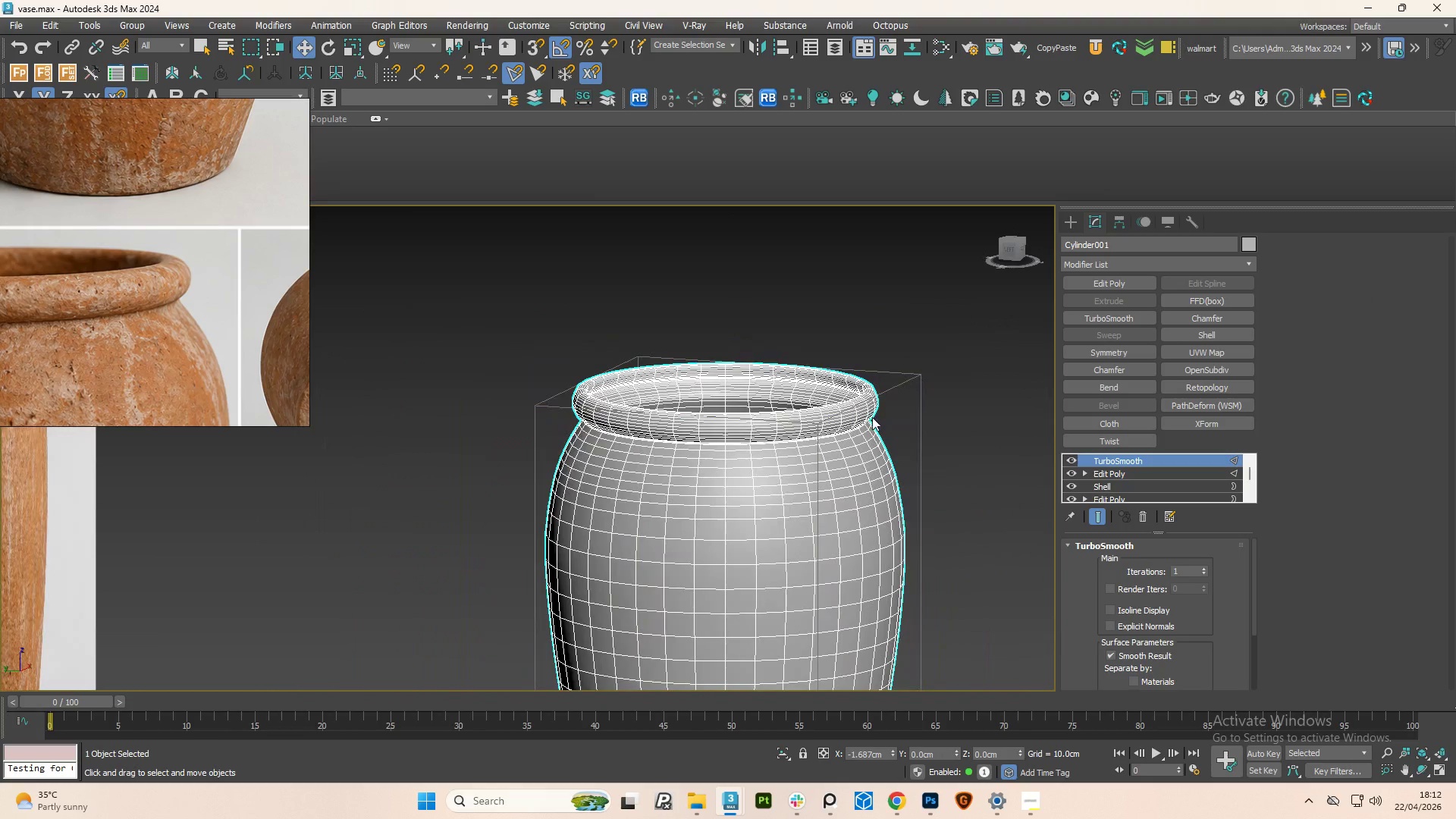 
hold_key(key=AltLeft, duration=1.31)
 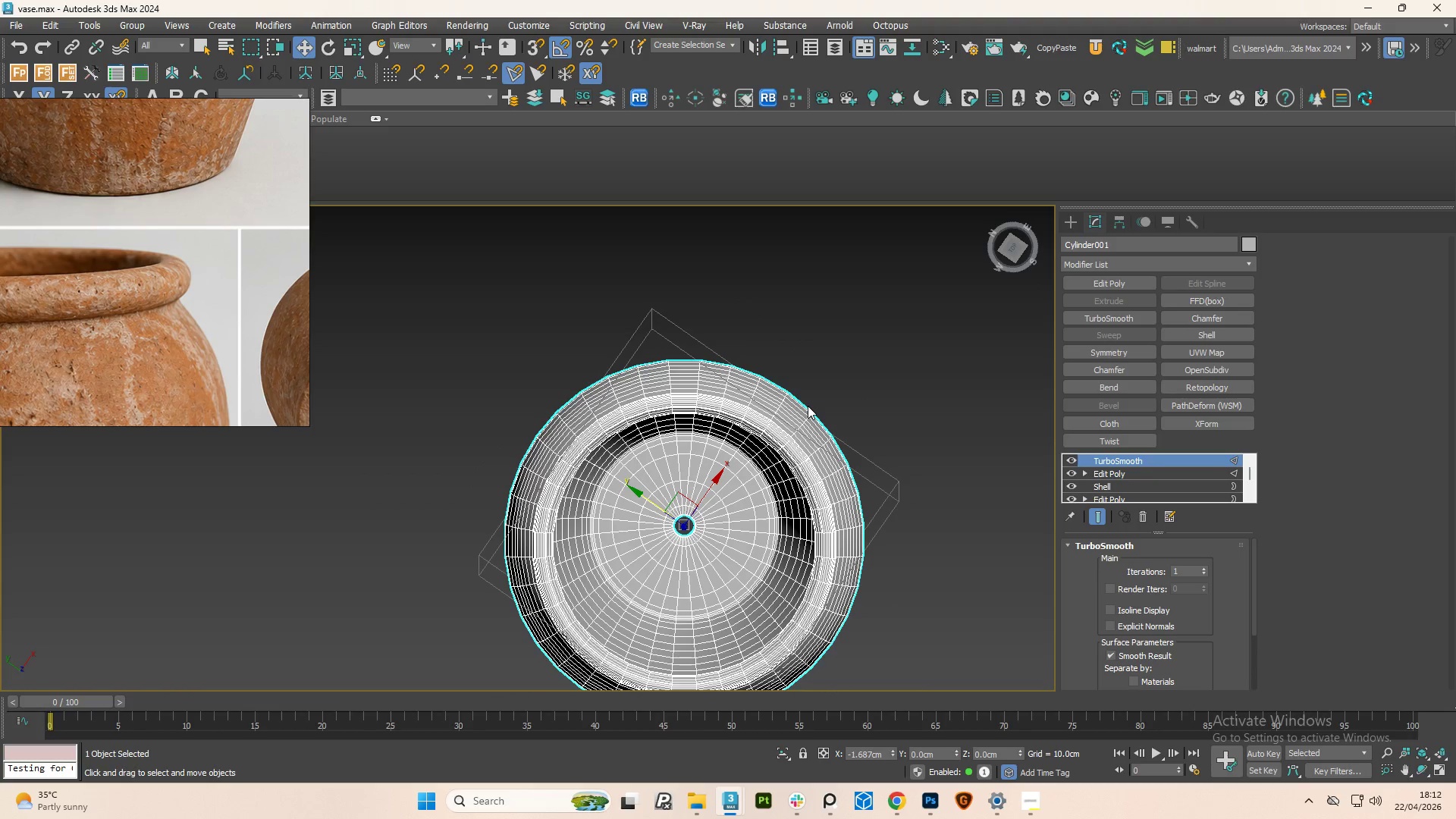 
key(T)
 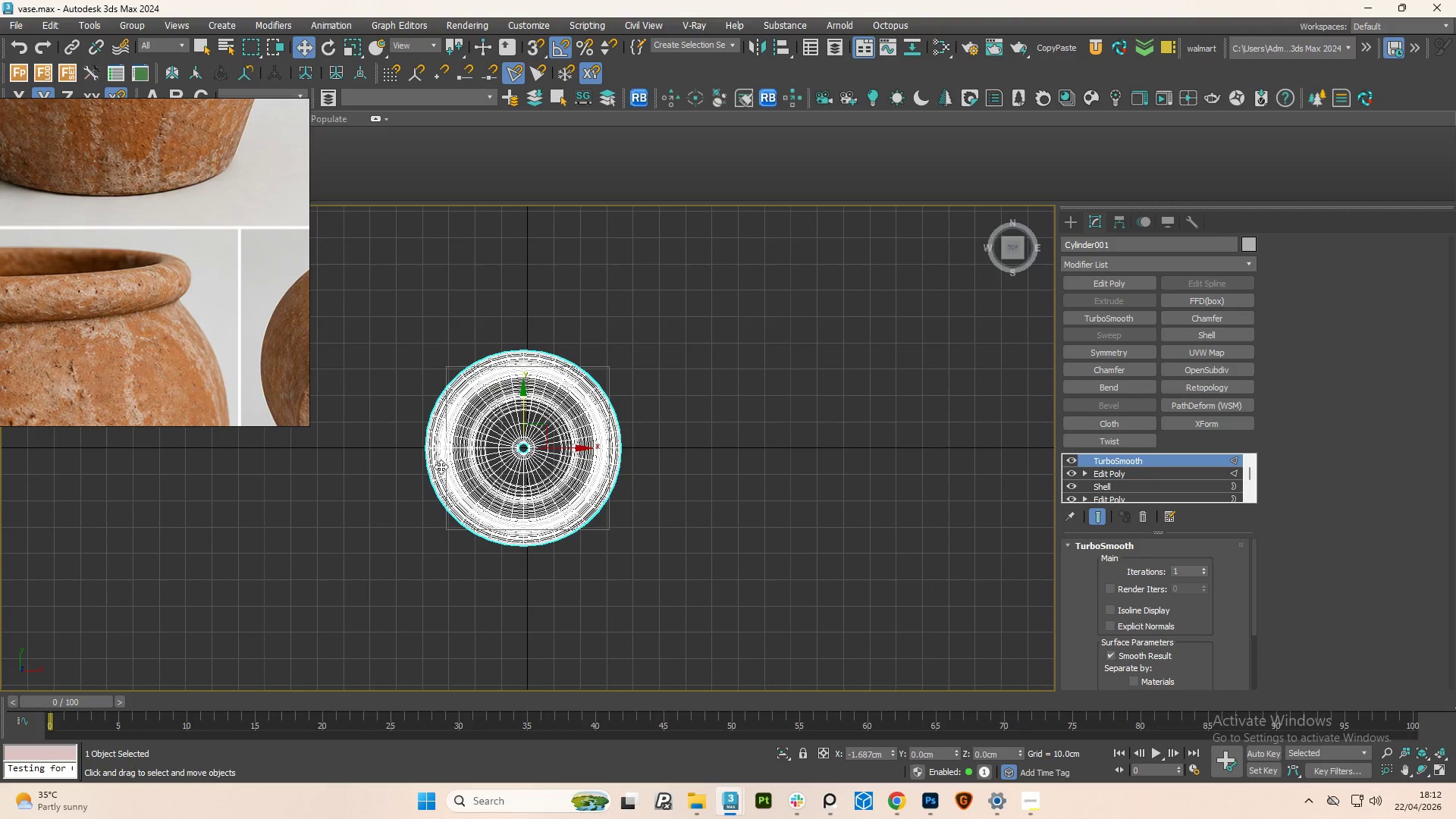 
scroll: coordinate [488, 425], scroll_direction: up, amount: 4.0
 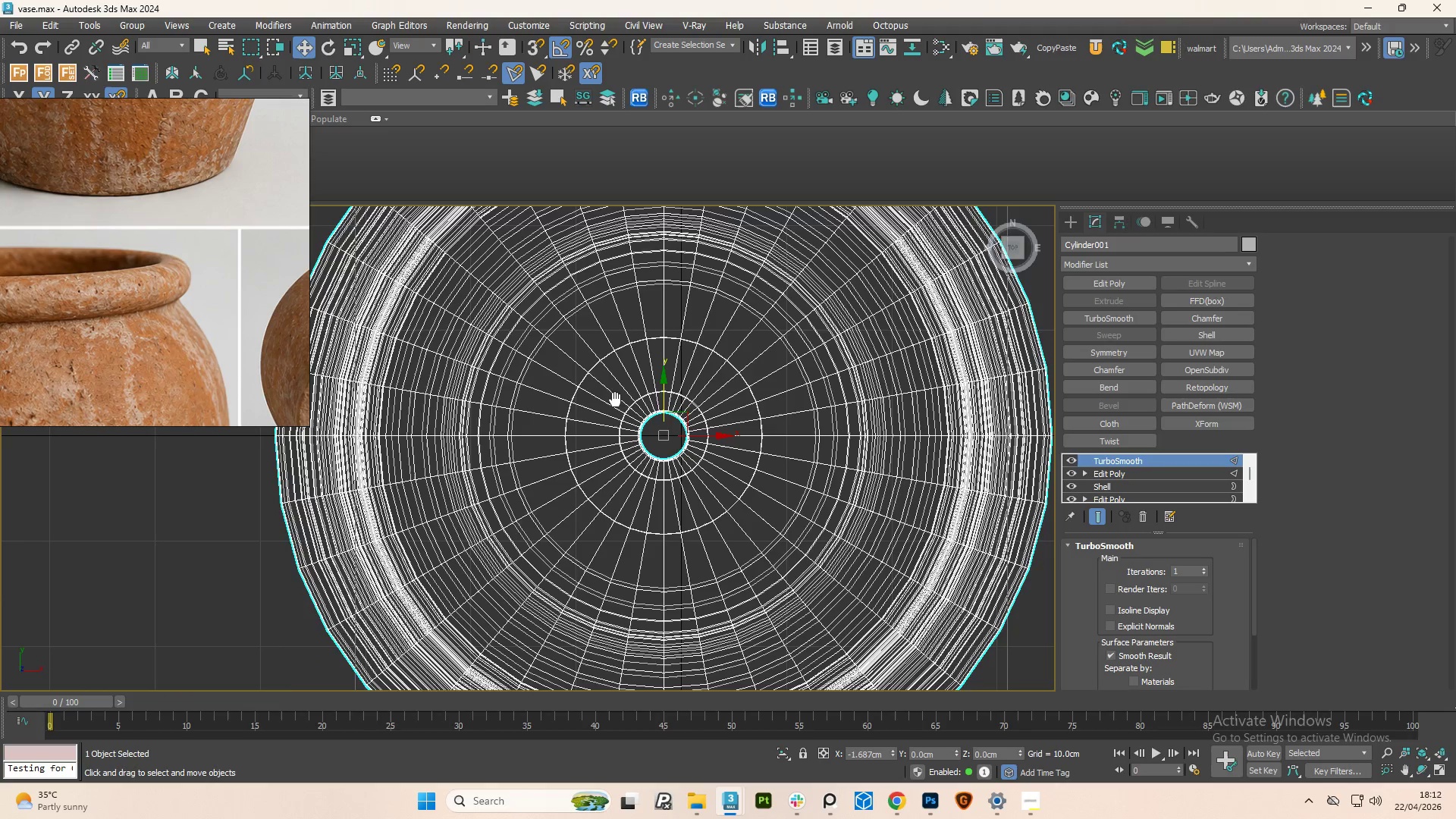 
scroll: coordinate [615, 400], scroll_direction: down, amount: 1.0
 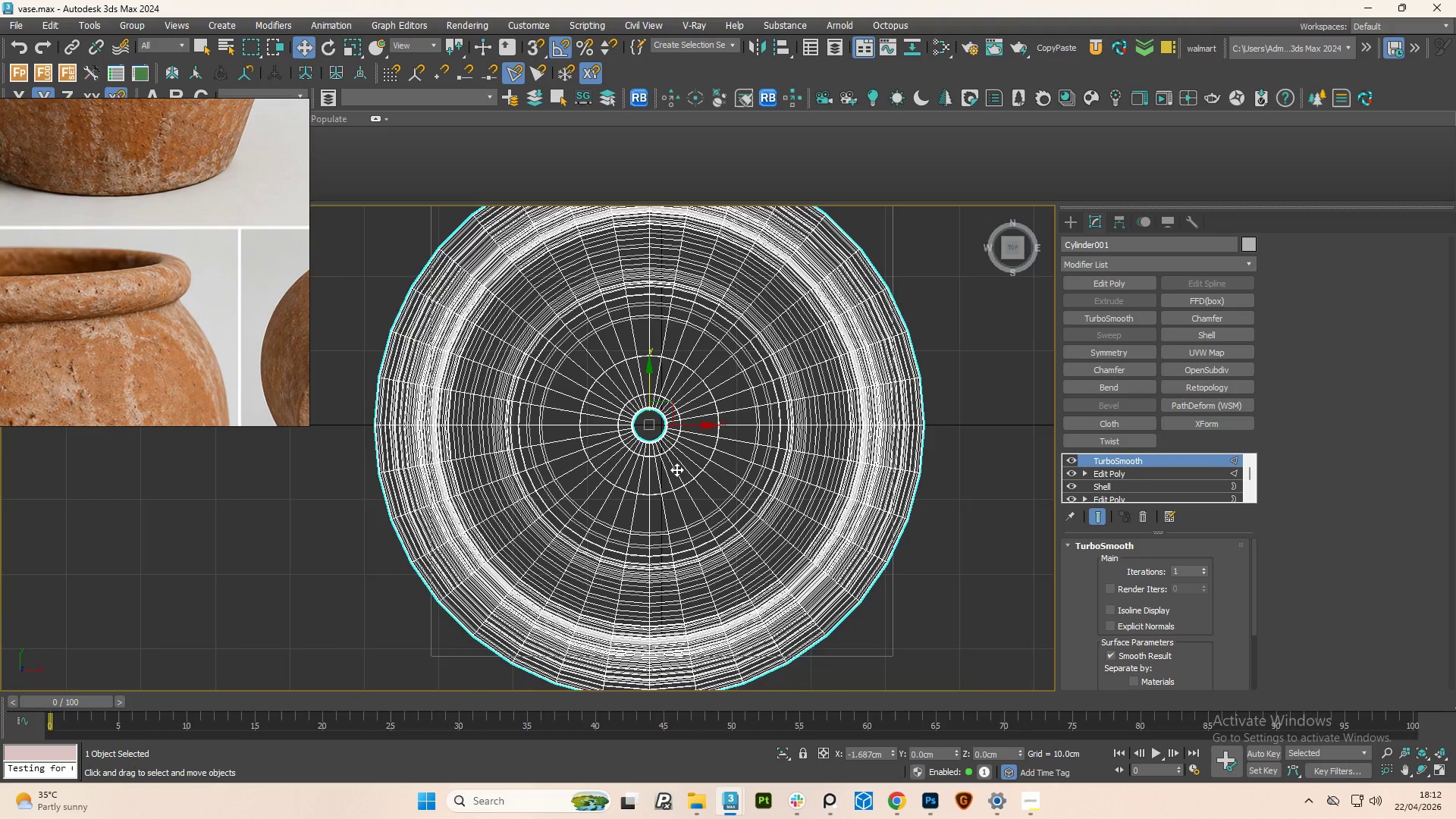 
scroll: coordinate [695, 506], scroll_direction: up, amount: 2.0
 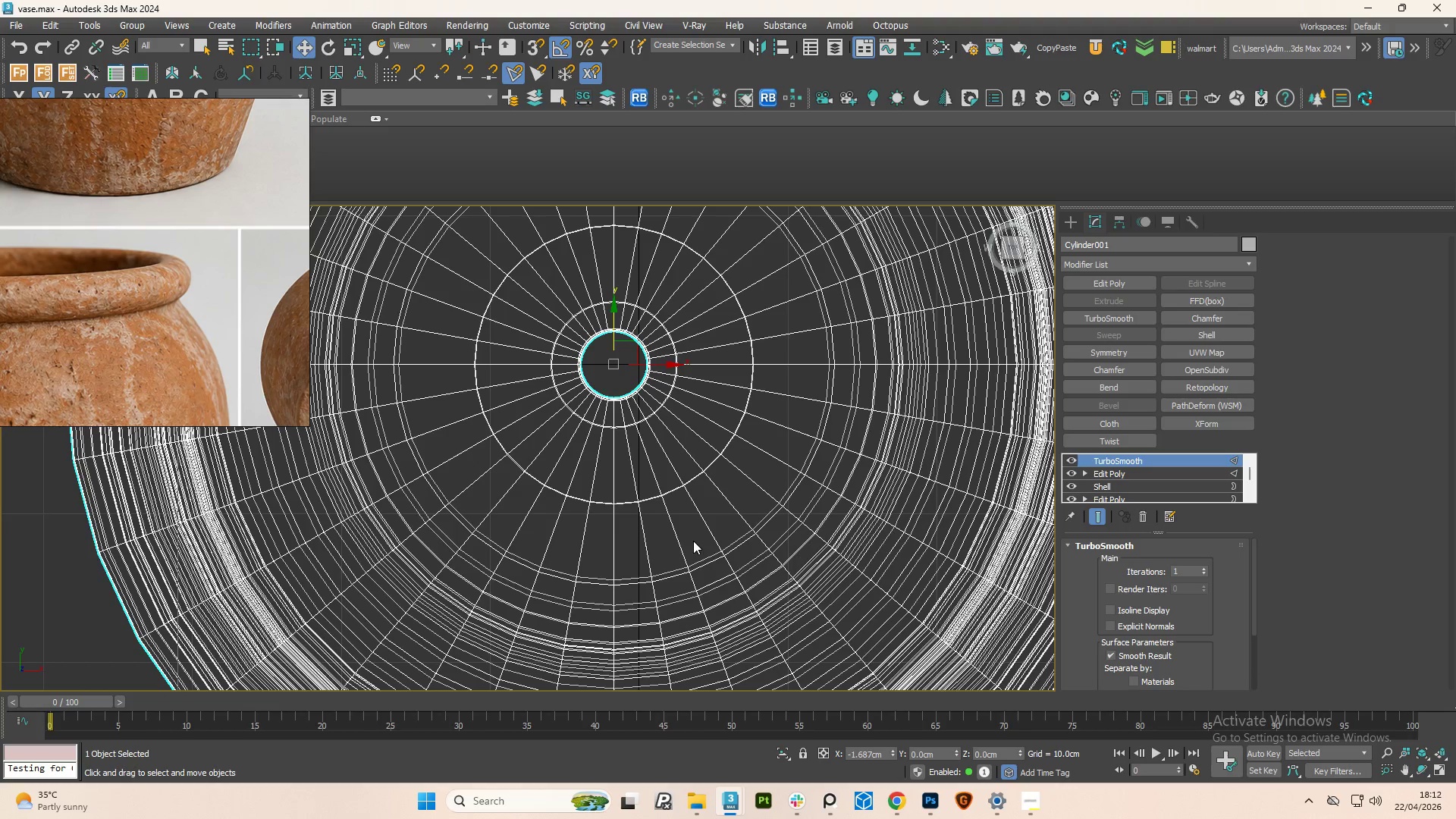 
scroll: coordinate [680, 544], scroll_direction: down, amount: 3.0
 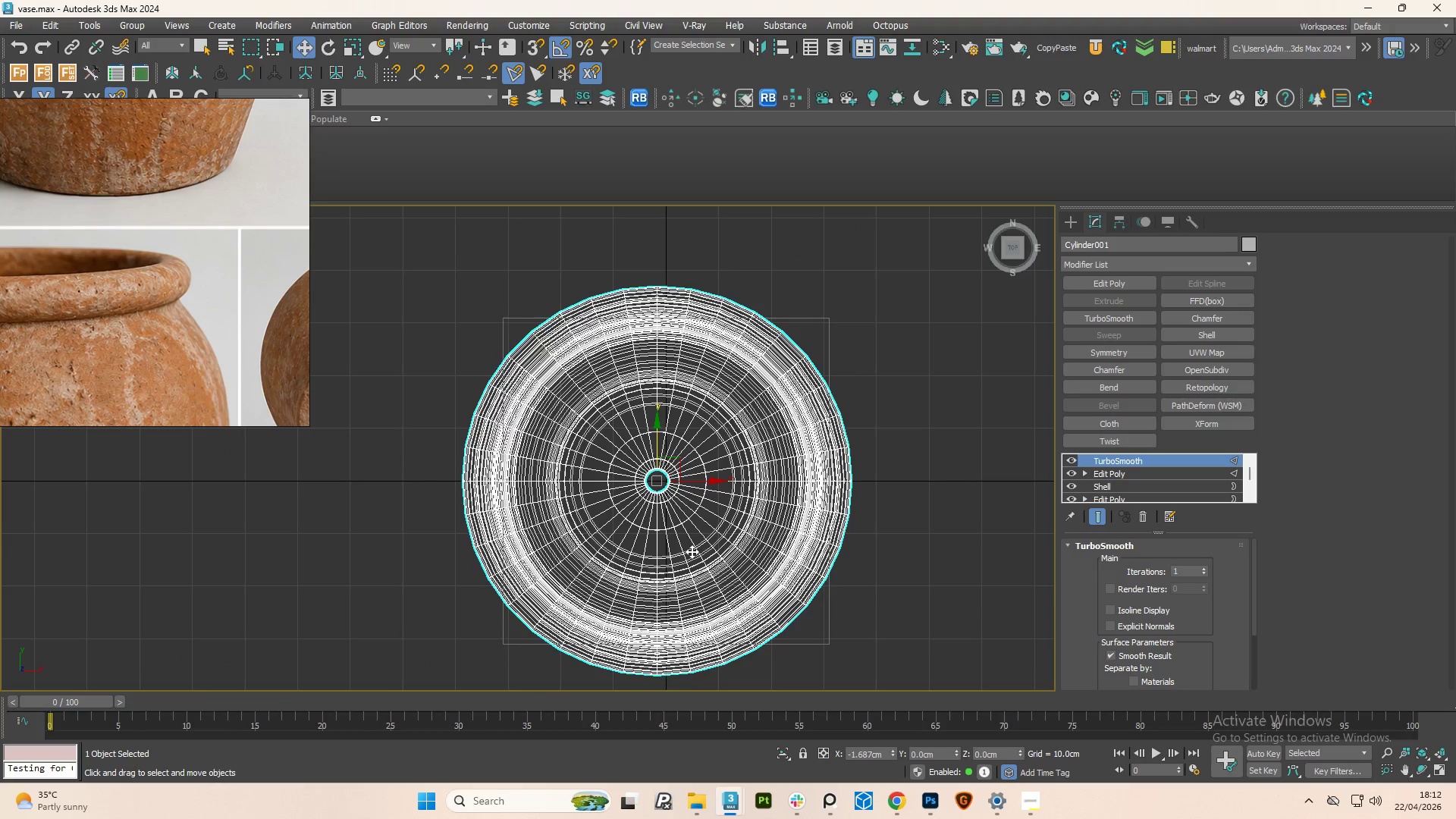 
hold_key(key=AltLeft, duration=0.66)
 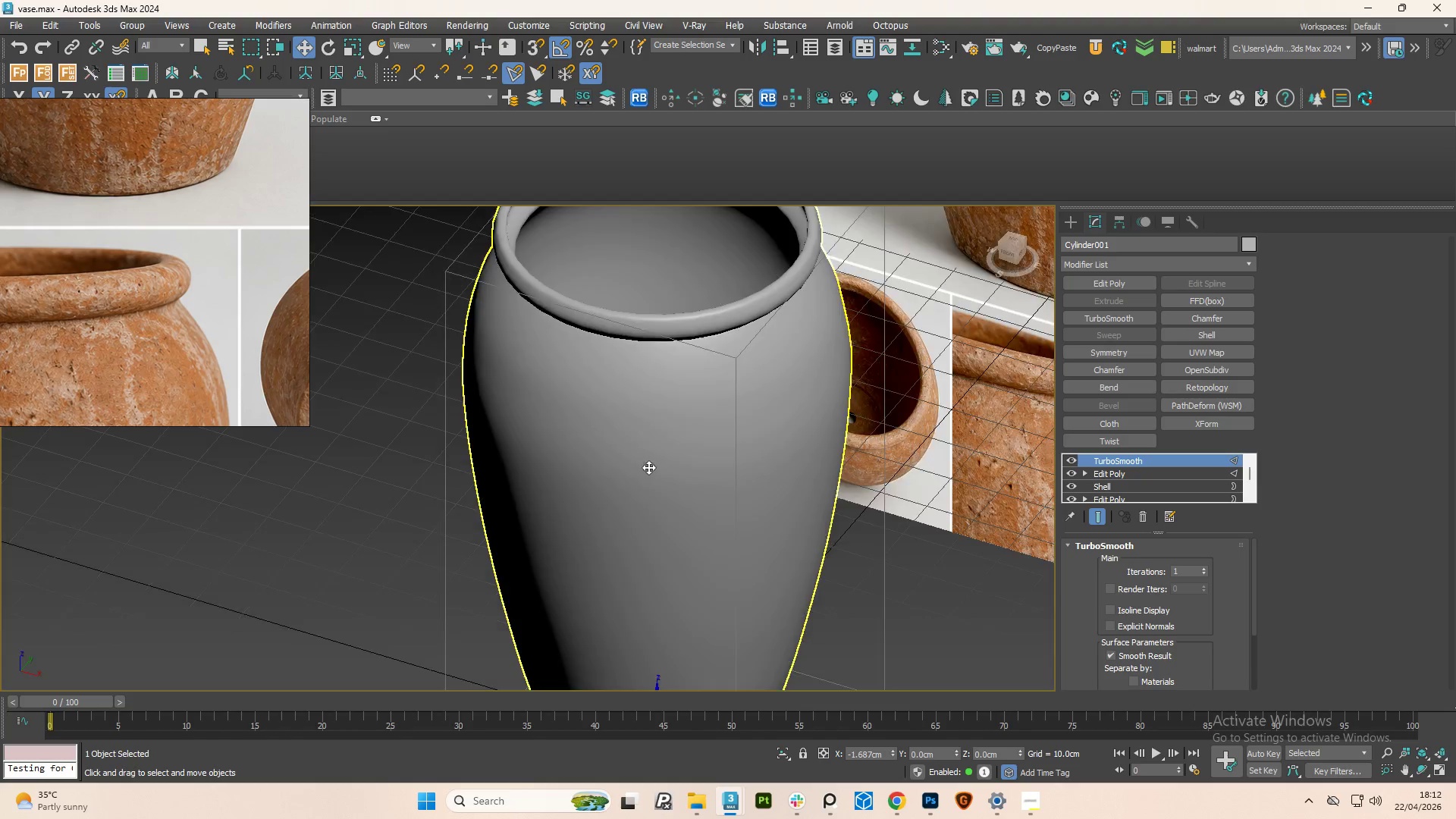 
key(F3)
 